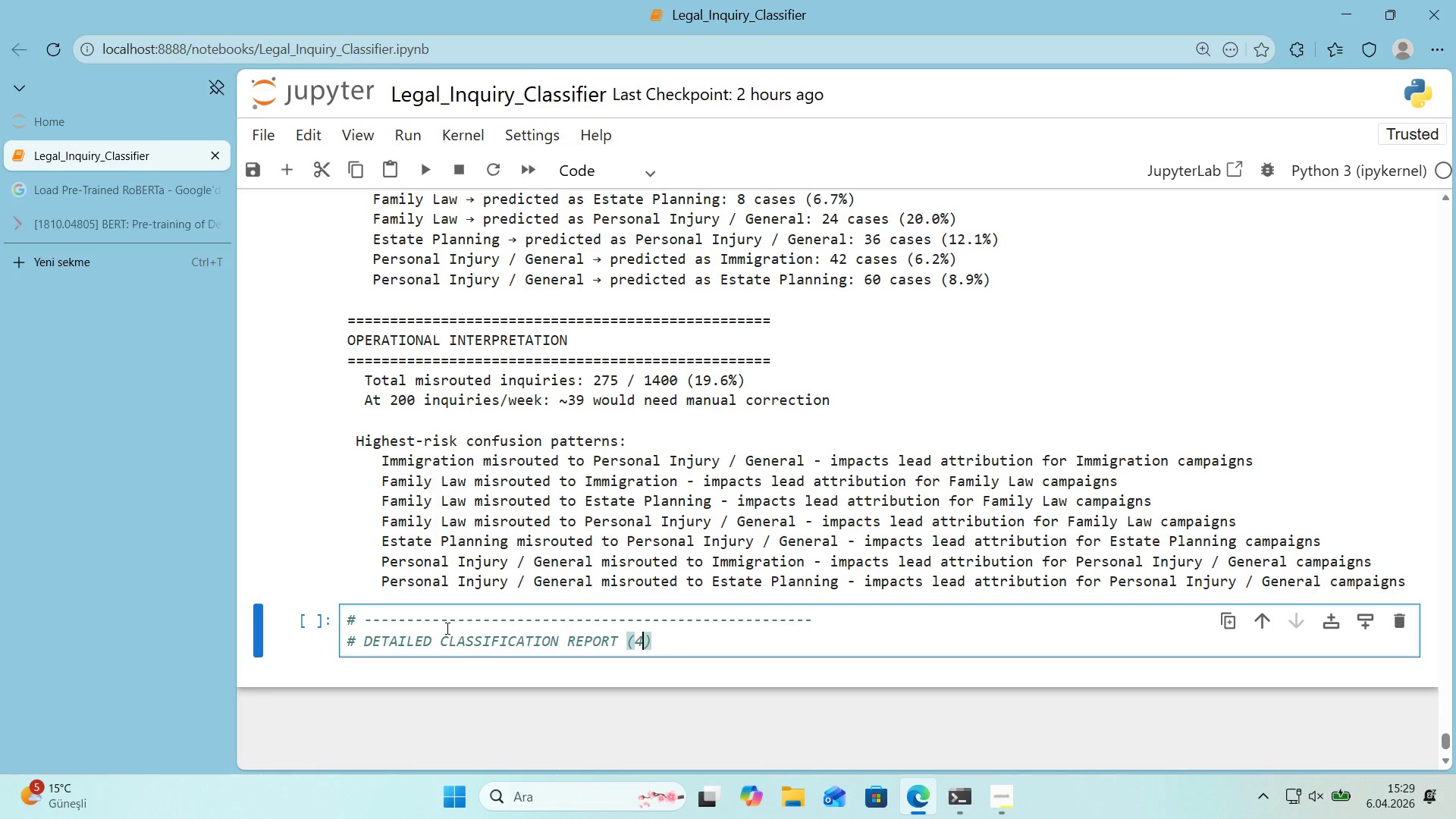 
 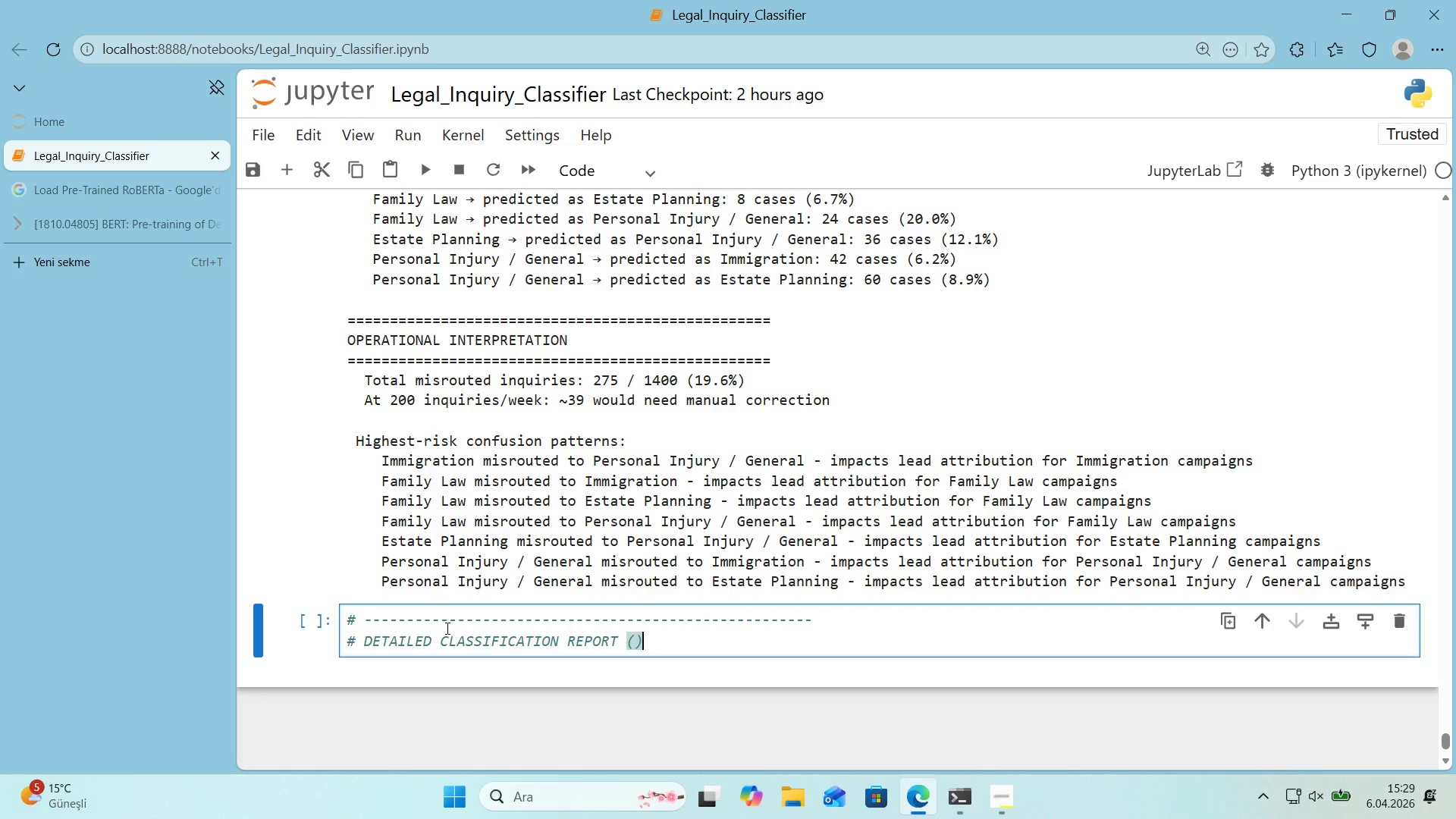 
key(ArrowLeft)
 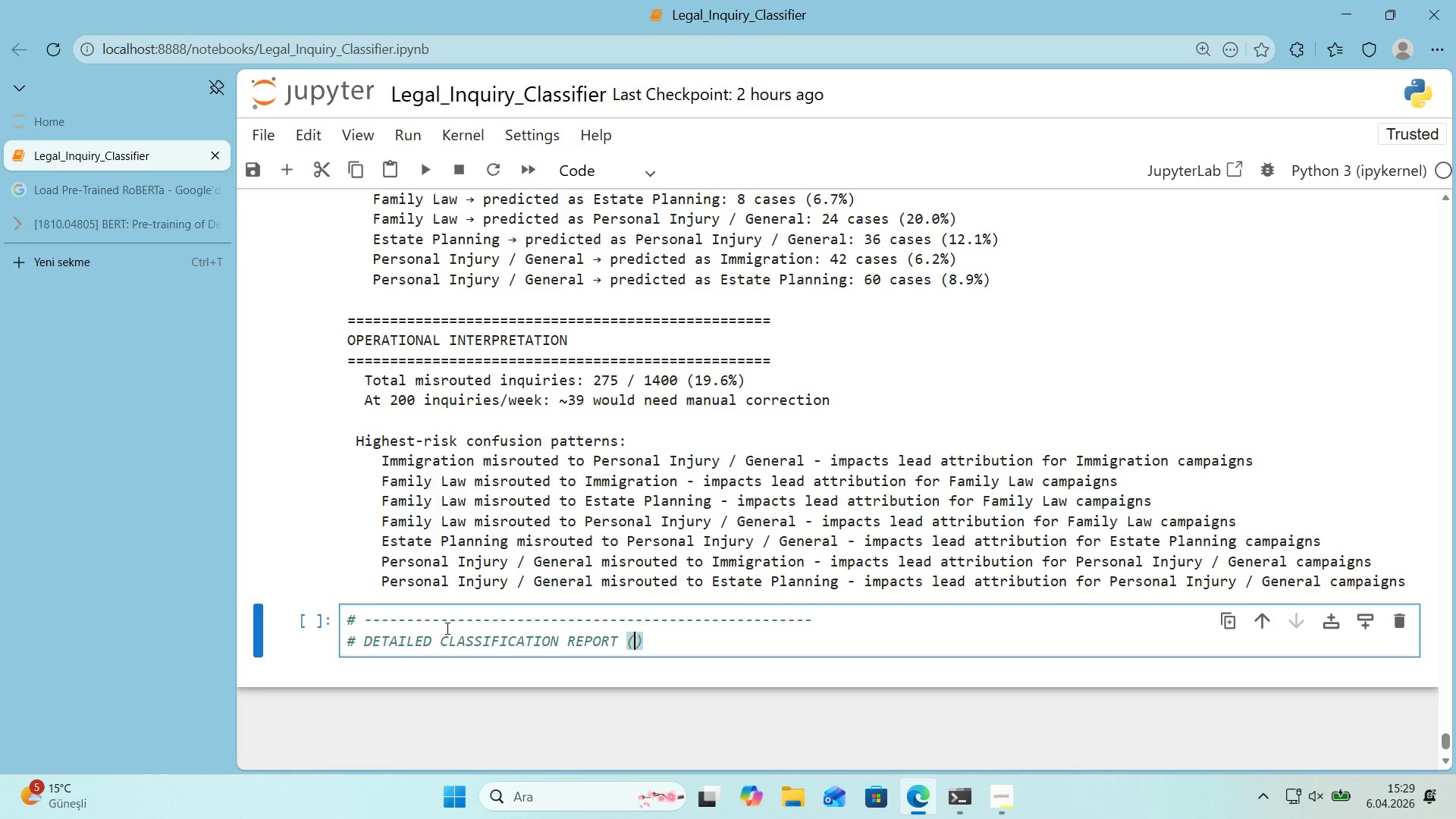 
type(4-Category)
 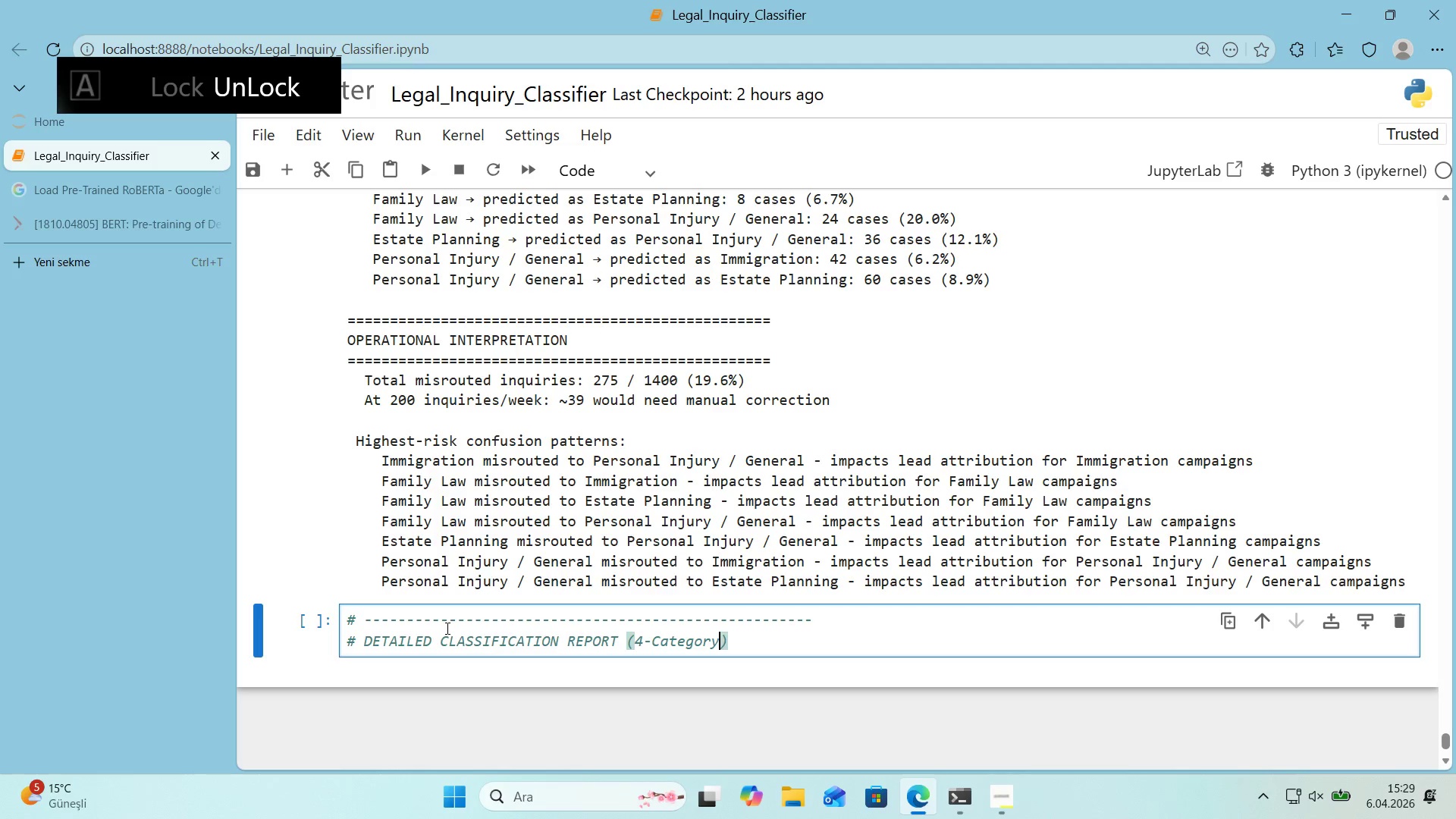 
key(ArrowRight)
 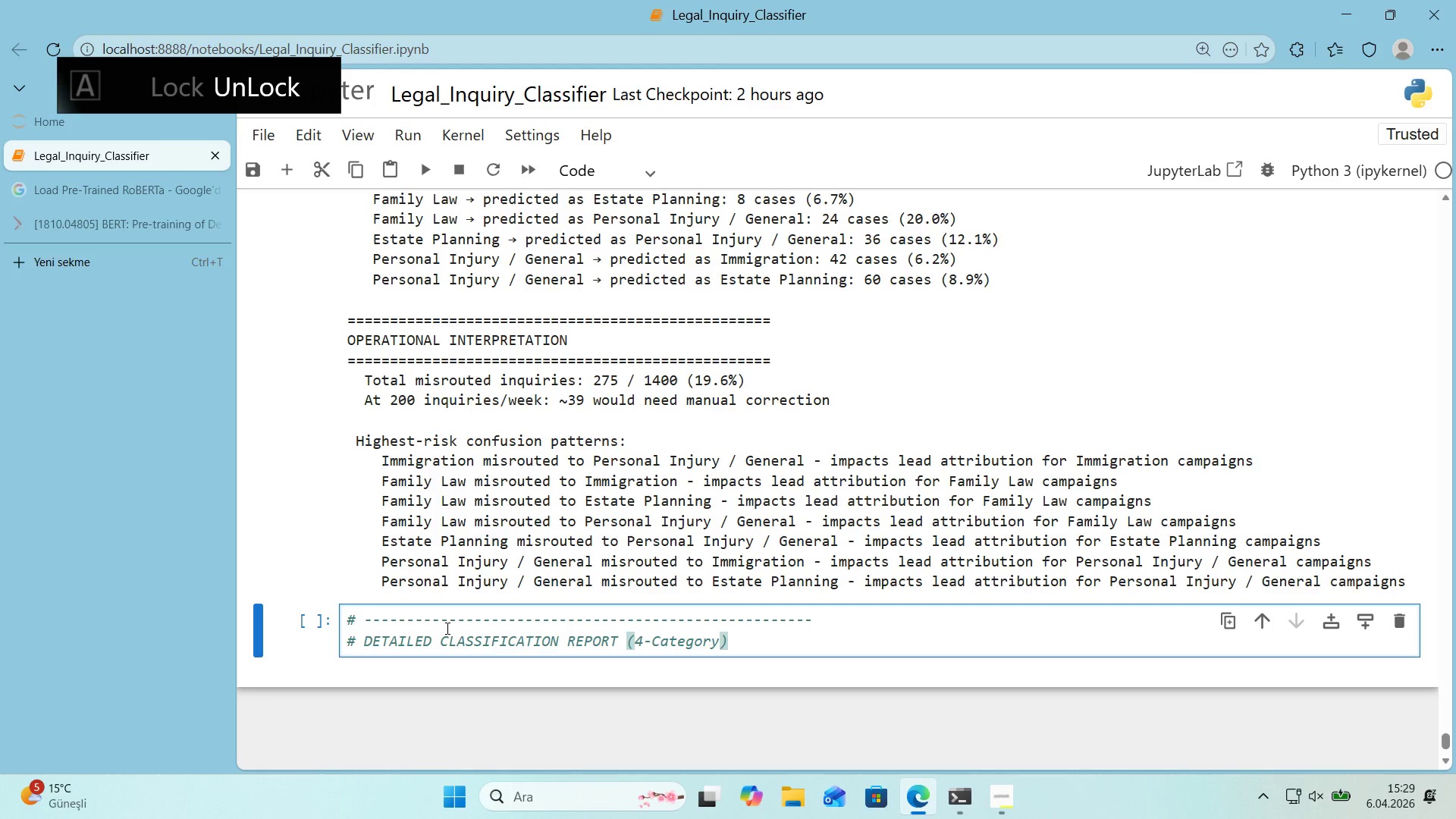 
key(Enter)
 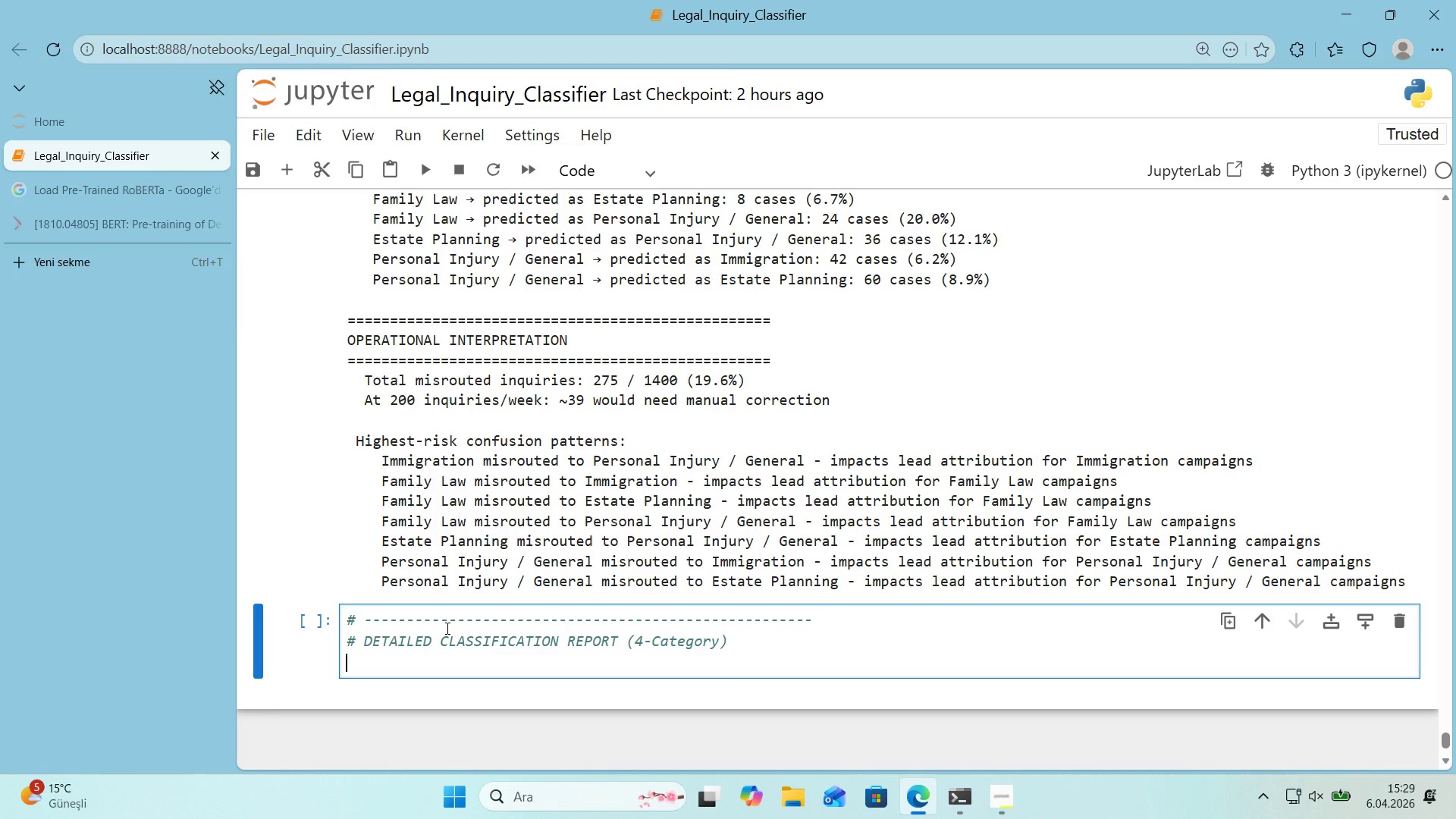 
key(Control+ControlLeft)
 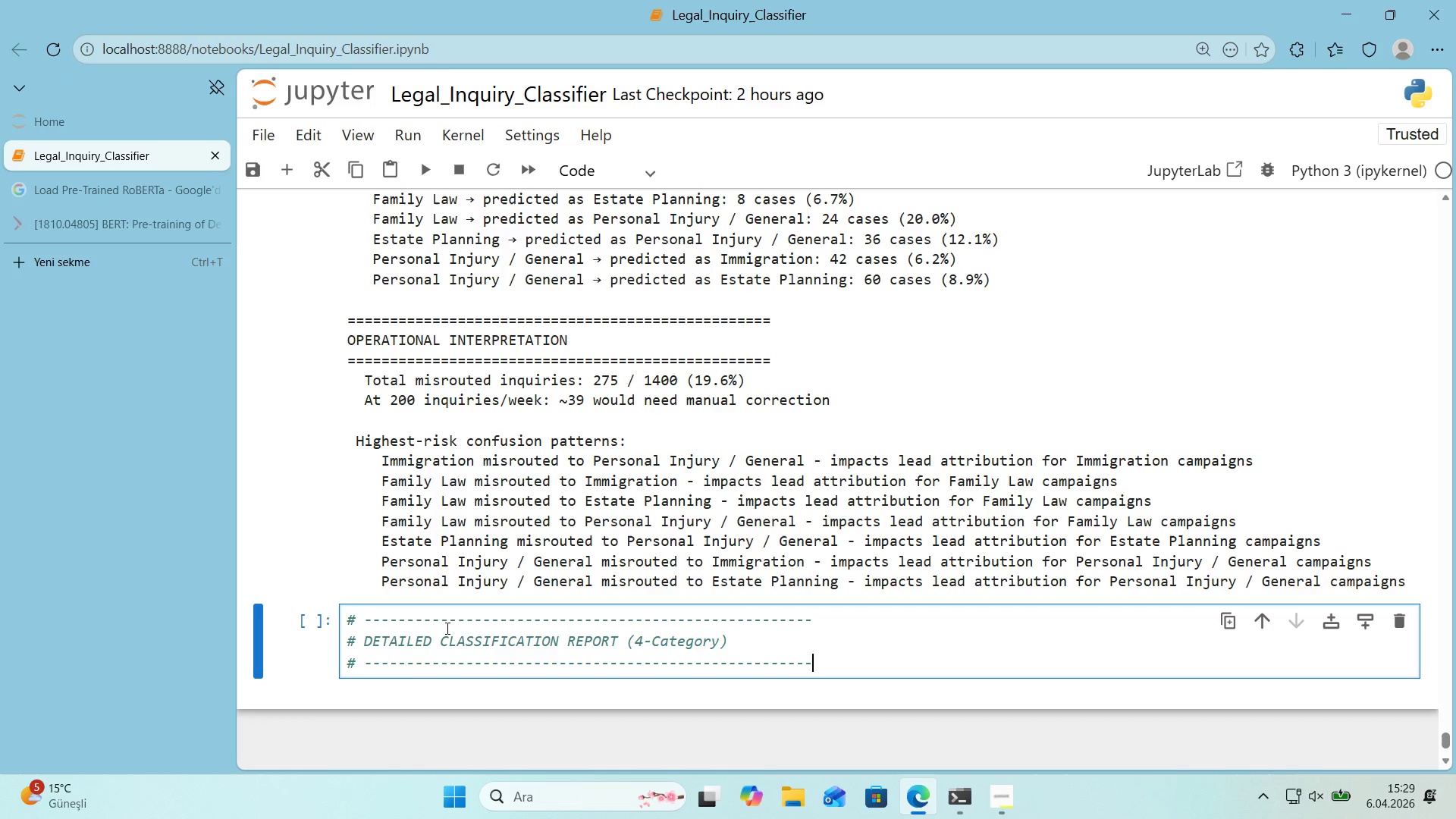 
key(Control+V)
 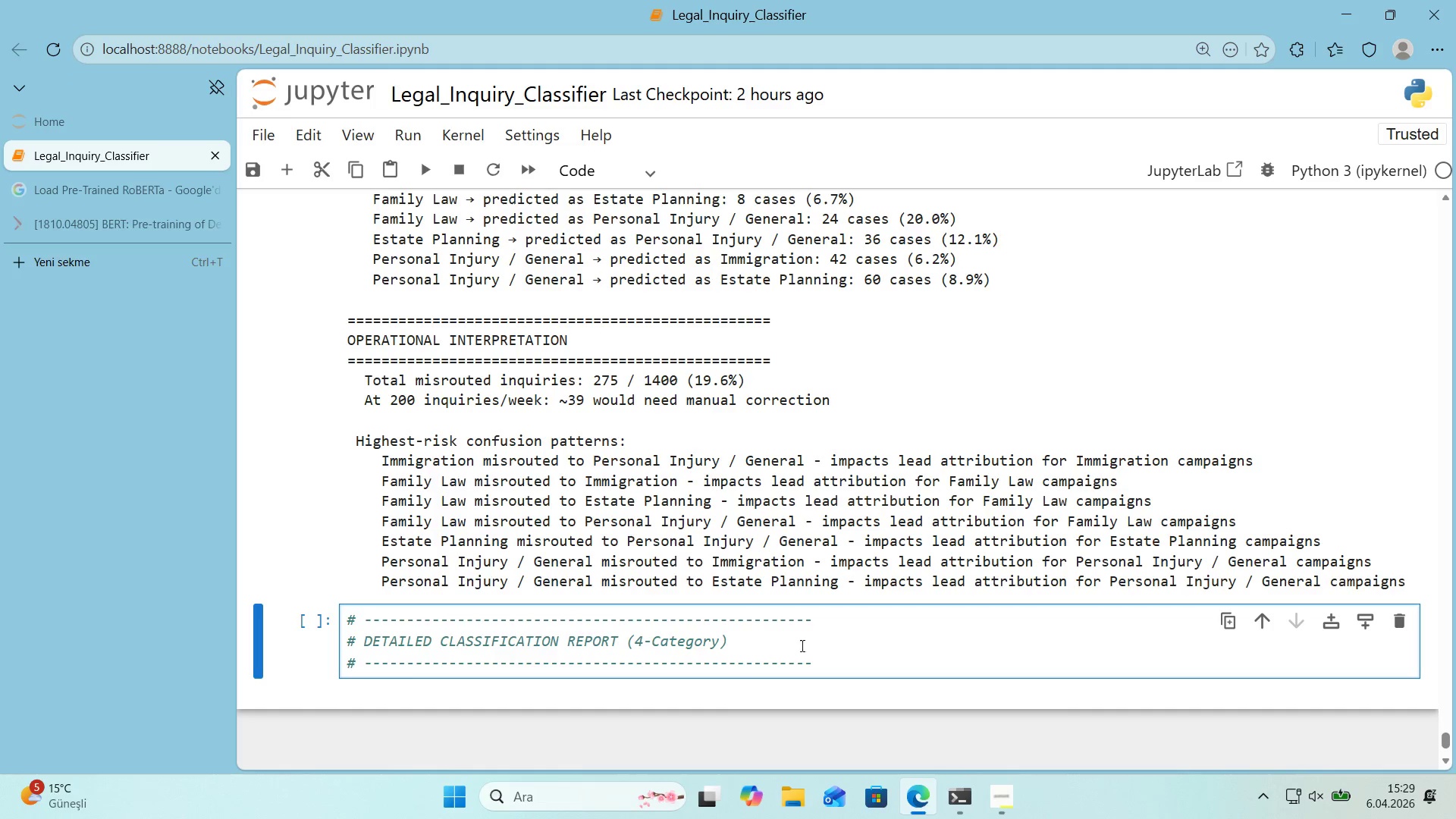 
left_click_drag(start_coordinate=[825, 669], to_coordinate=[725, 670])
 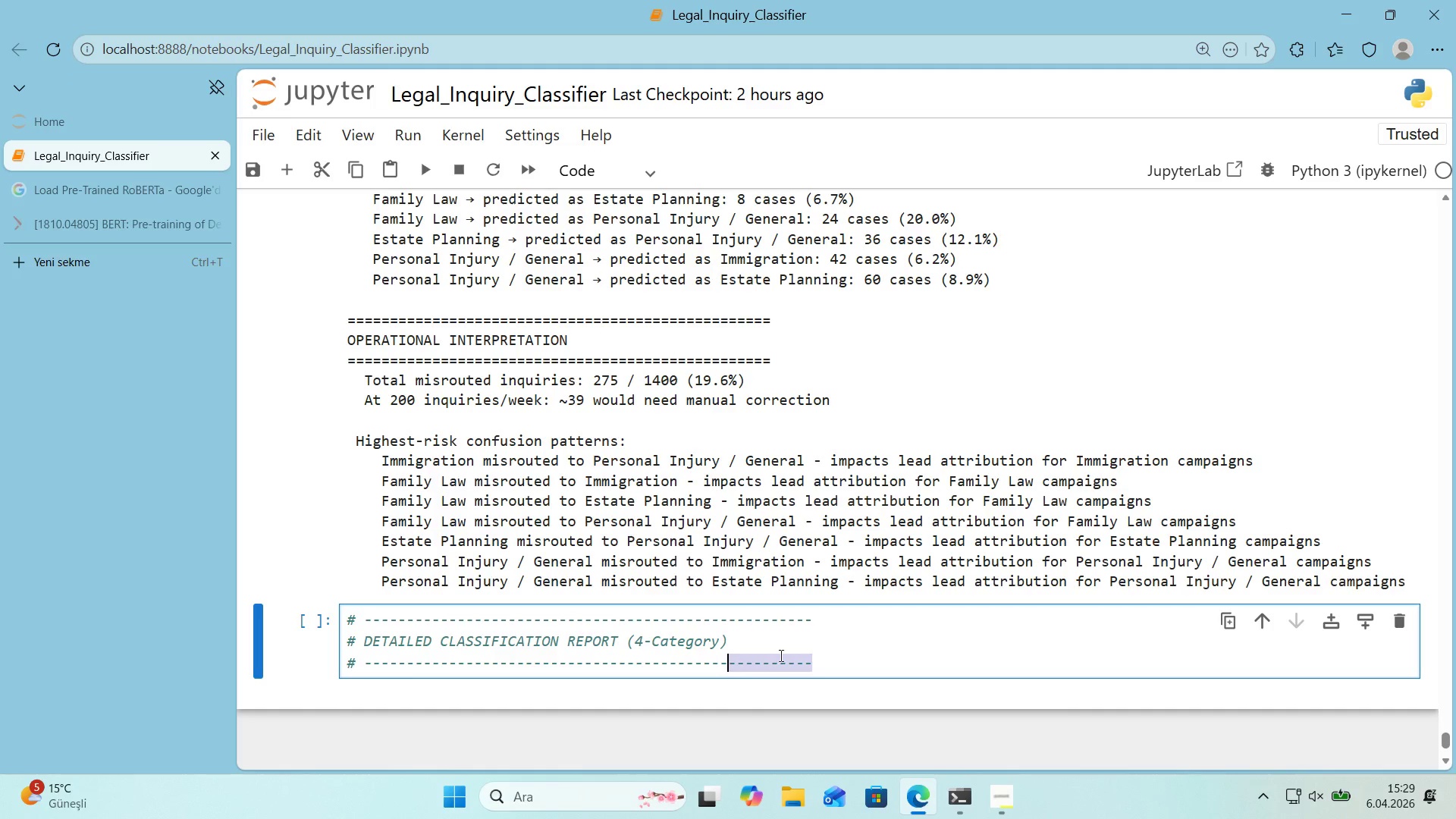 
key(NumLock)
 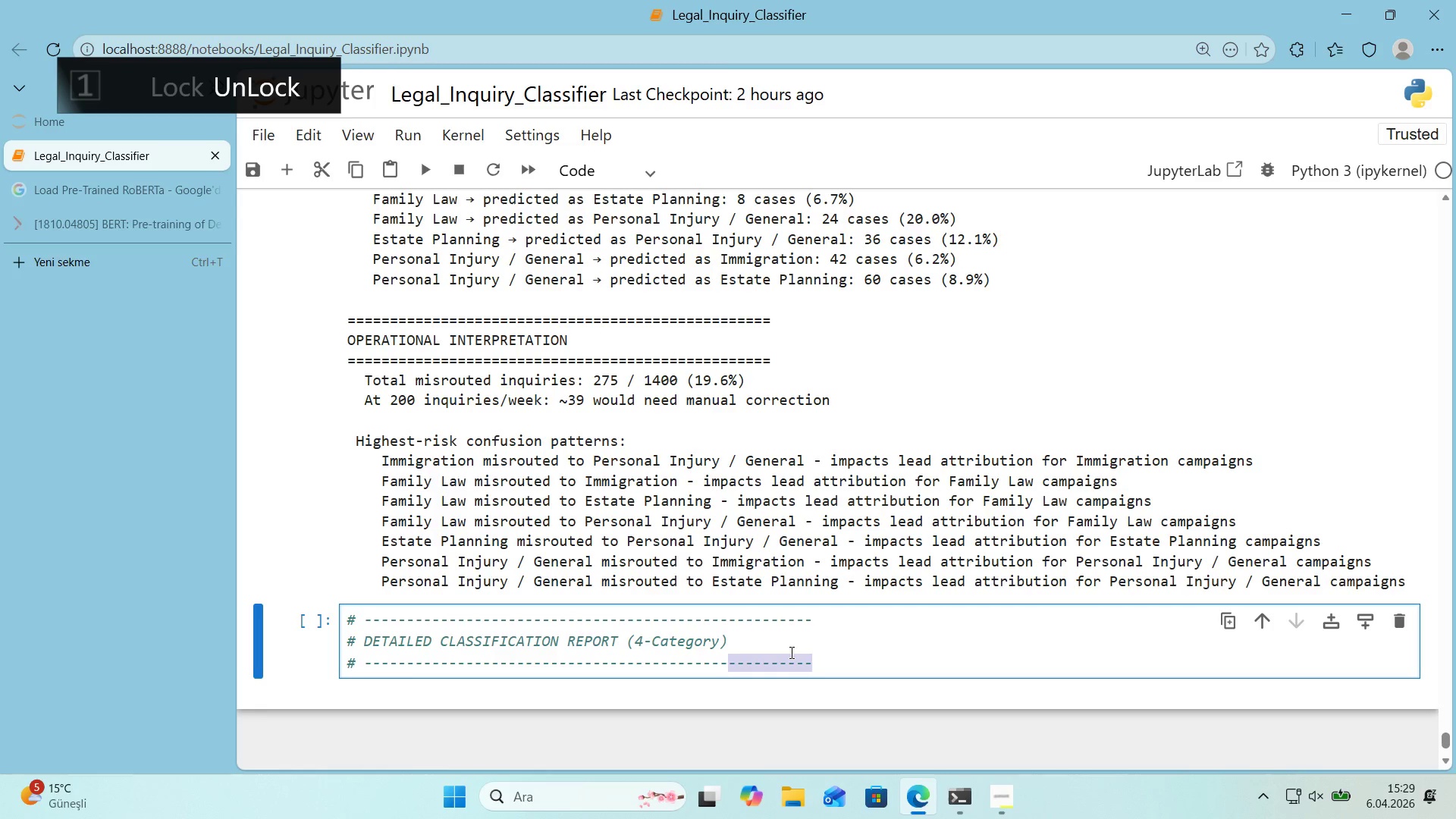 
key(NumLock)
 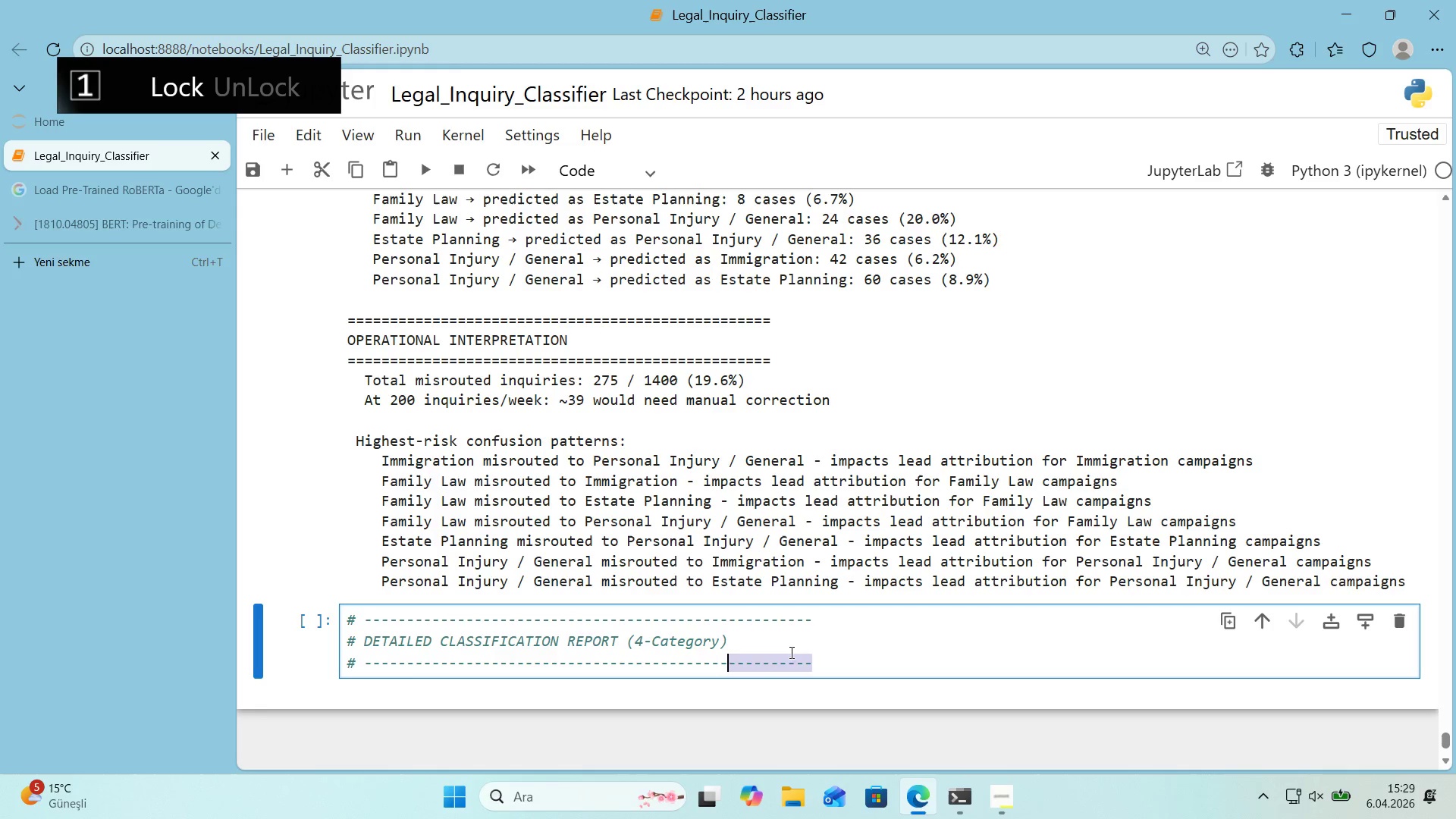 
key(Backspace)
 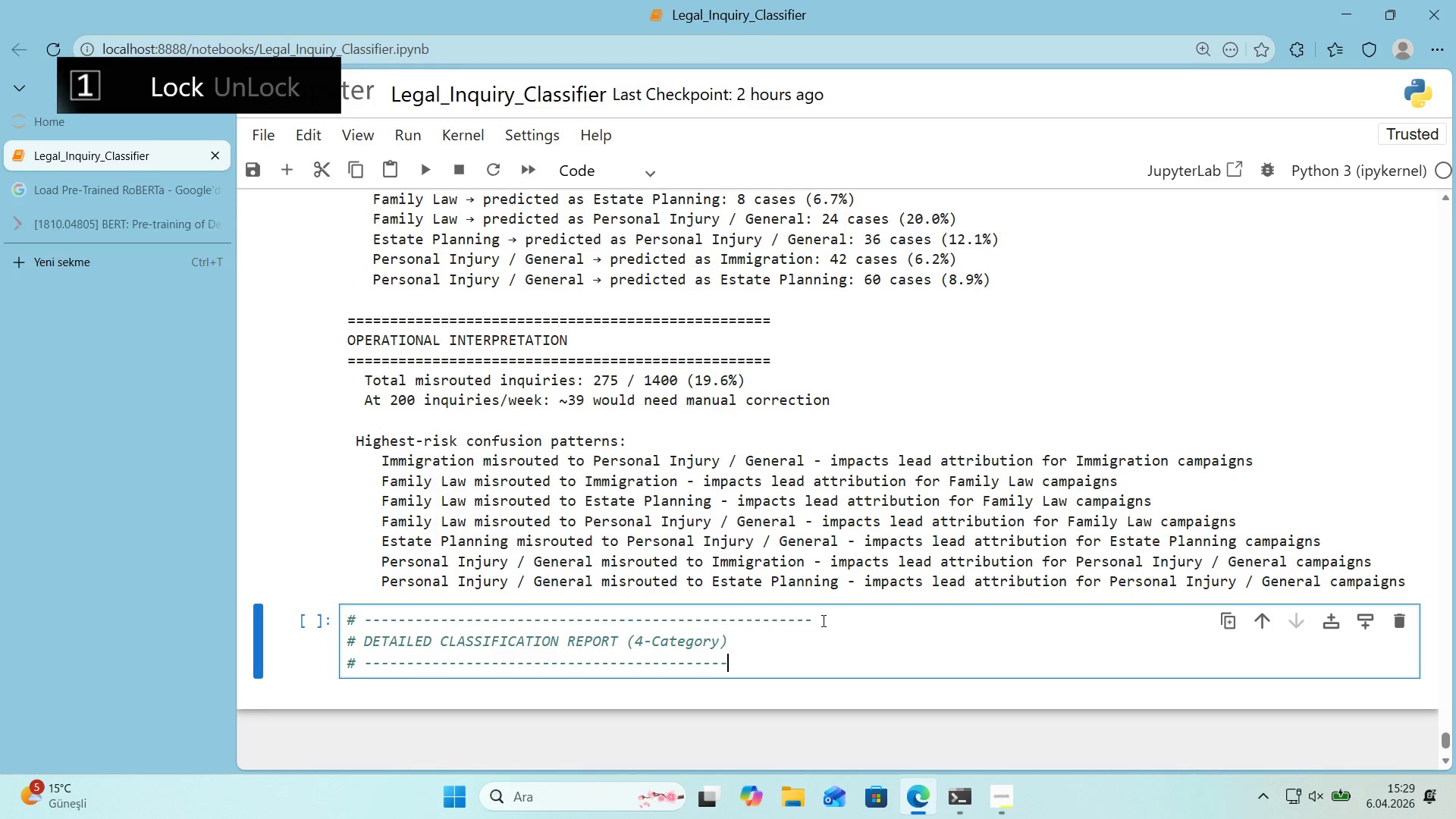 
left_click_drag(start_coordinate=[819, 620], to_coordinate=[729, 627])
 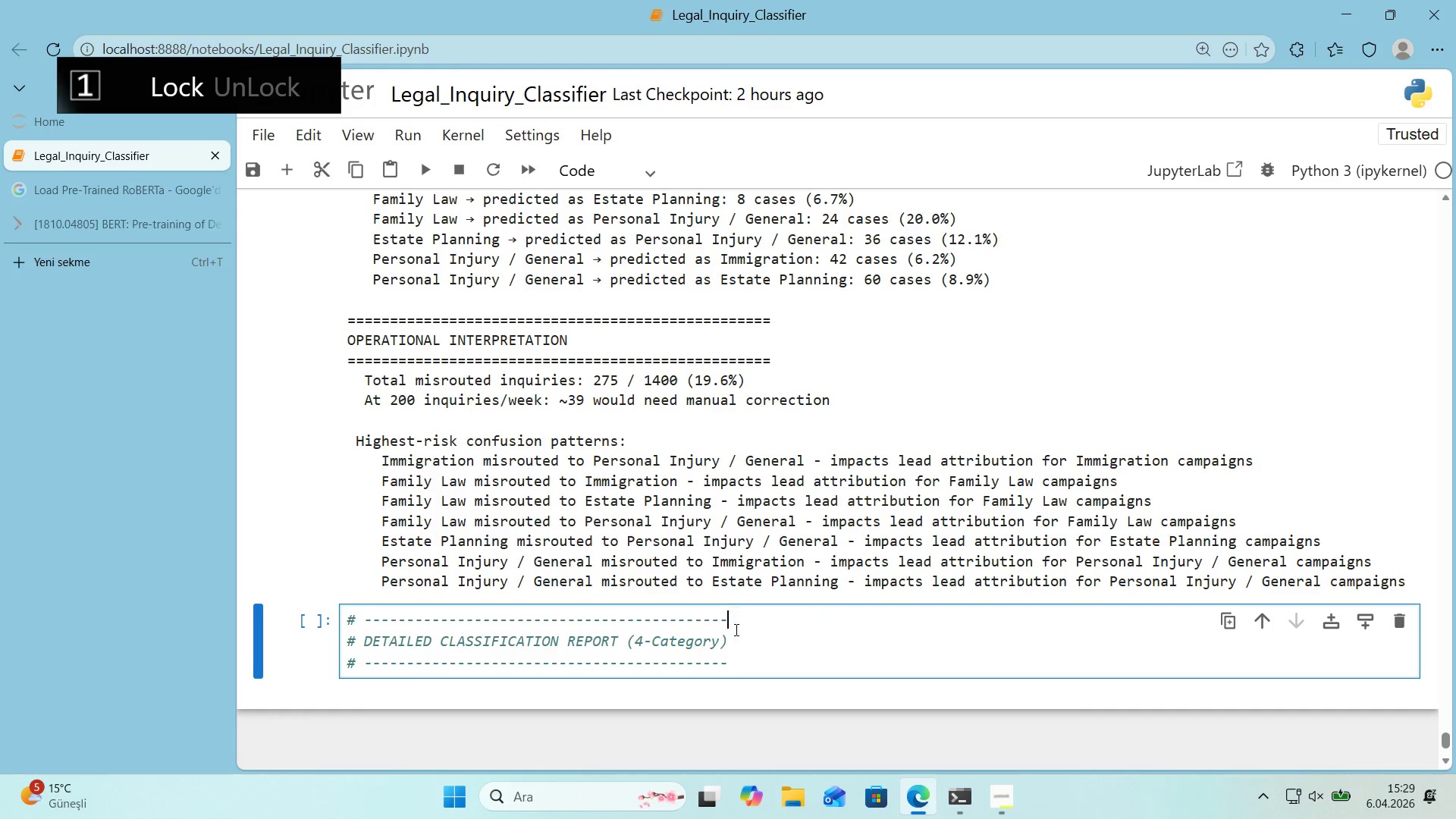 
key(Backspace)
 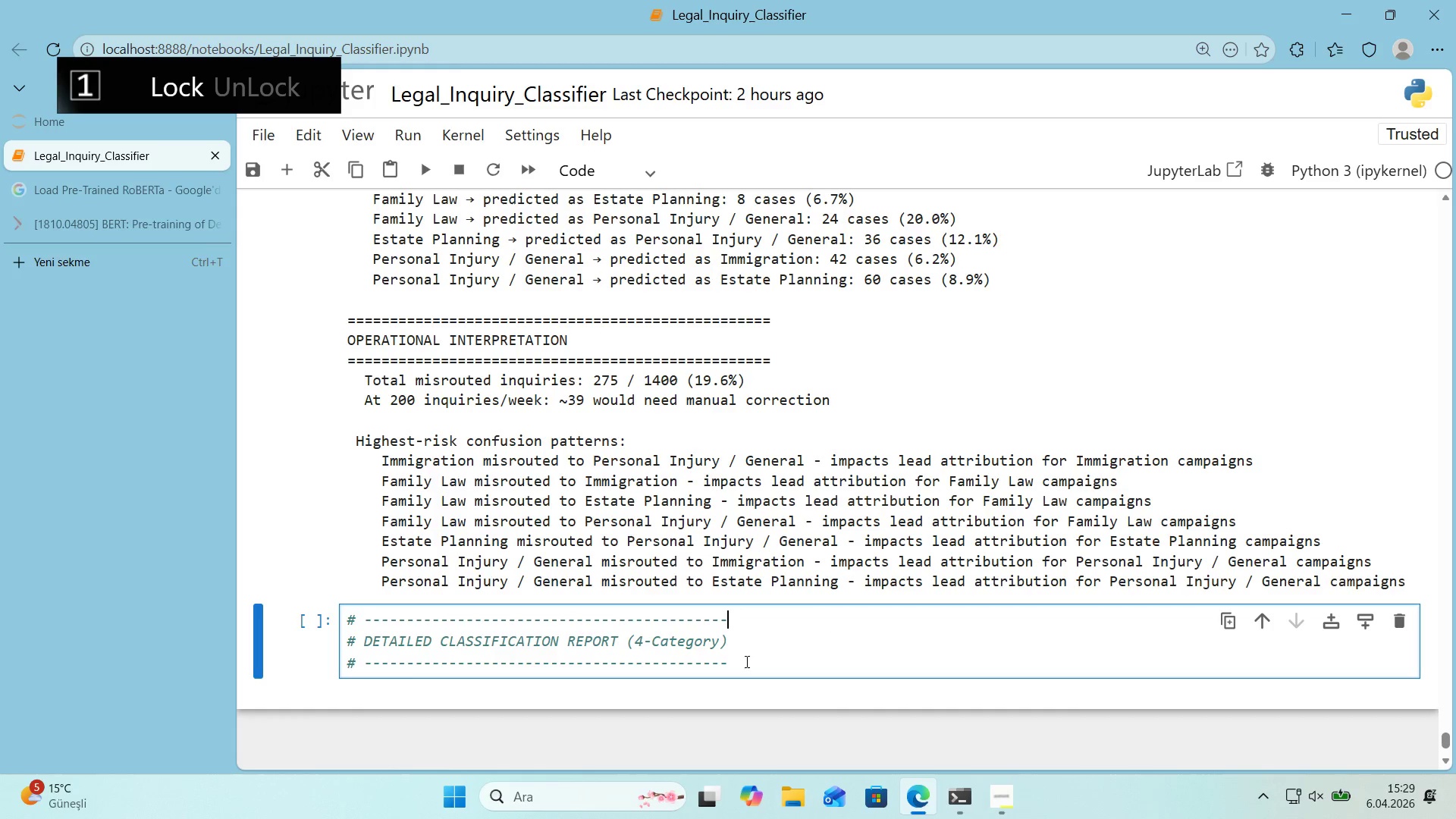 
left_click([745, 664])
 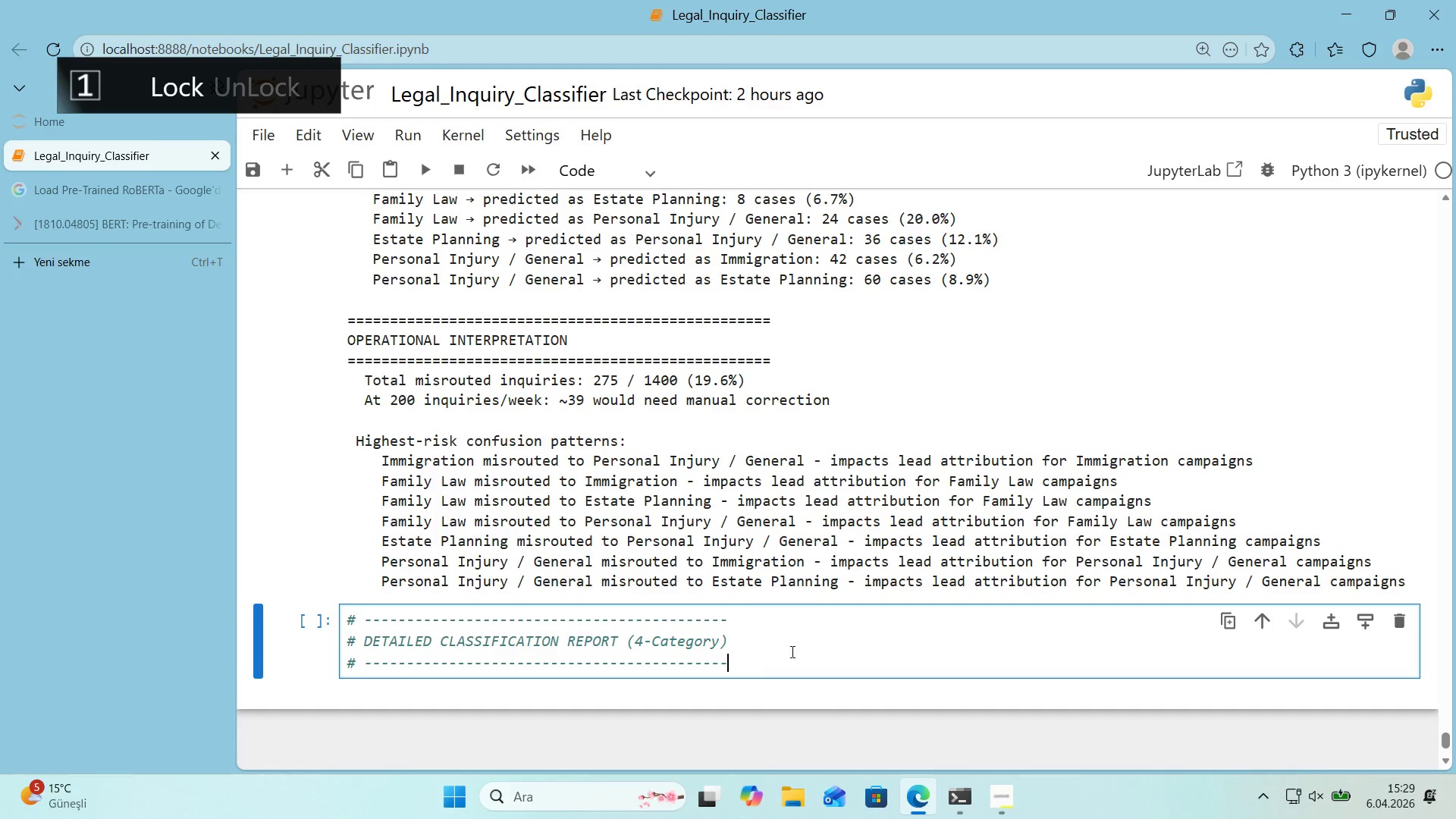 
key(Enter)
 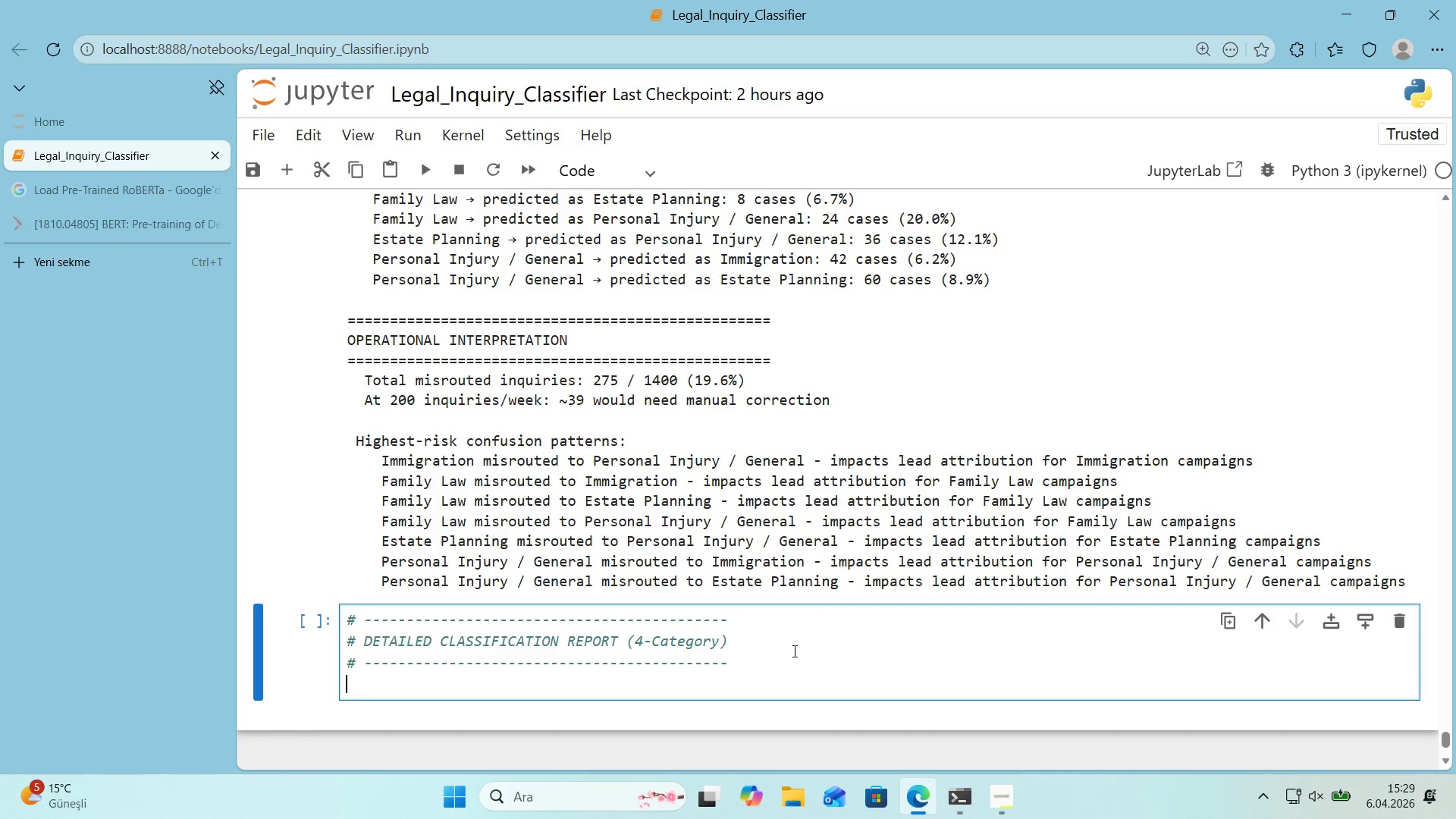 
key(Enter)
 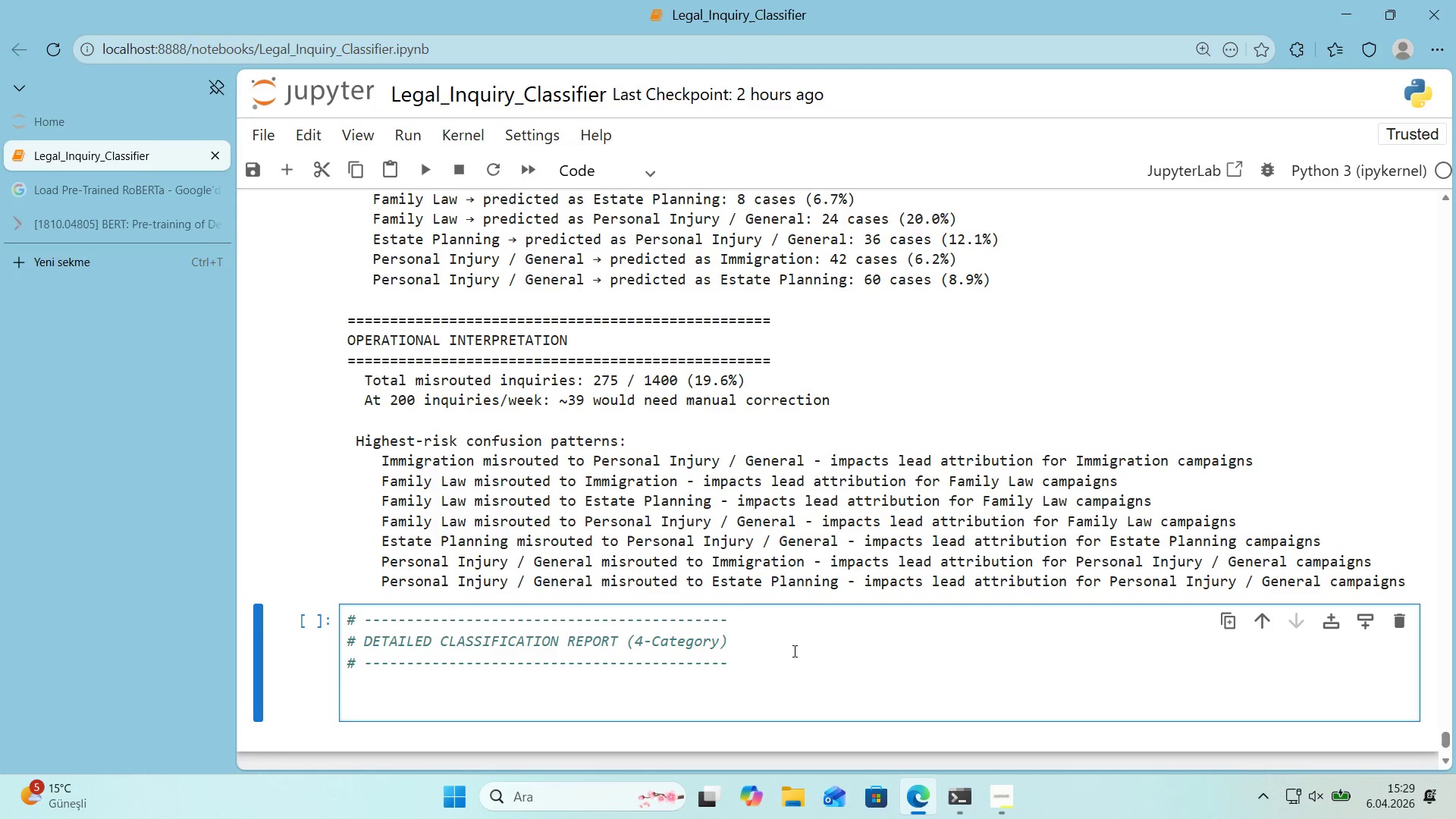 
key(Backspace)
type(category_names ) l'st*()
 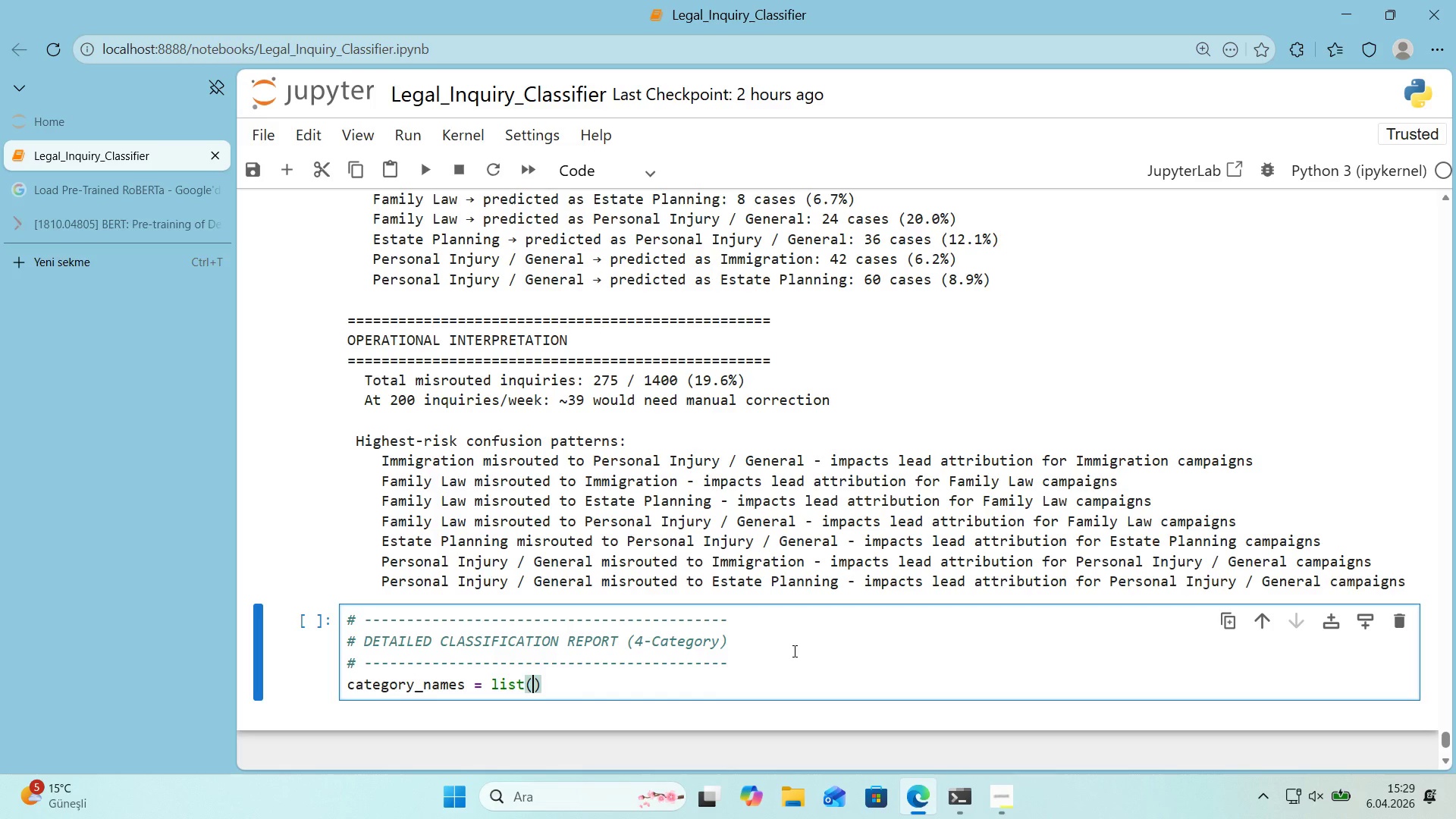 
 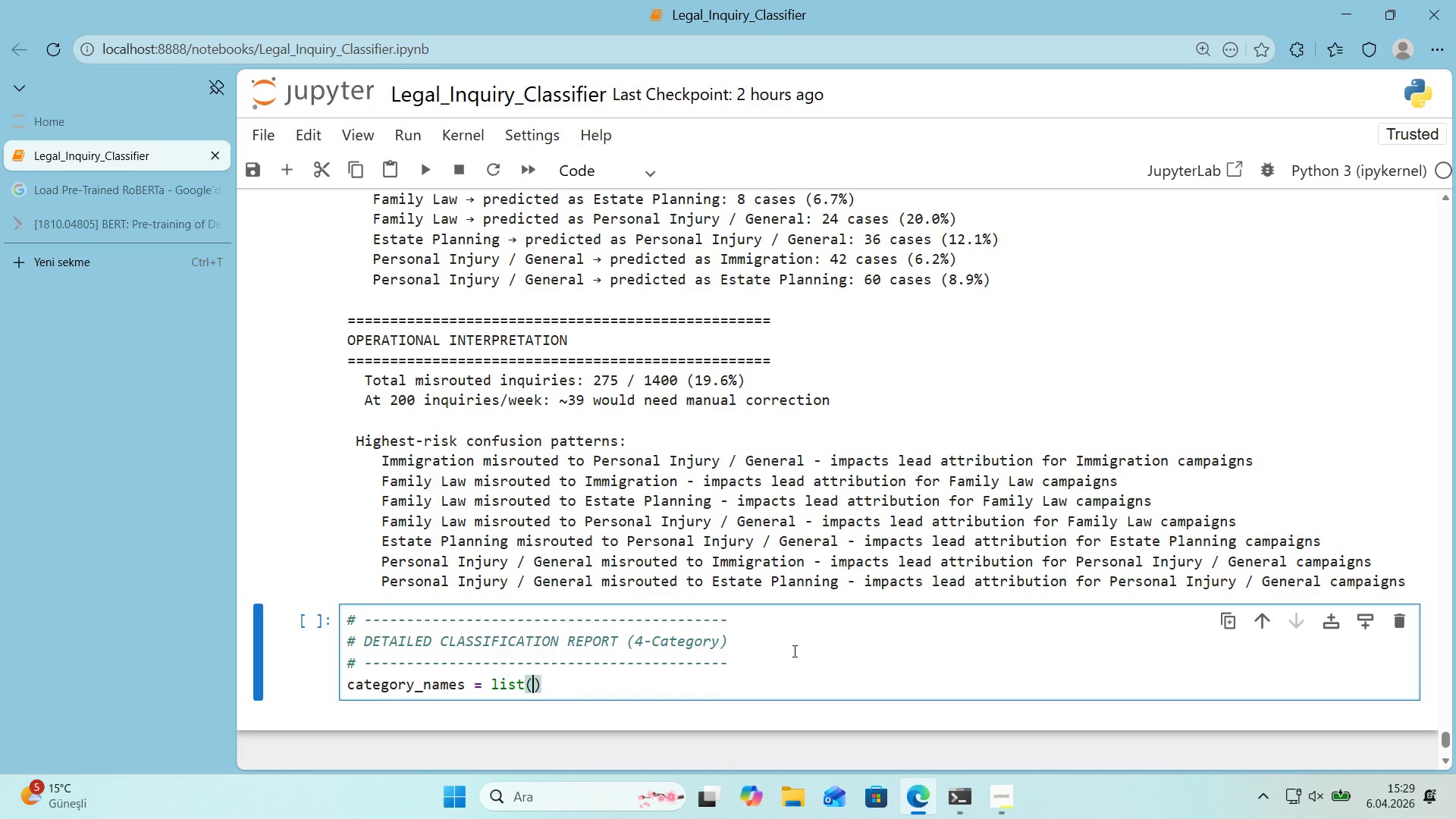 
key(ArrowLeft)
 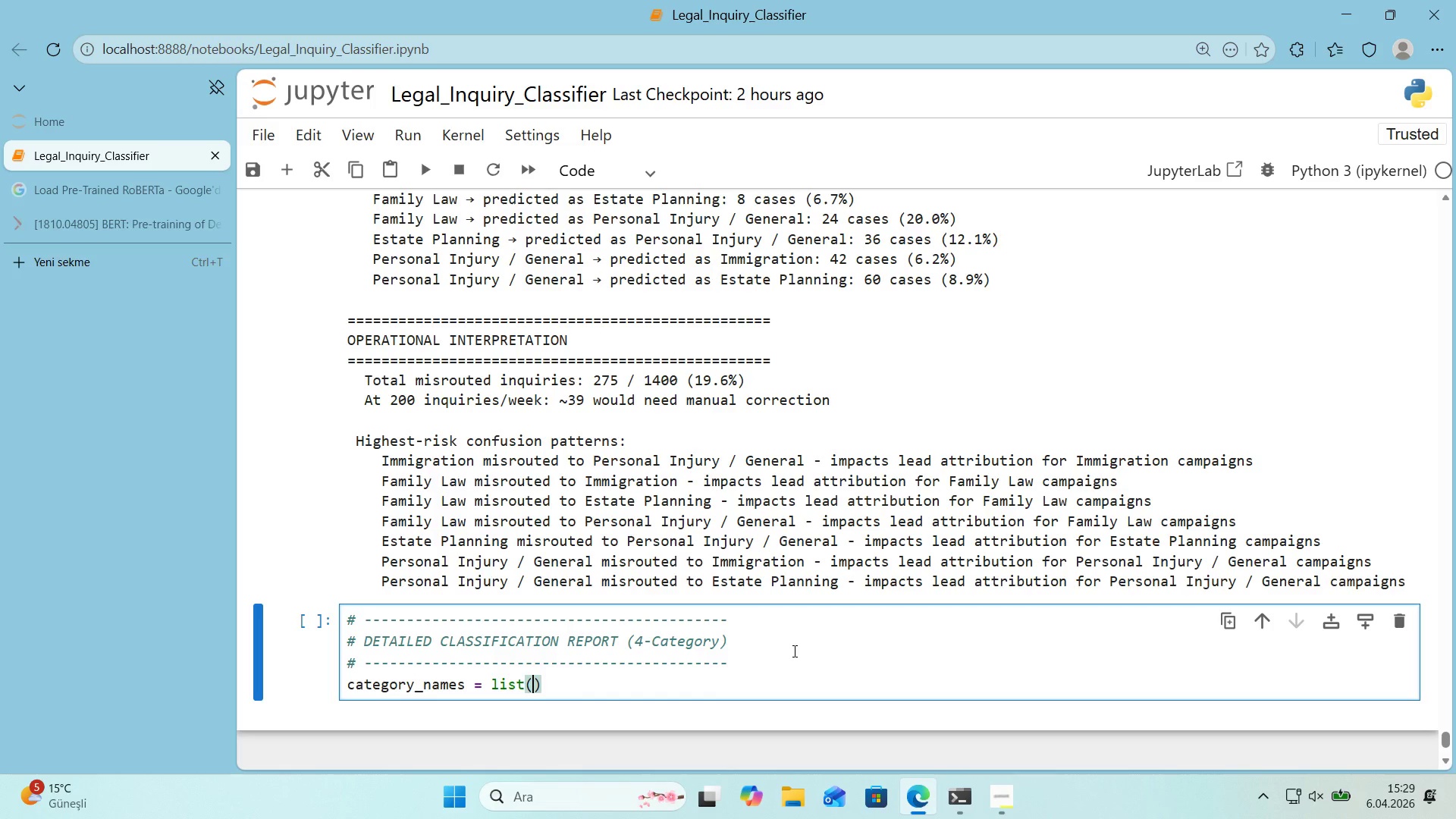 
type(CATEGORIES.values*()
 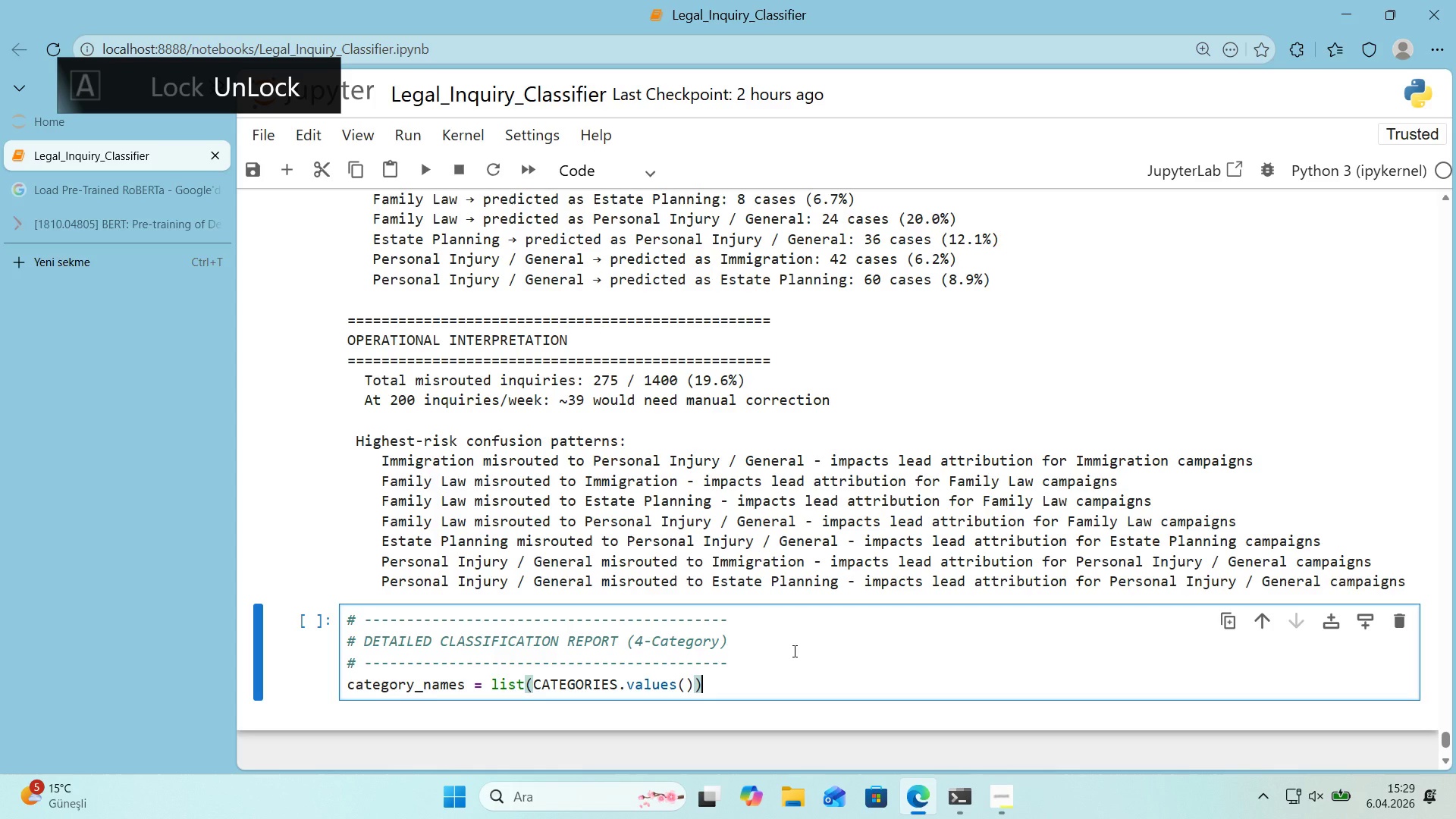 
 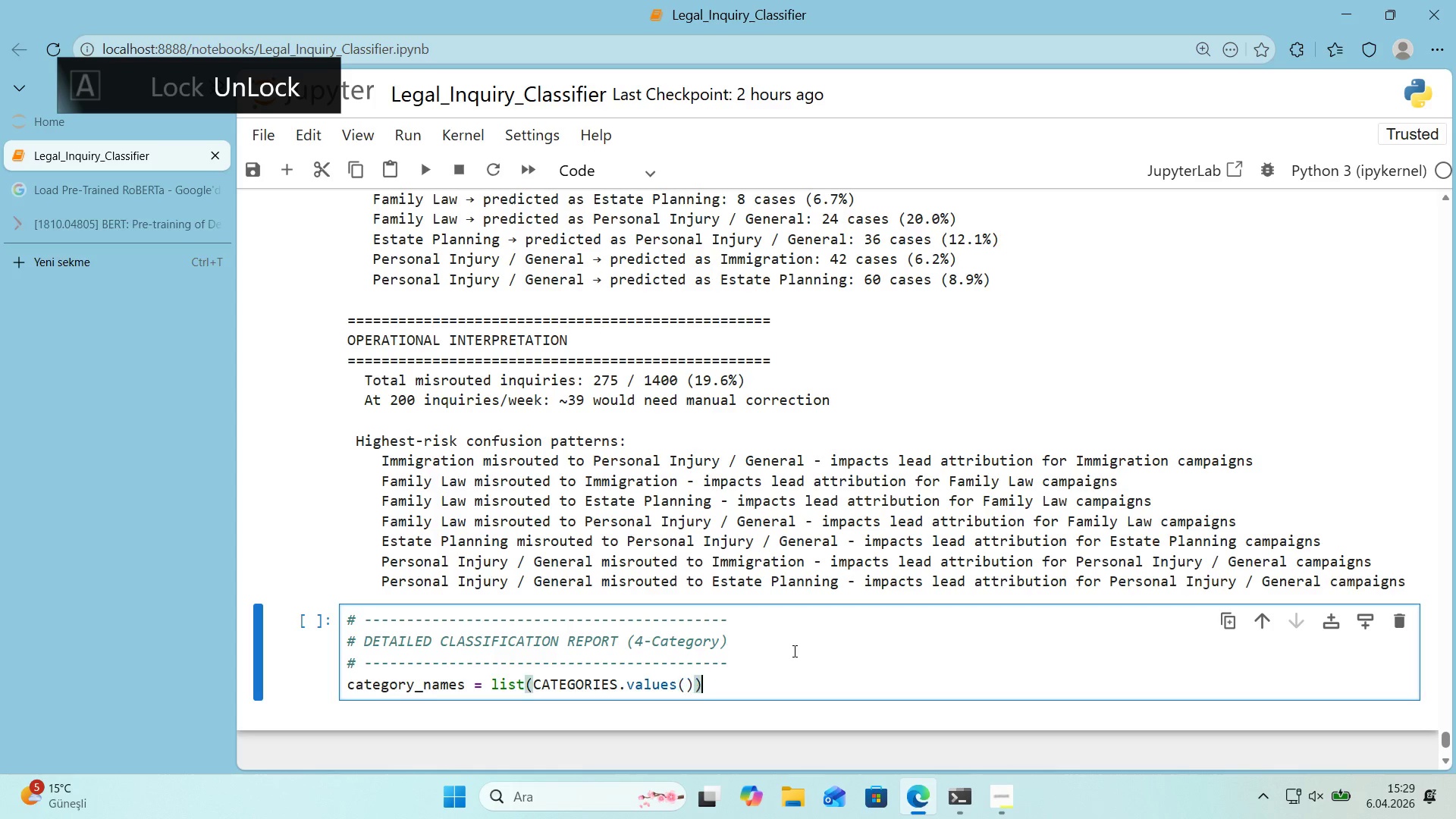 
key(ArrowRight)
 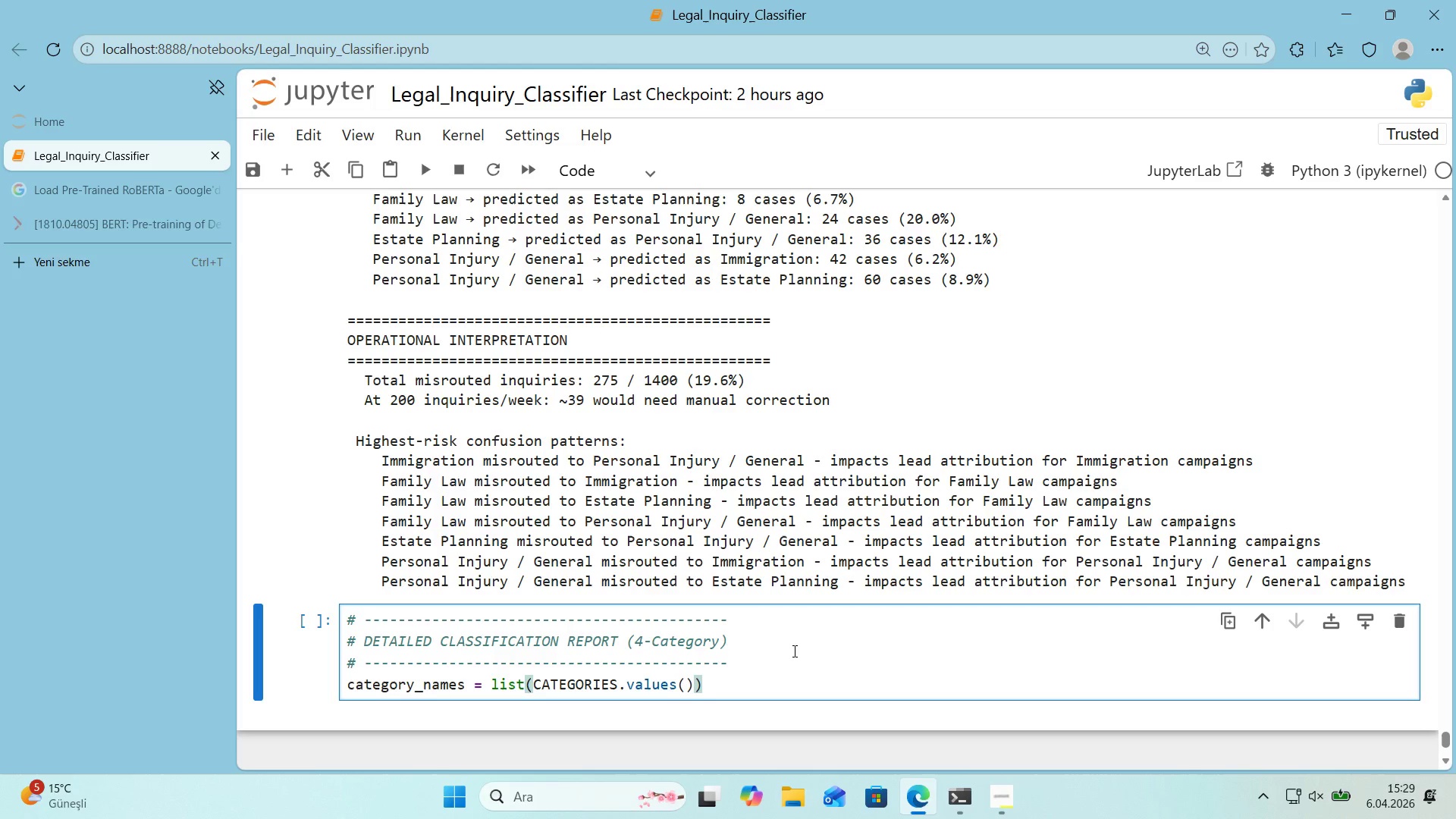 
key(Enter)
 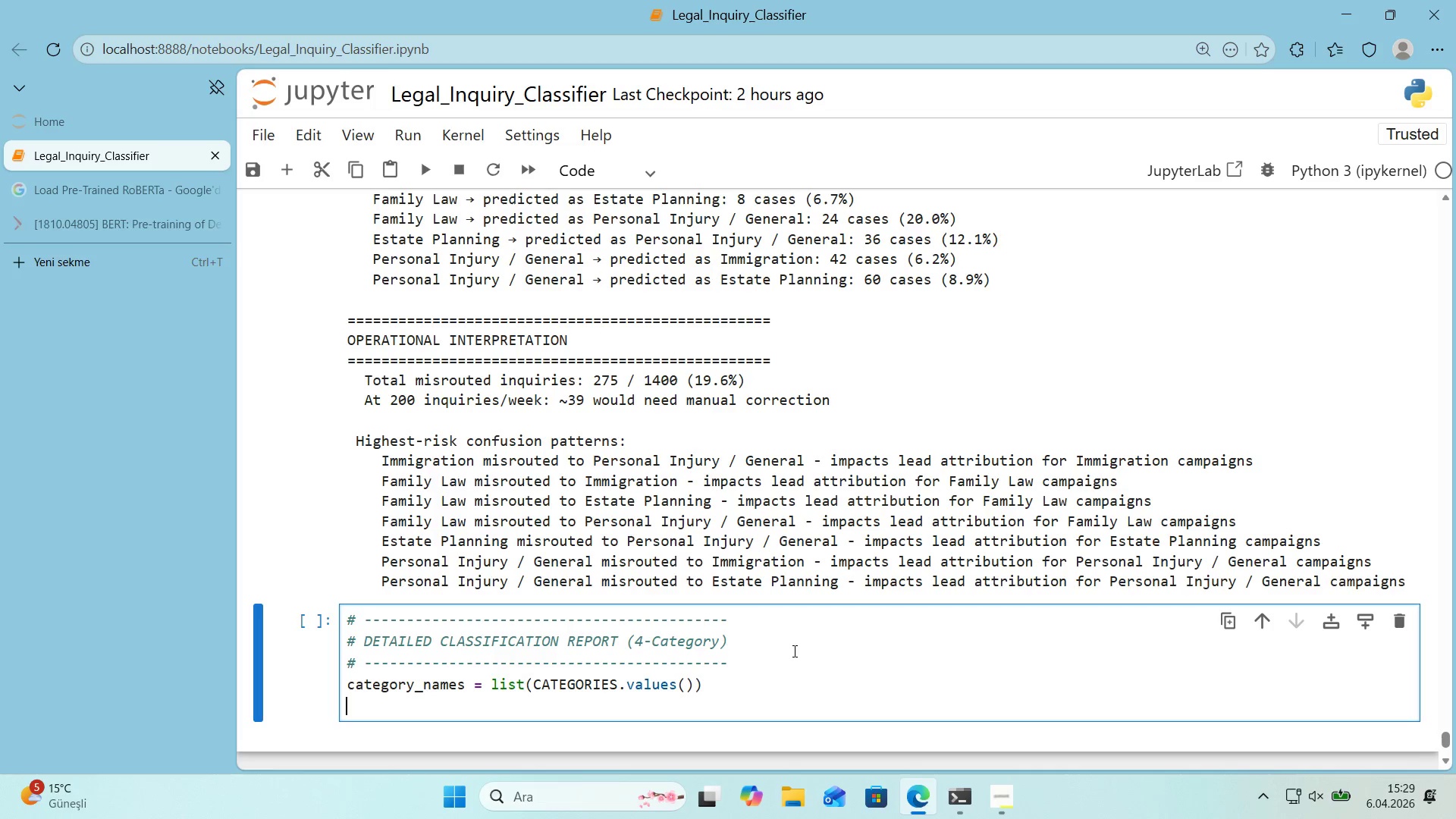 
key(Enter)
 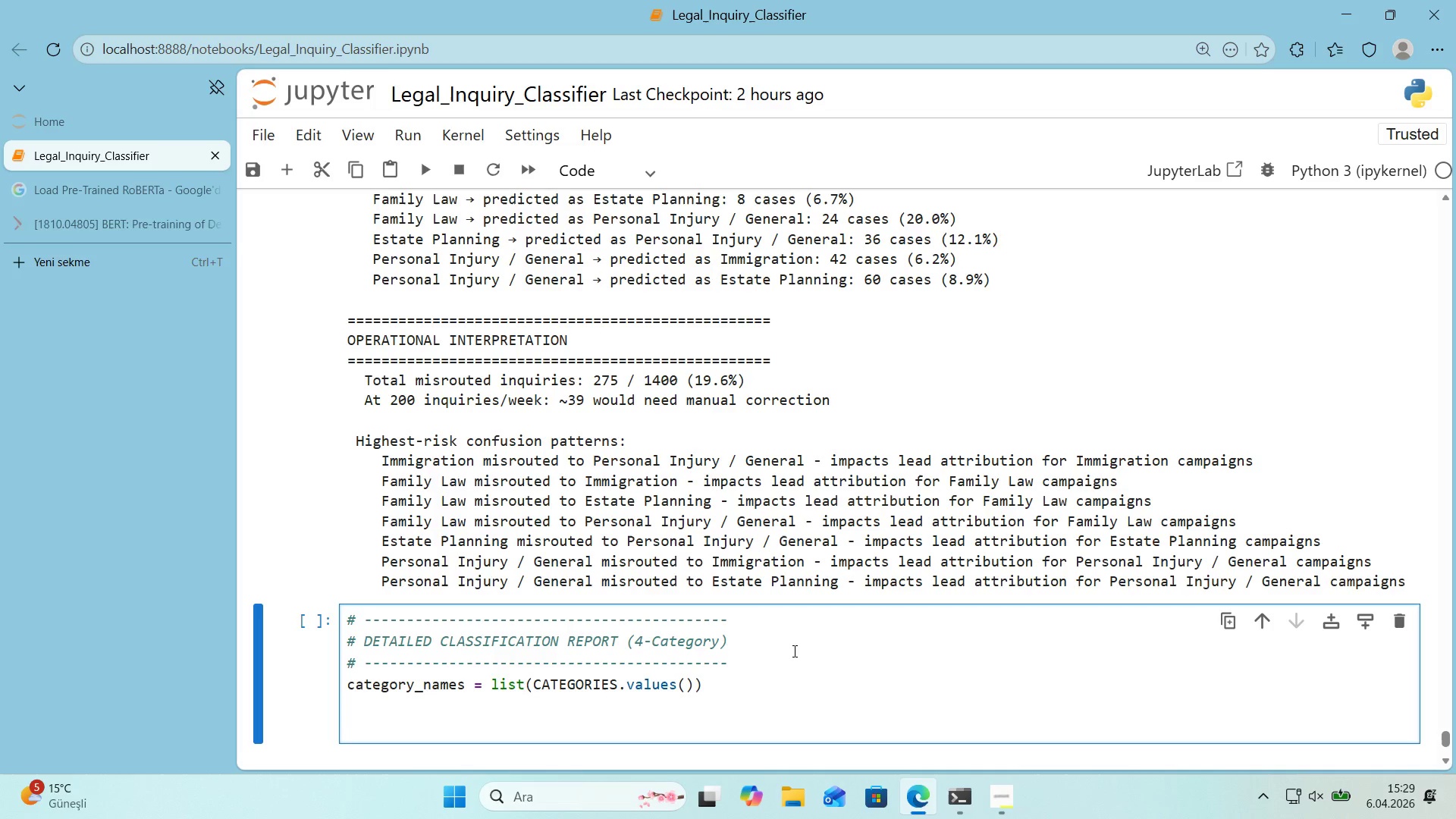 
type(report ) class'f'cat'on_report*()
 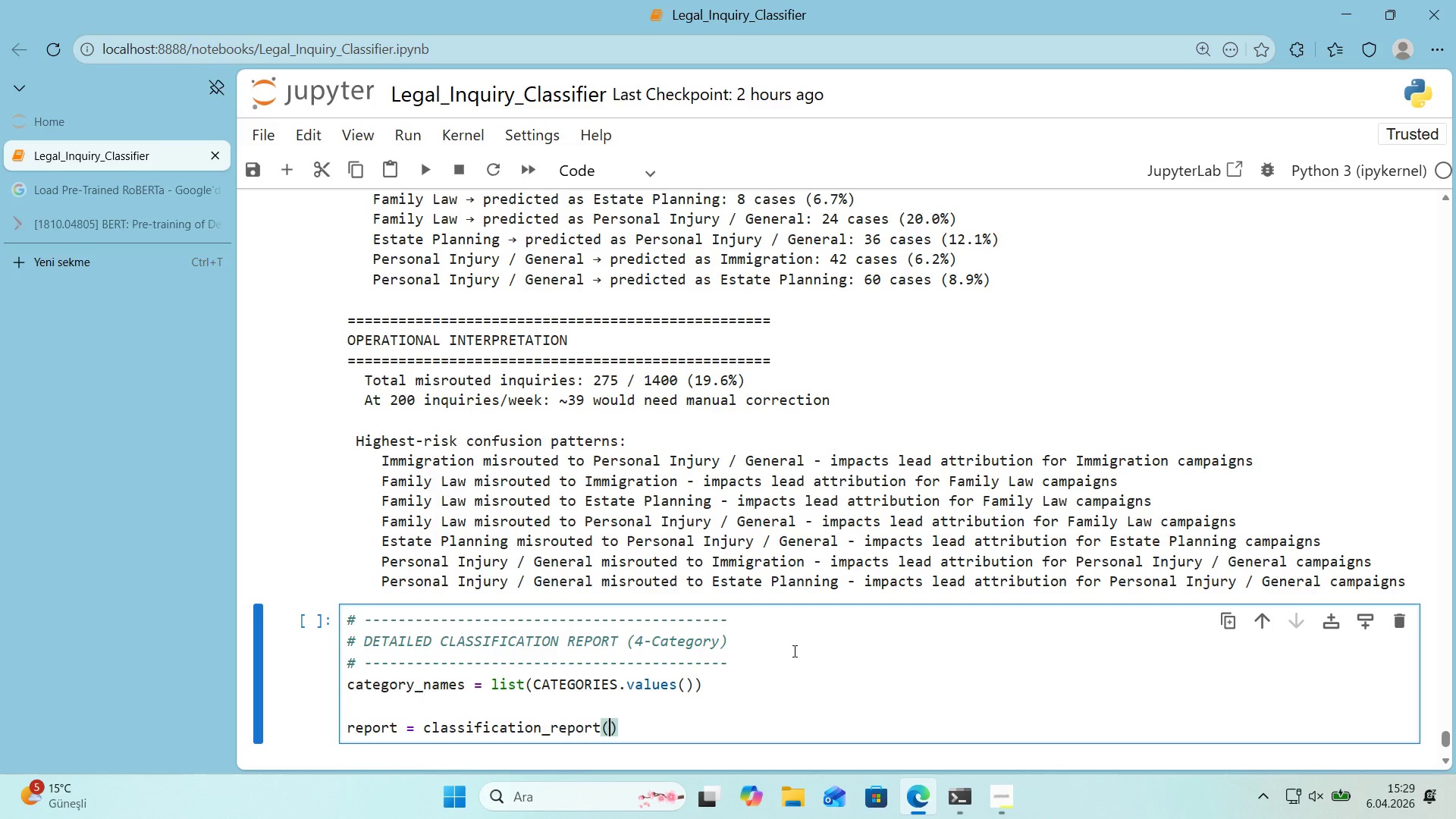 
 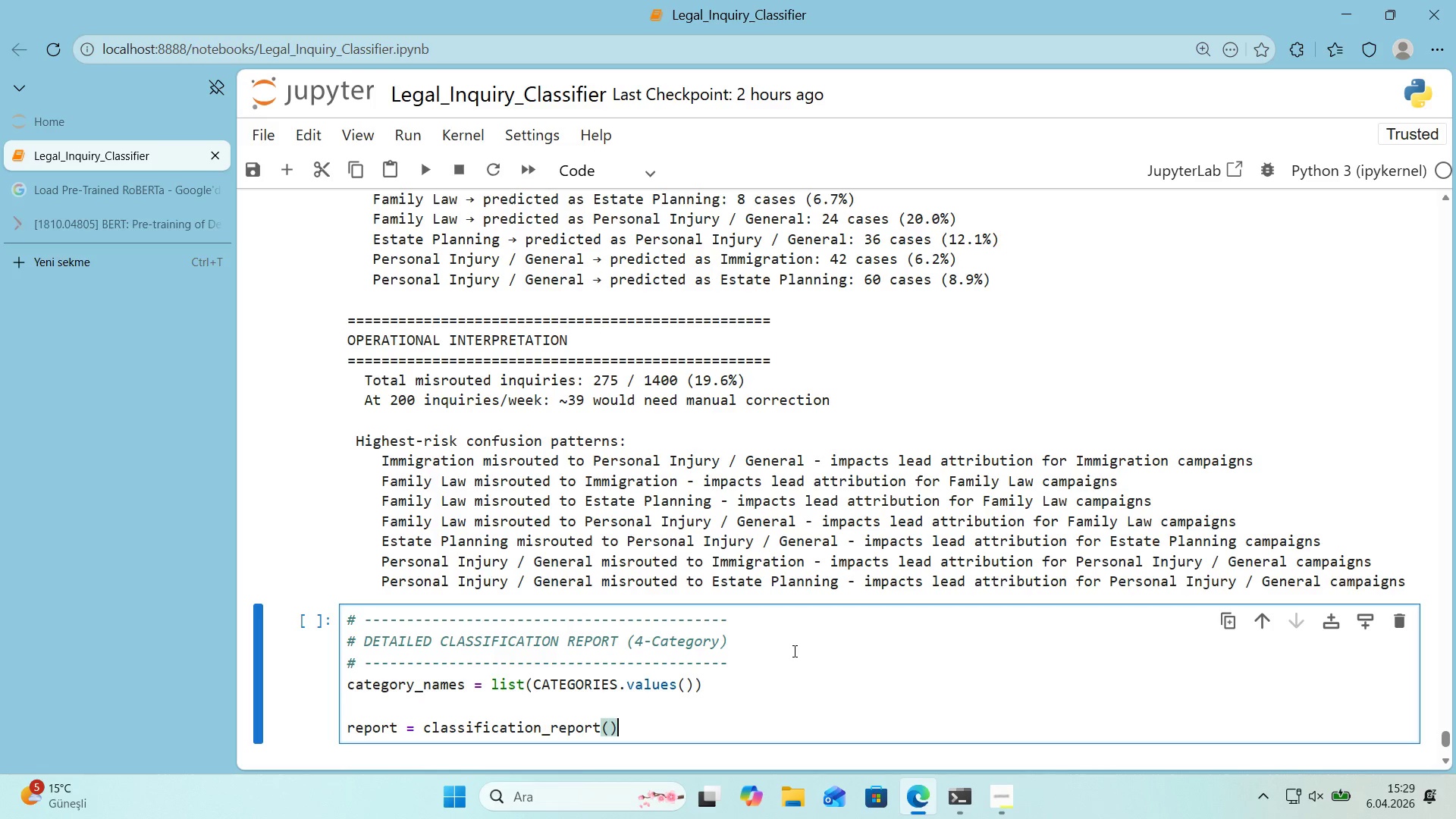 
key(ArrowLeft)
 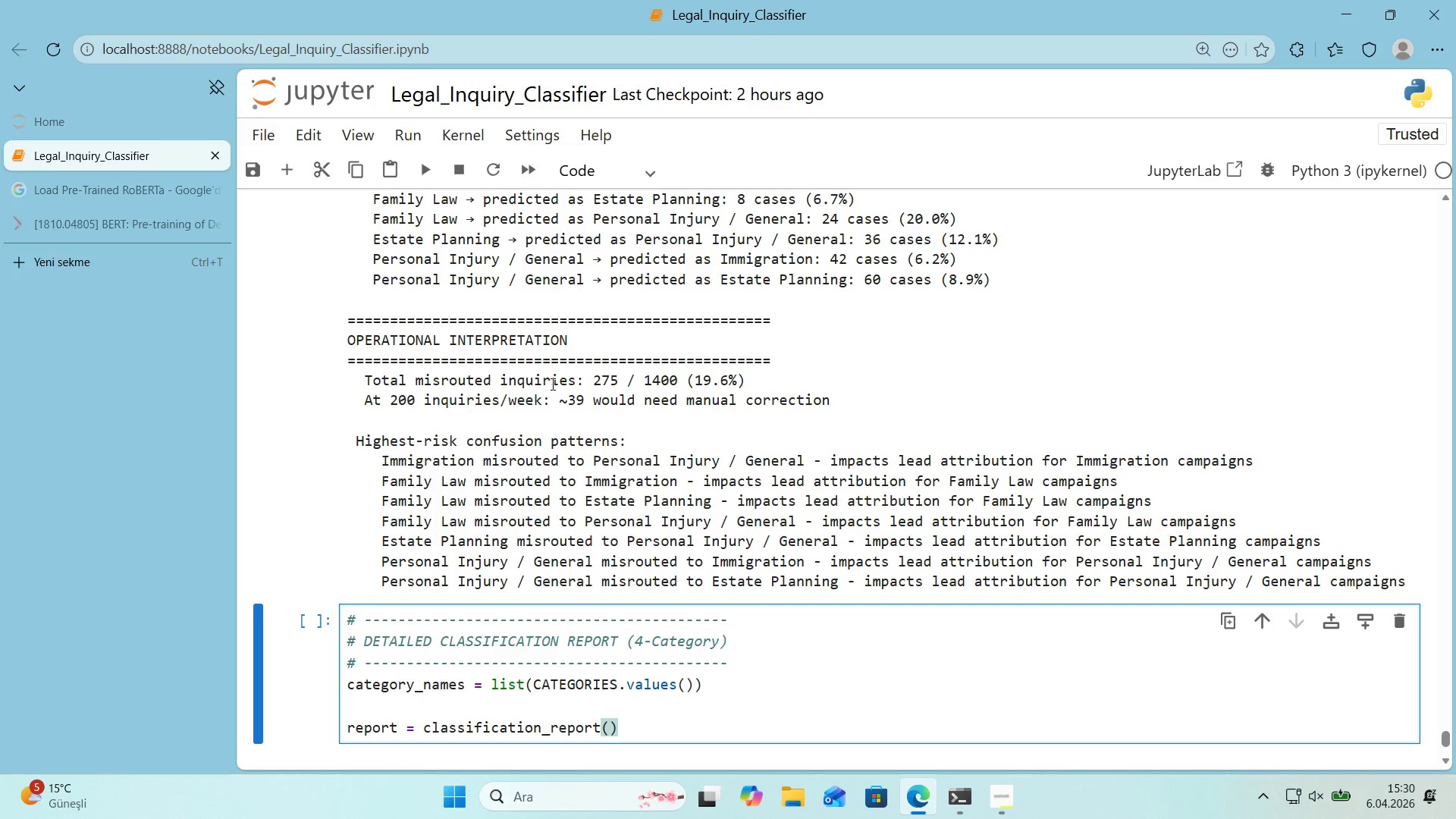 
wait(32.17)
 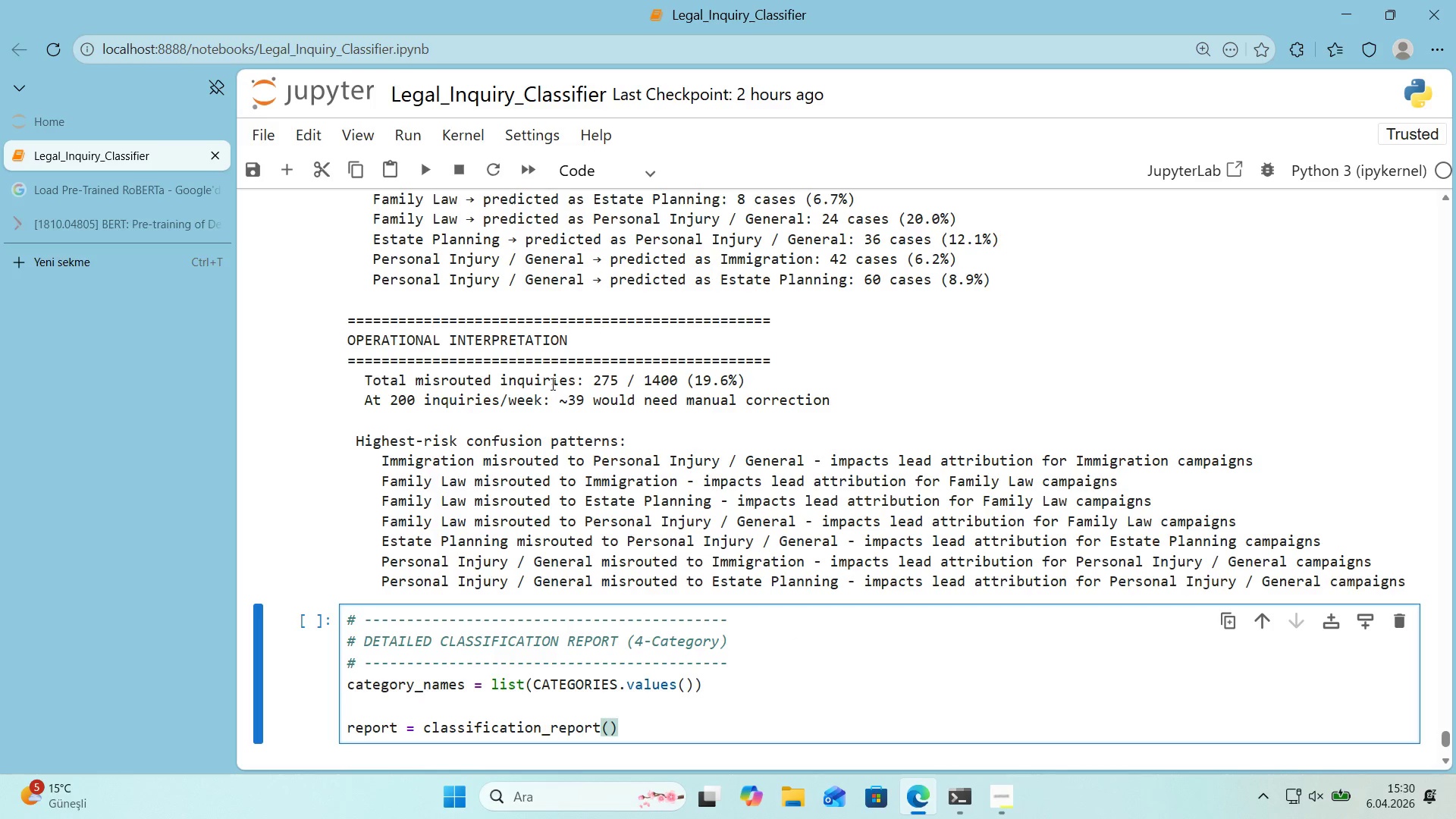 
scroll: coordinate [710, 387], scroll_direction: up, amount: 1.0
 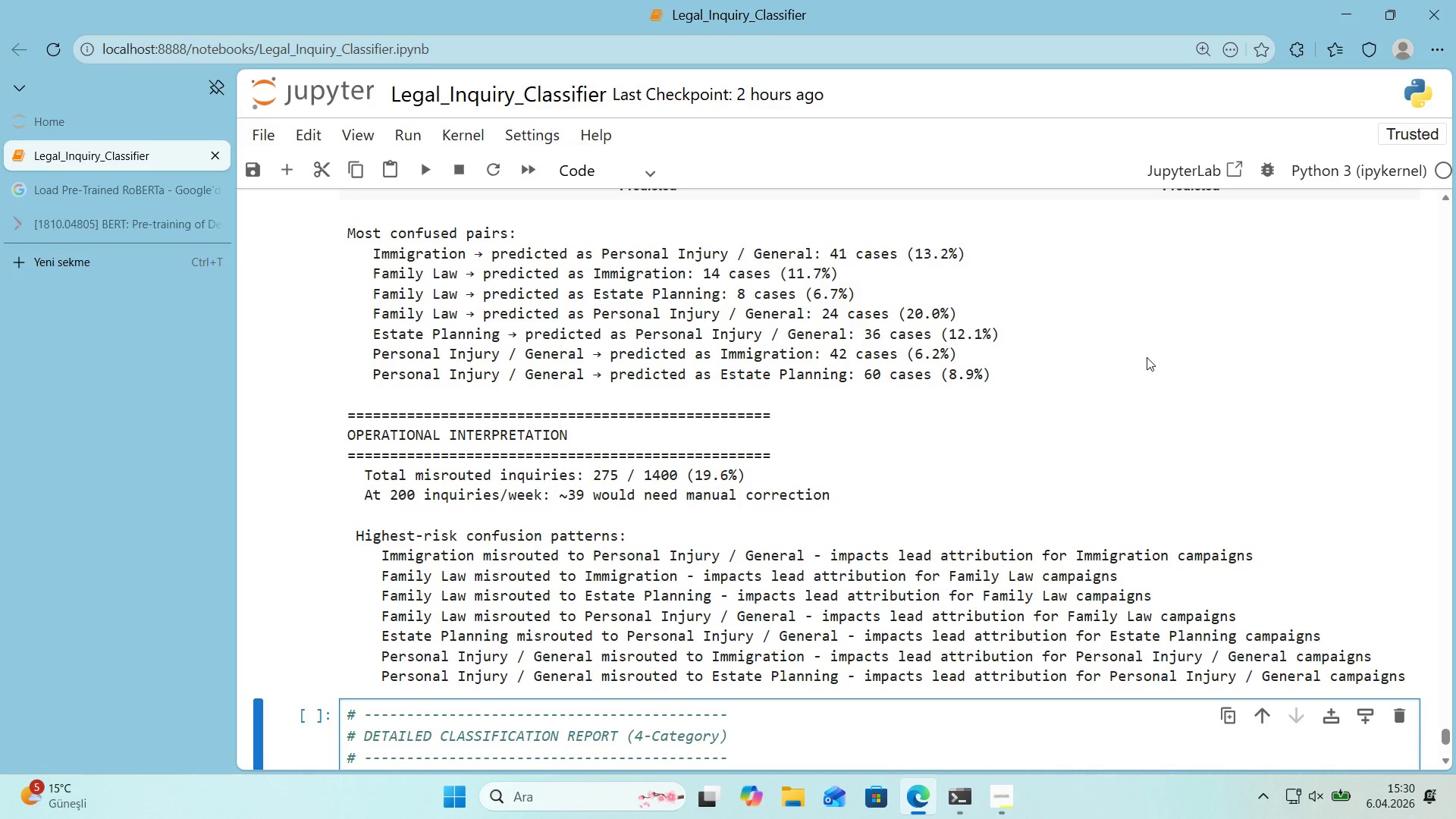 
wait(17.29)
 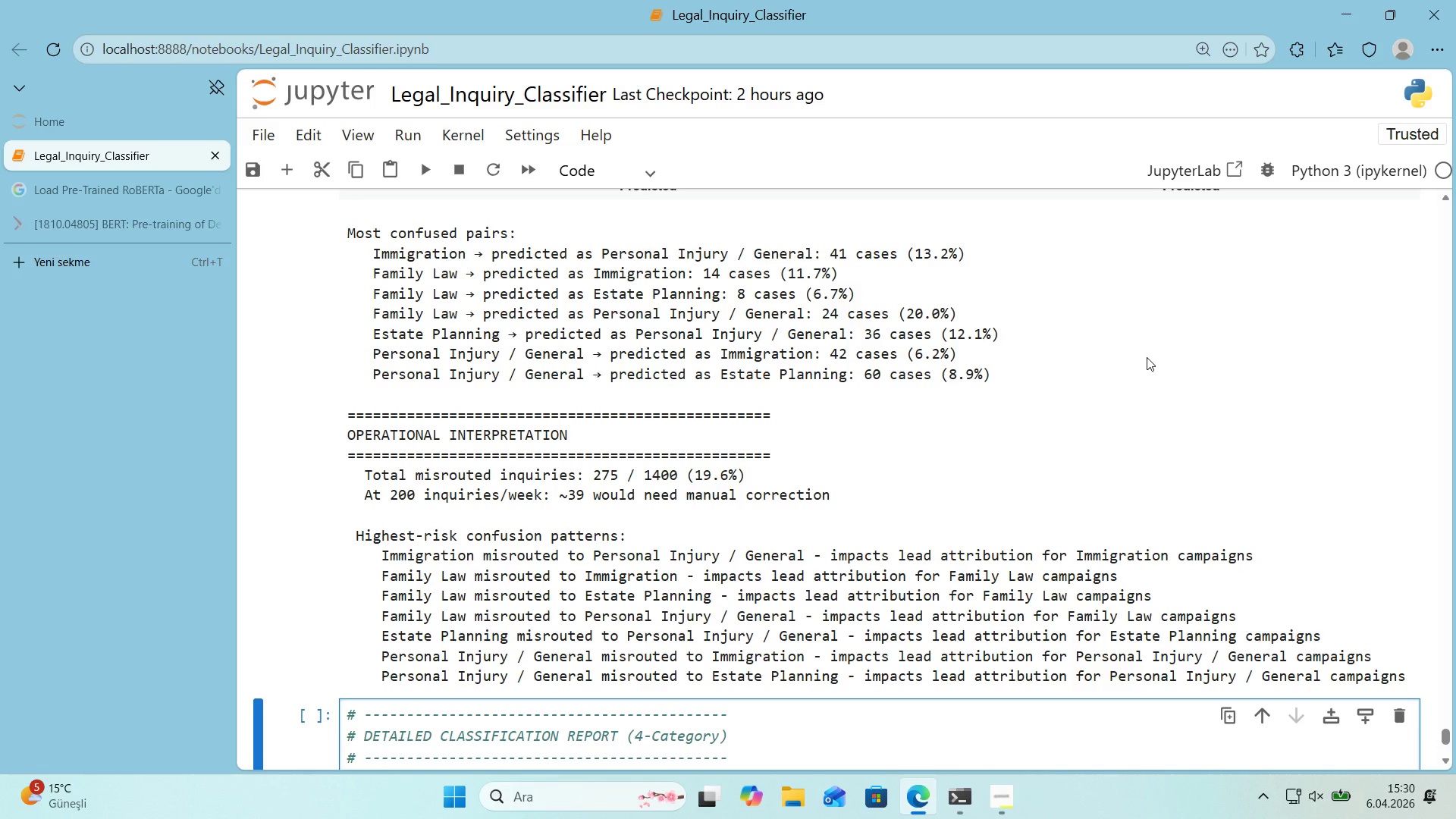 
scroll: coordinate [934, 475], scroll_direction: down, amount: 3.0
 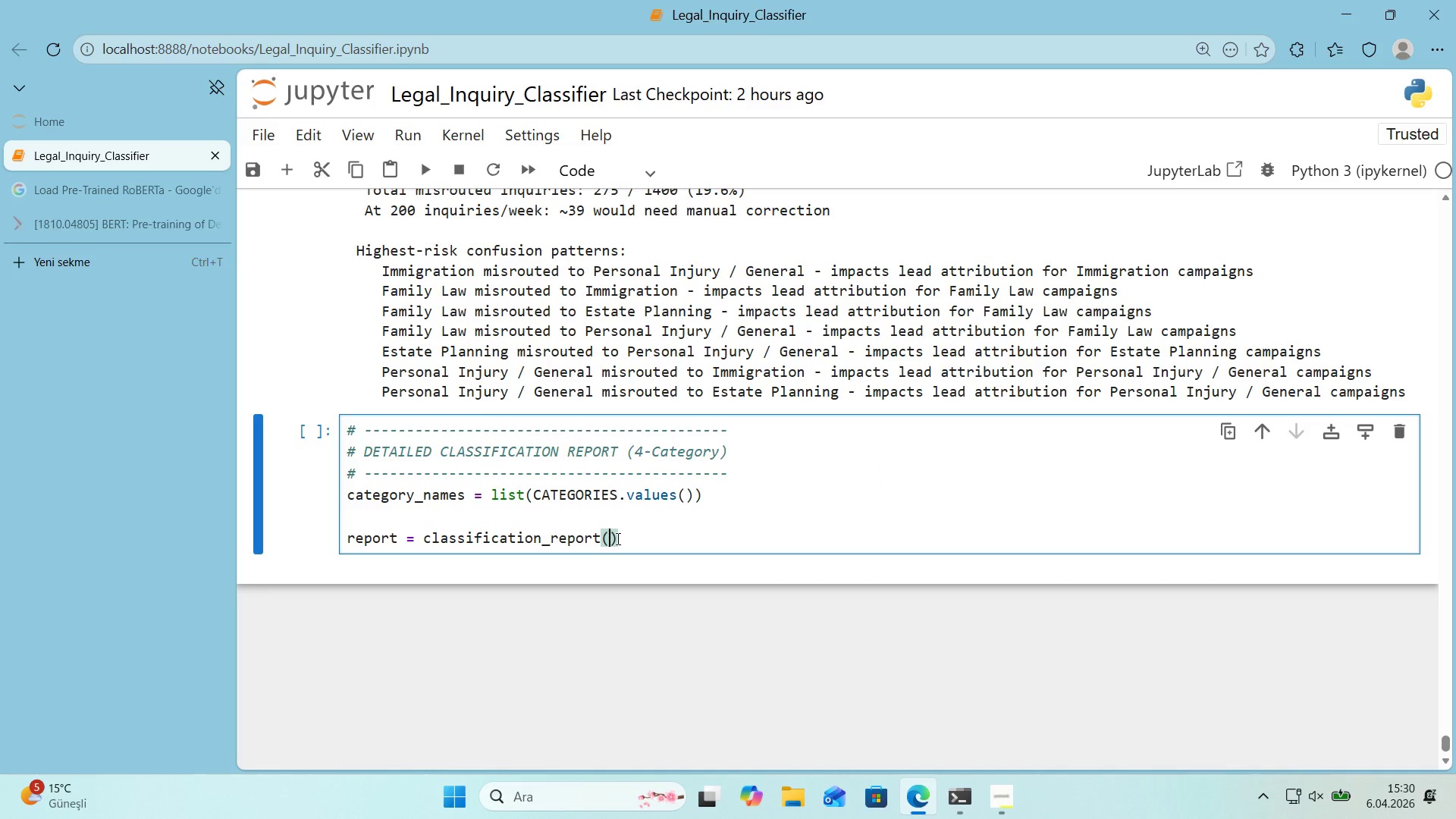 
type(test_labels, test_preds,)
 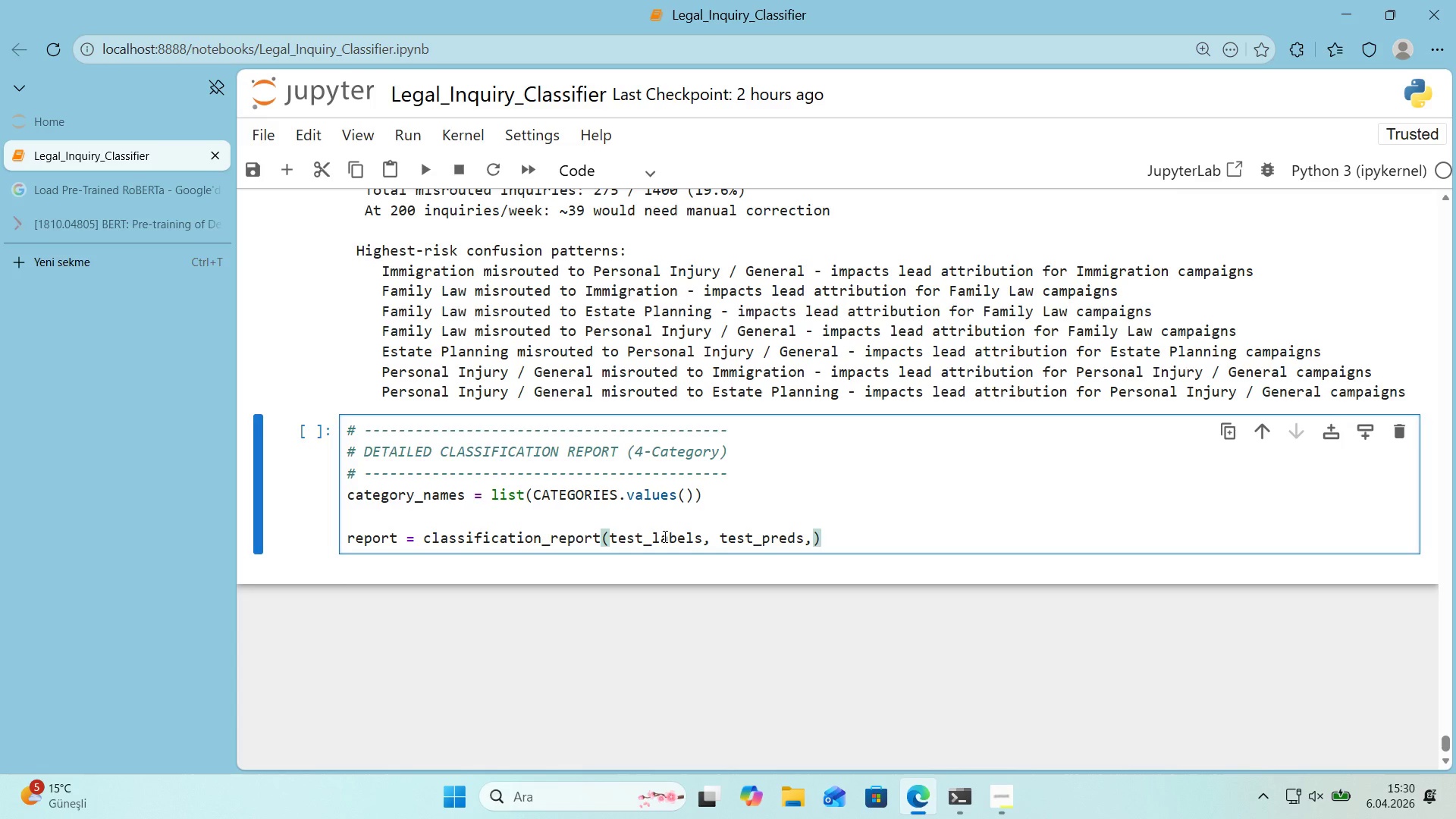 
key(Enter)
 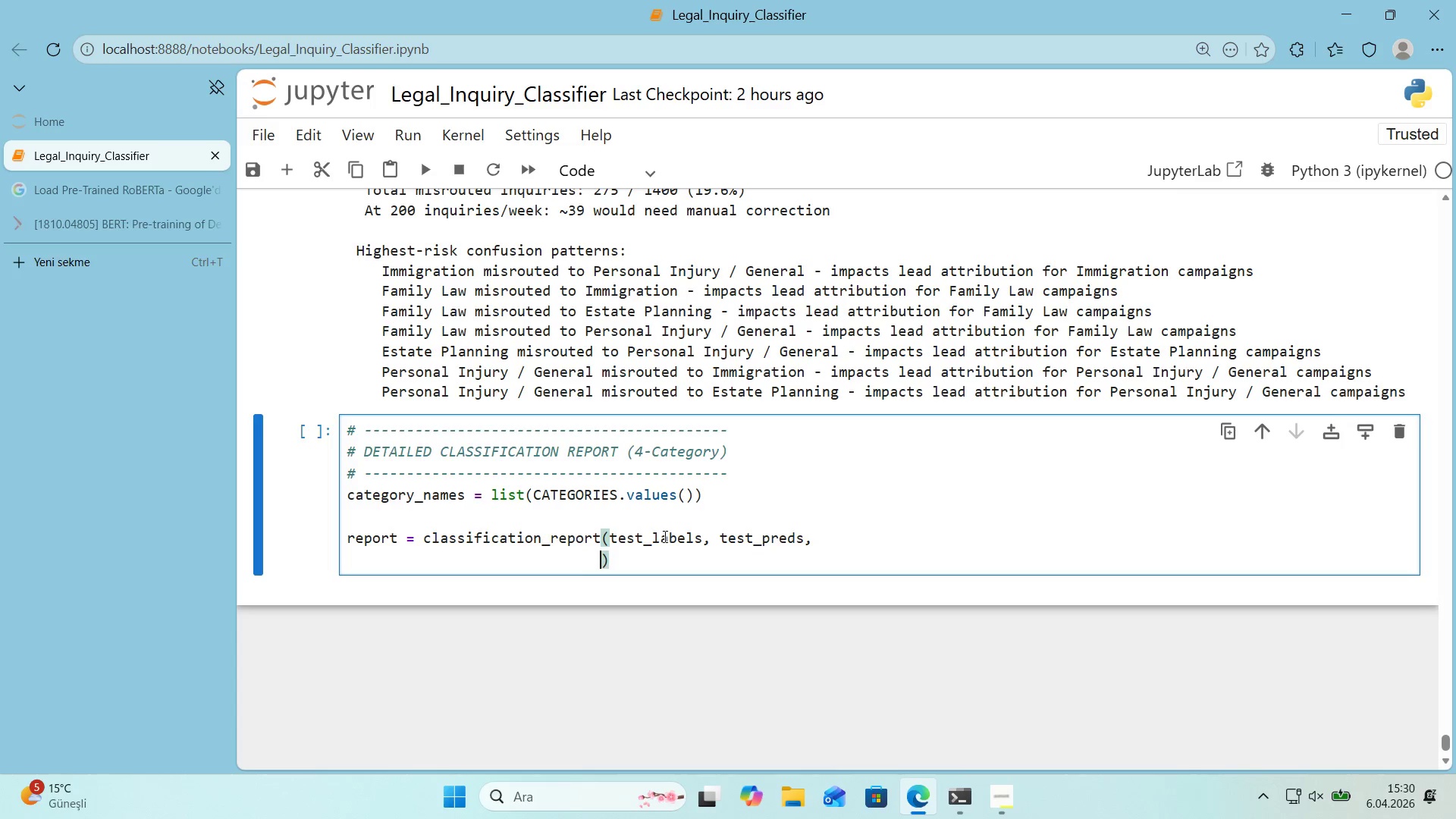 
type(target_names)category_names,)
 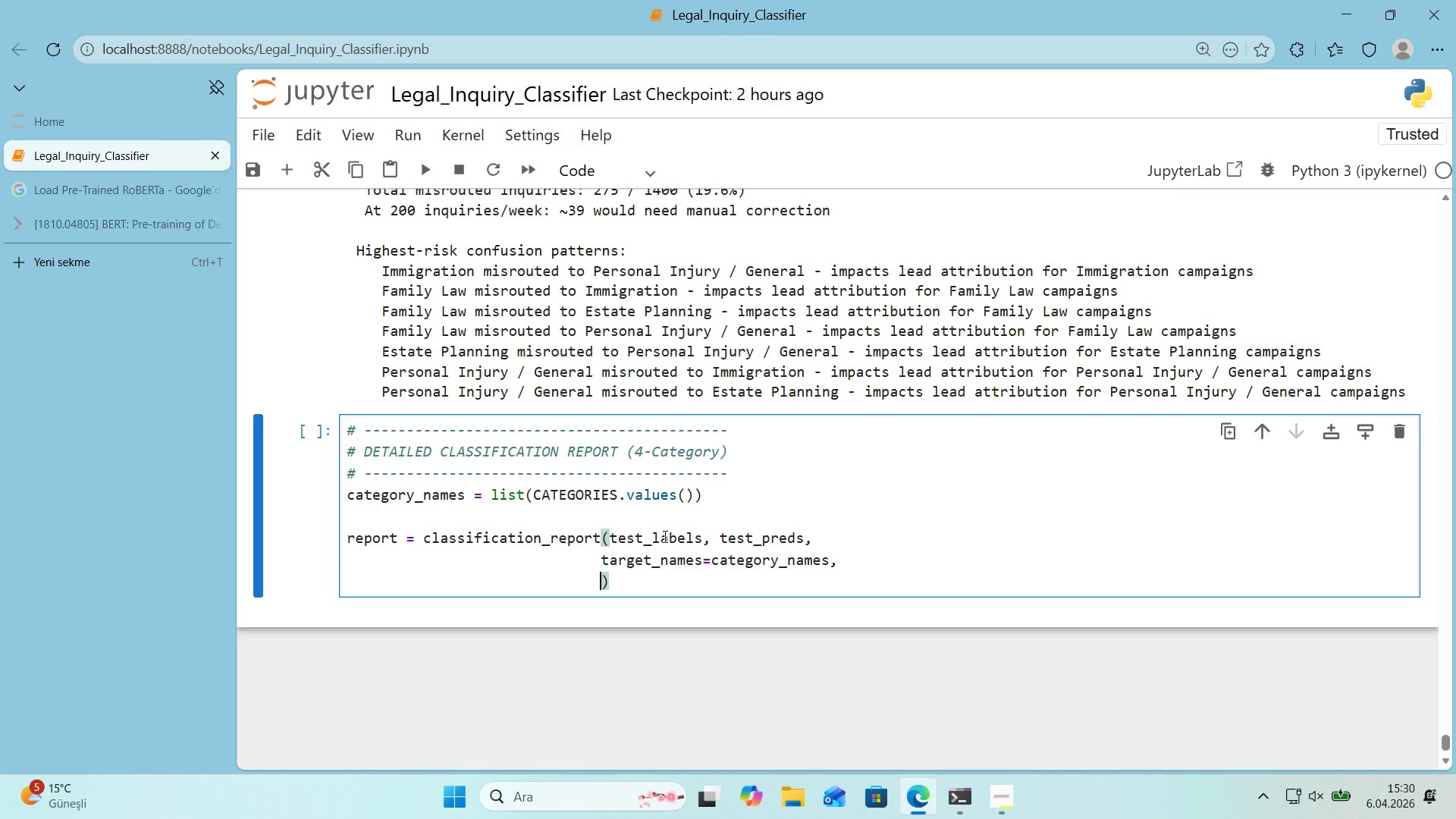 
 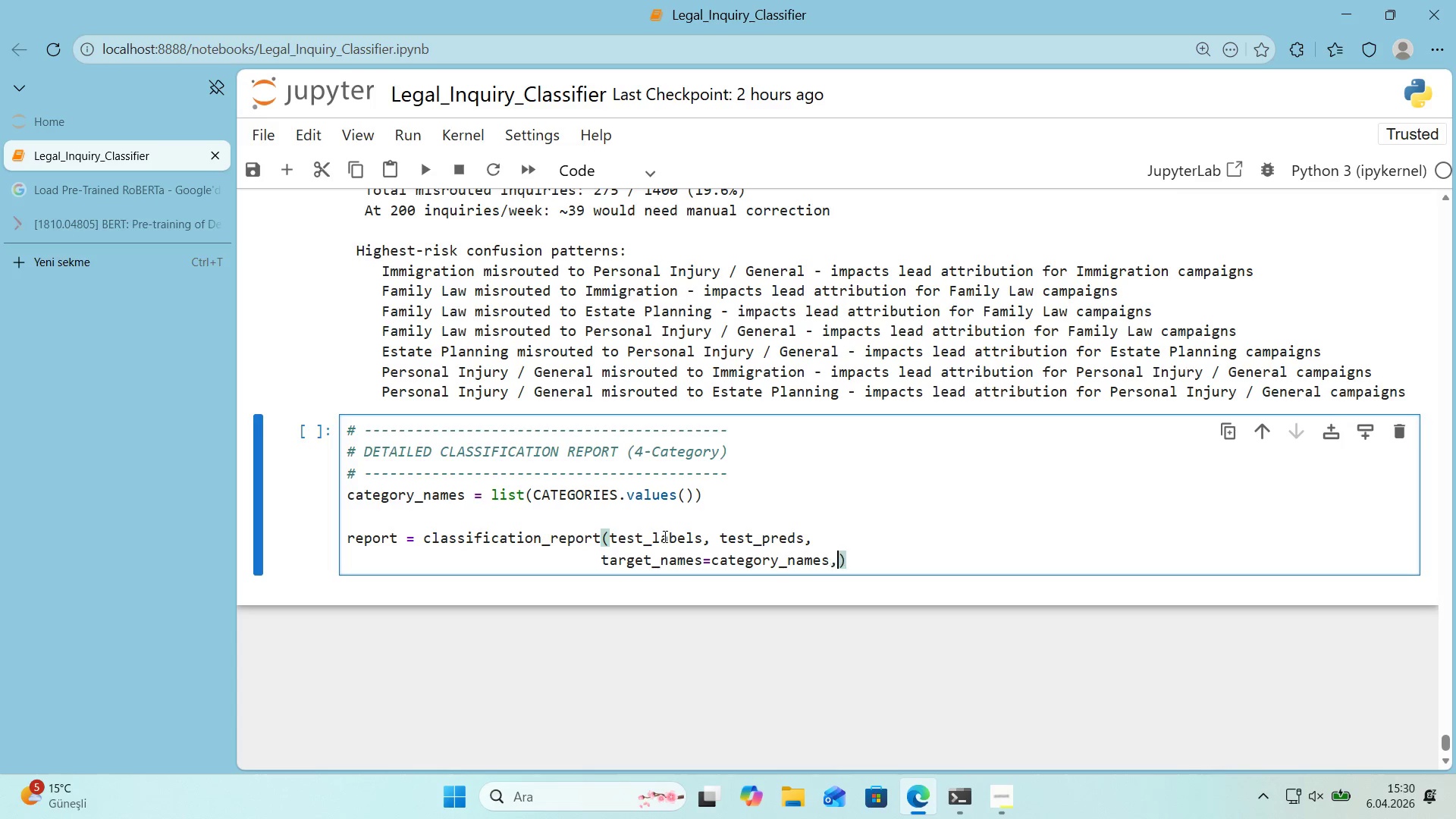 
key(Enter)
 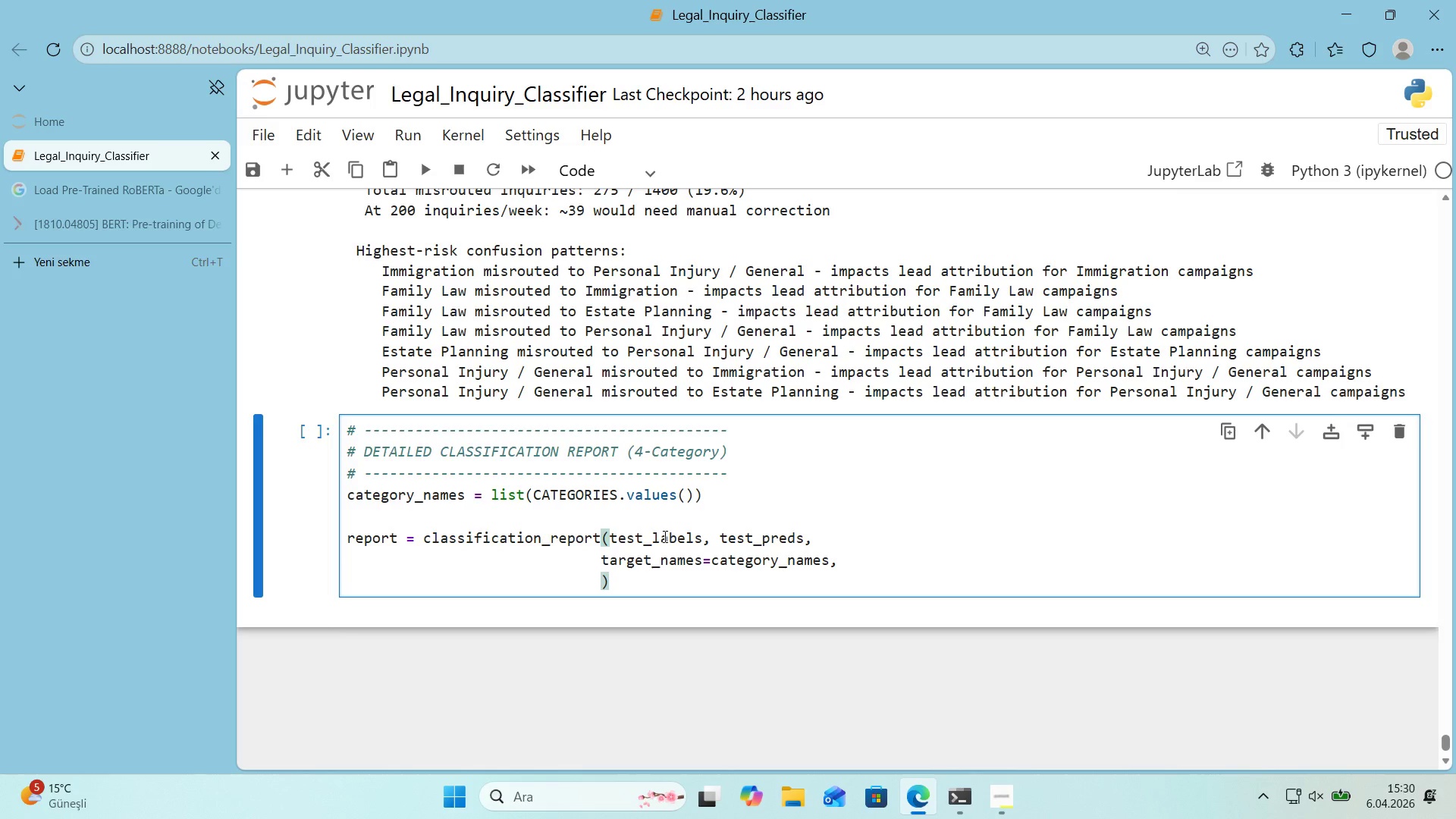 
type(output_d'ct)True)
 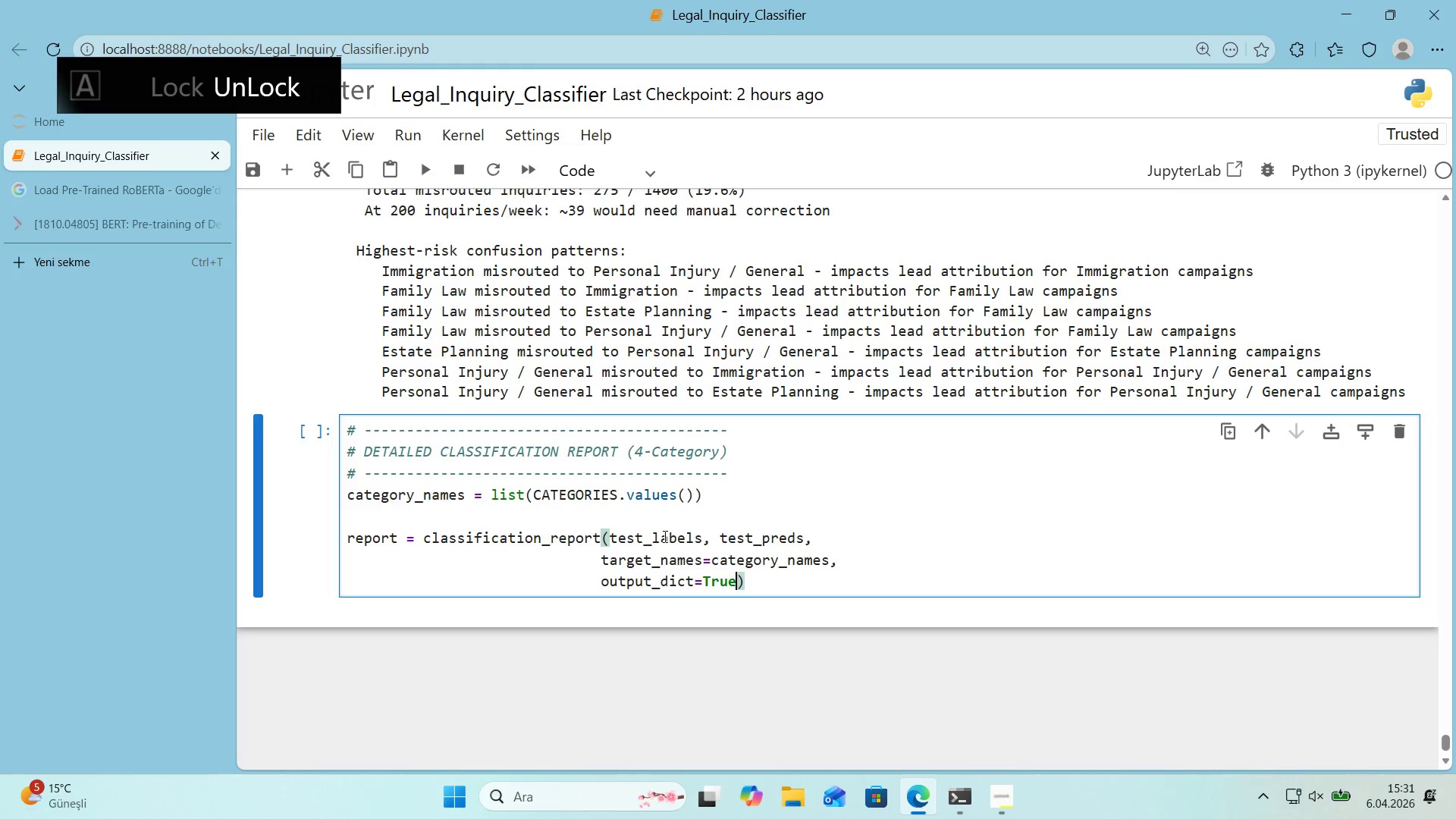 
key(ArrowRight)
 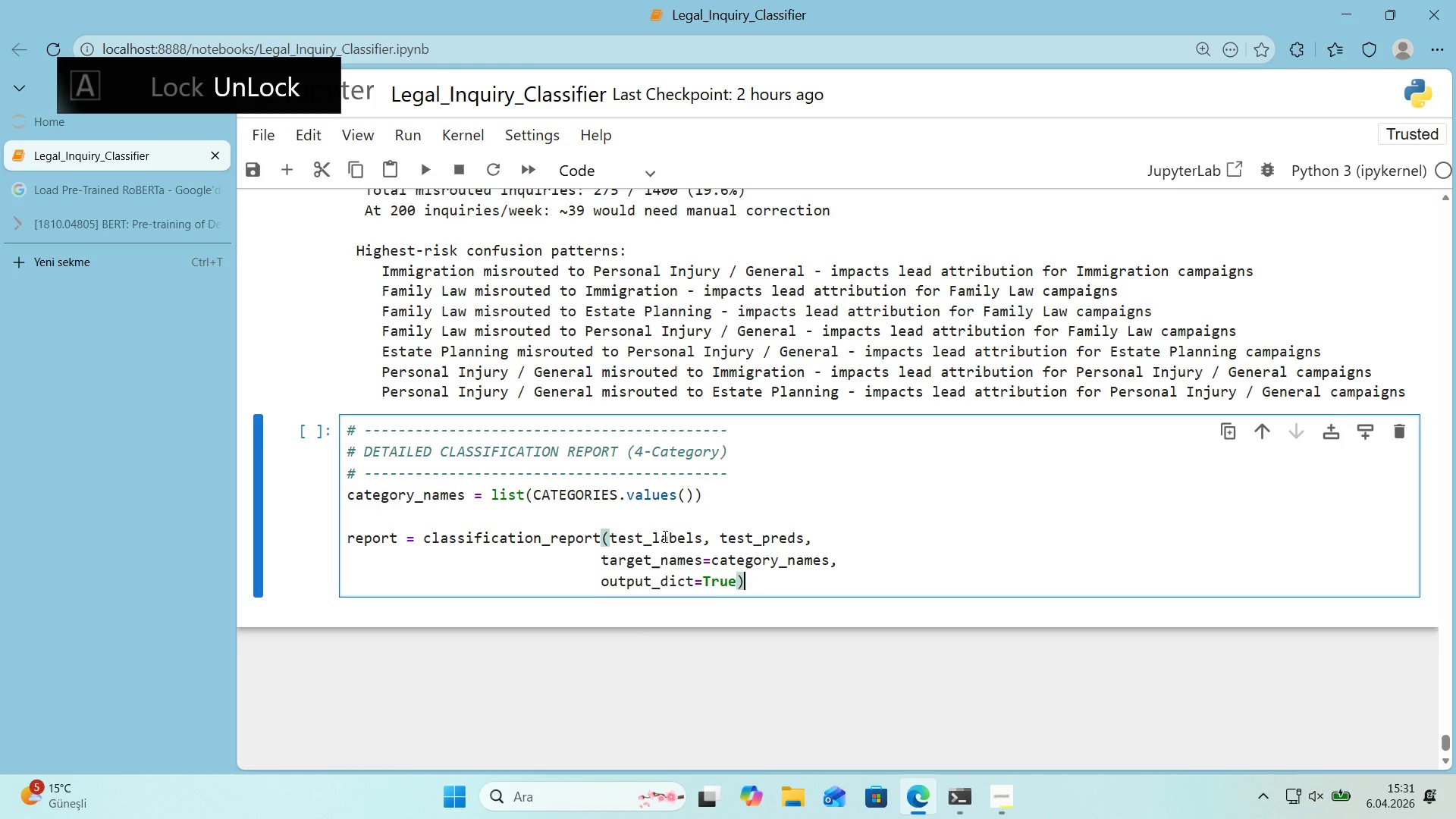 
key(Enter)
 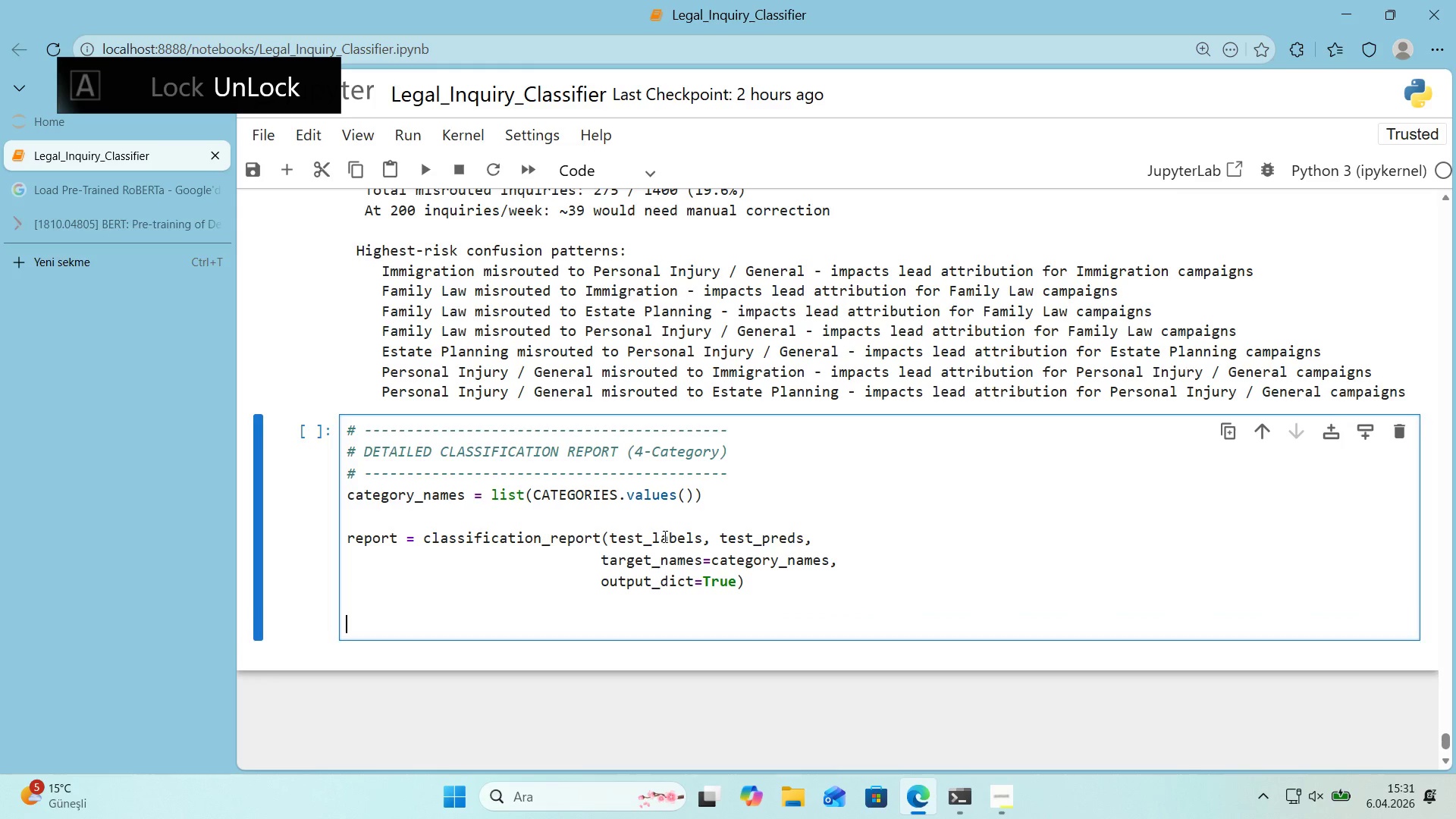 
key(Enter)
 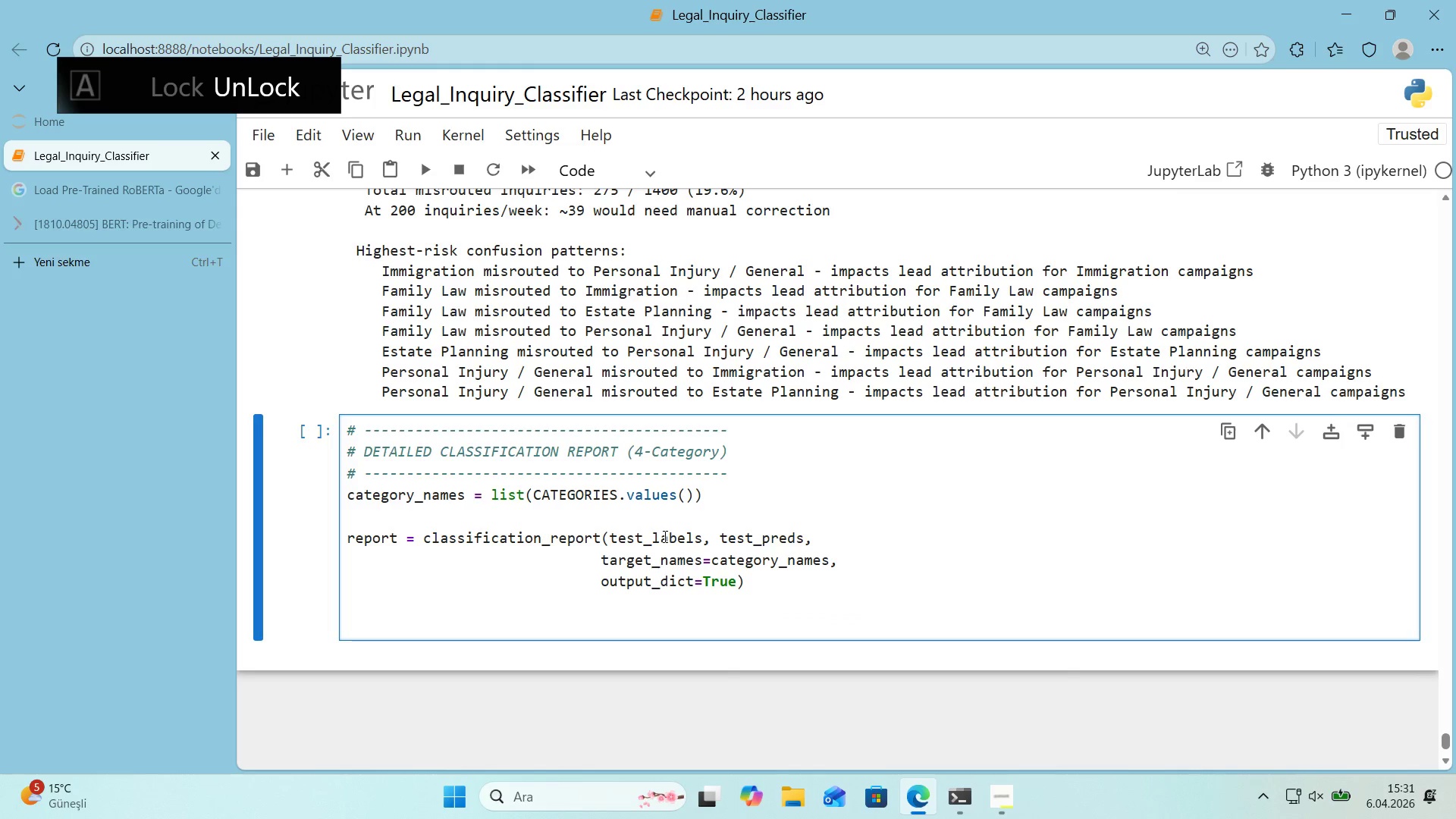 
type(pr'nt*()
 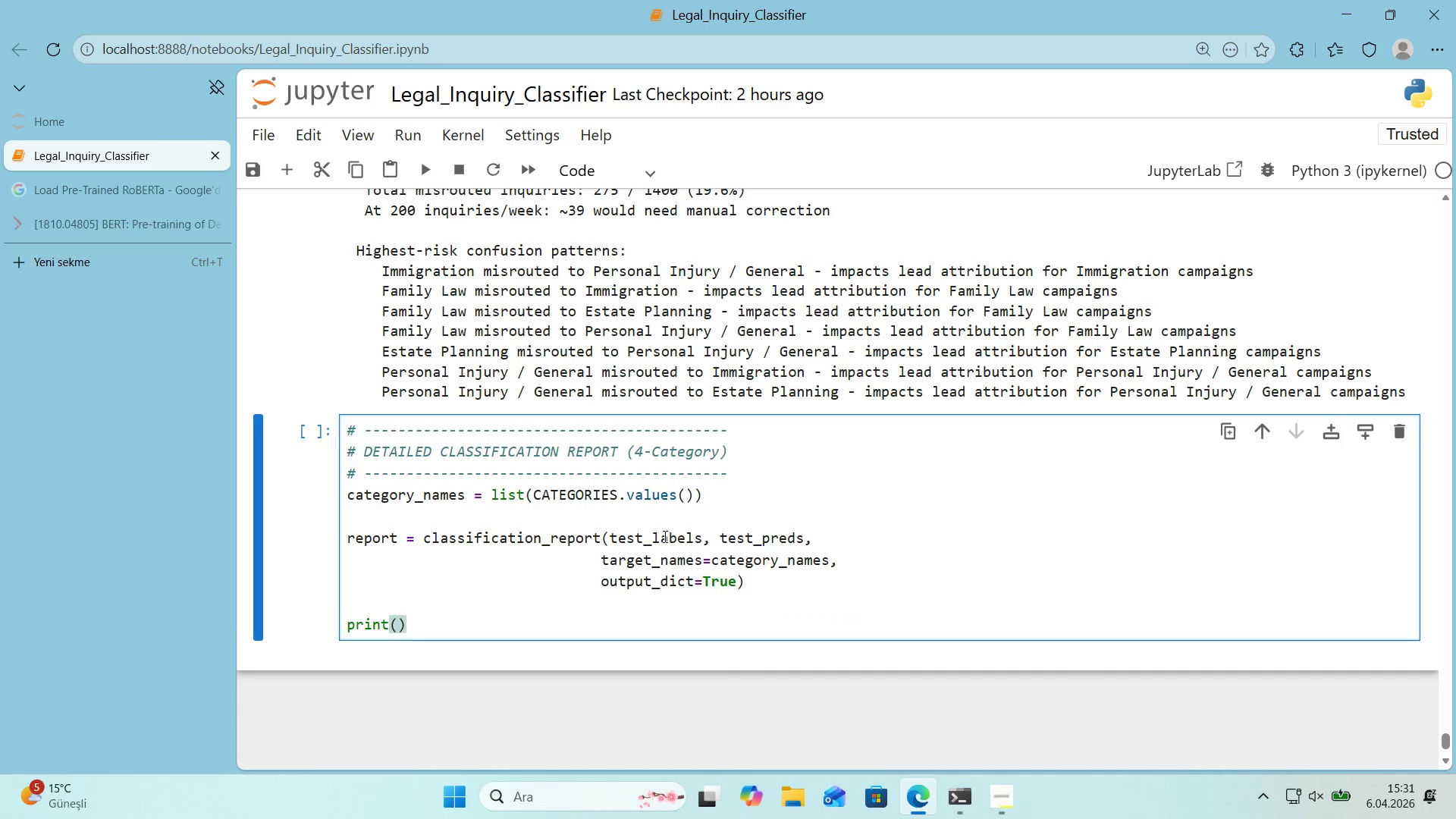 
key(ArrowLeft)
 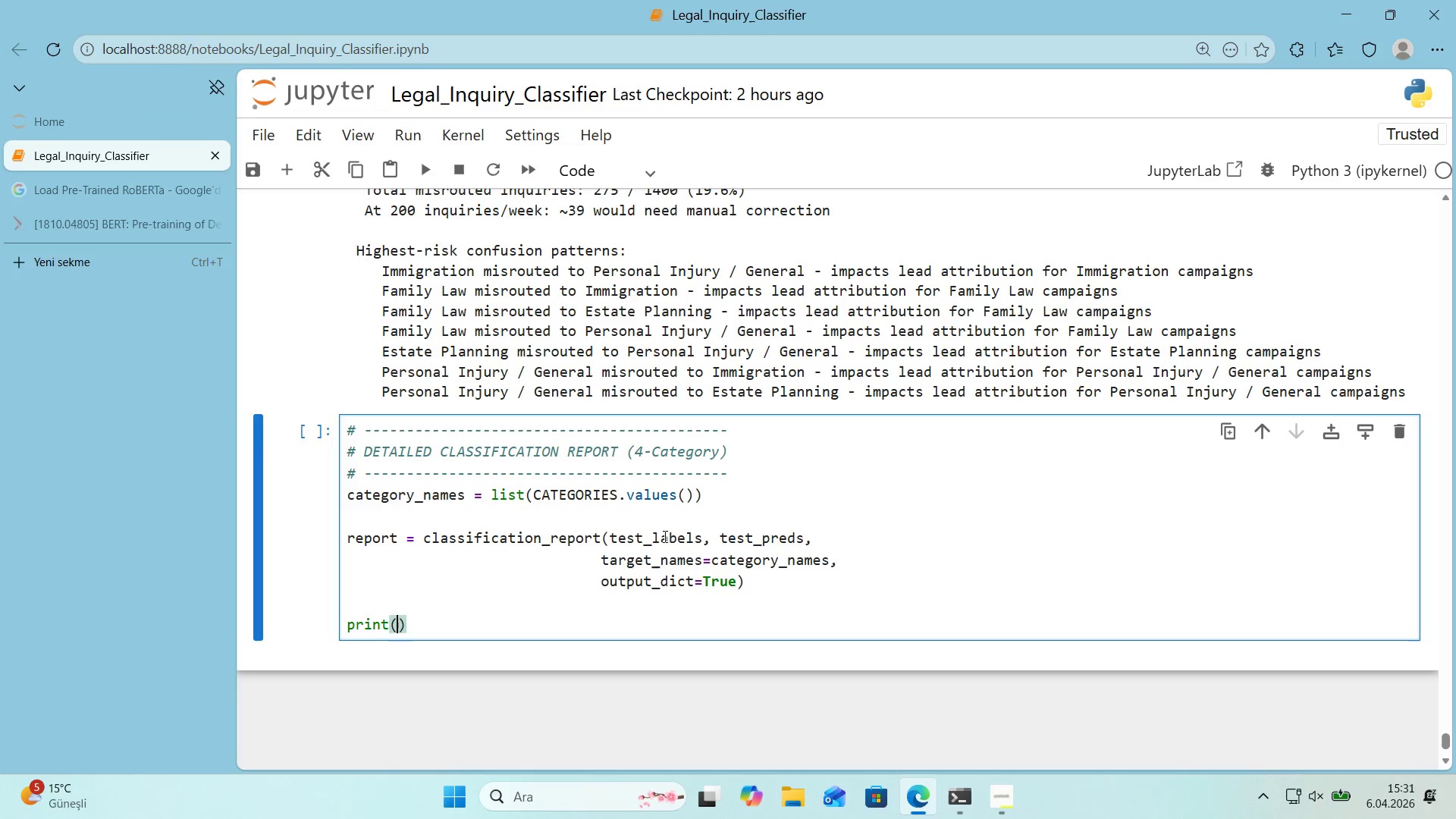 
type(@@)
 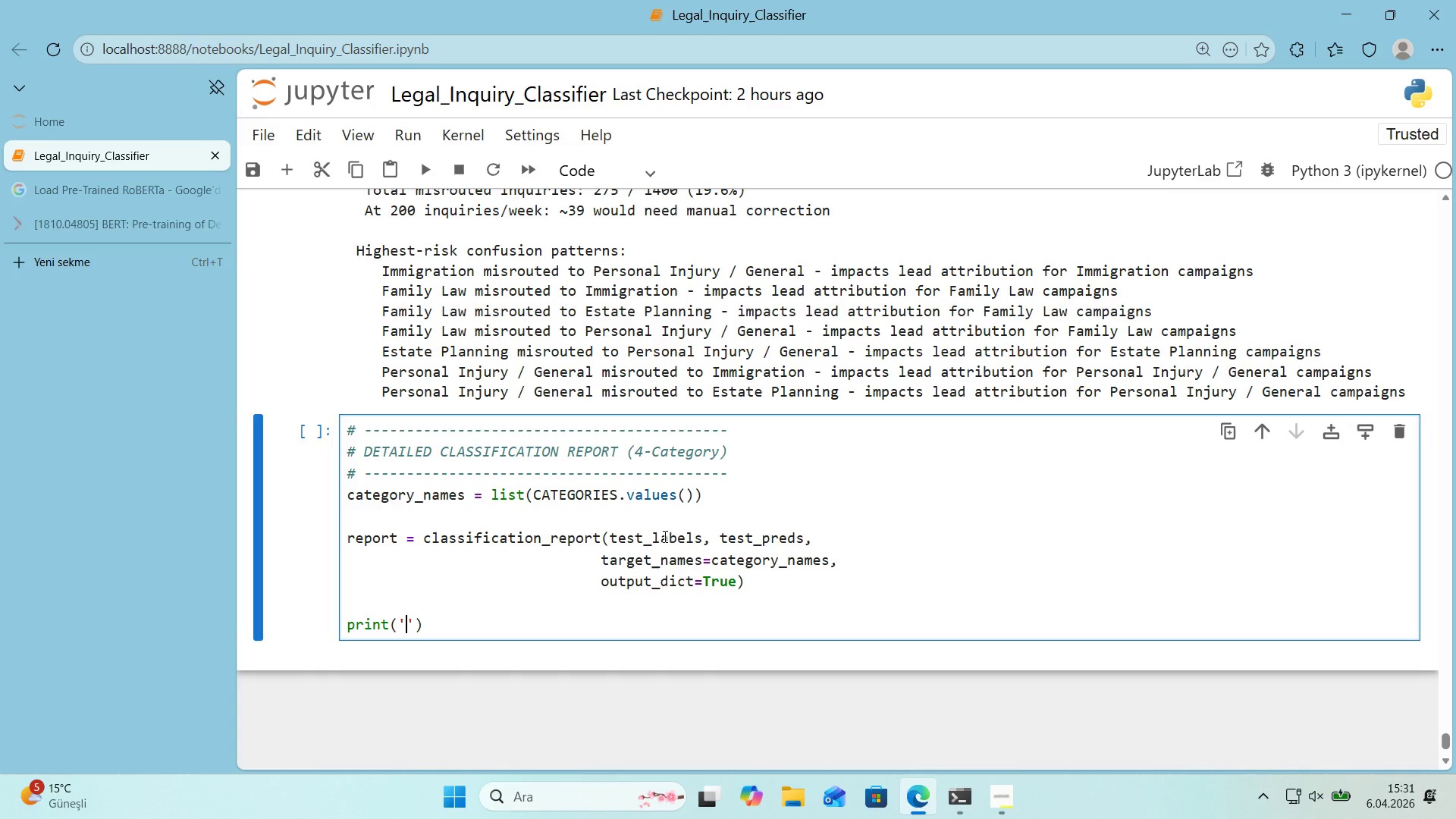 
key(ArrowLeft)
 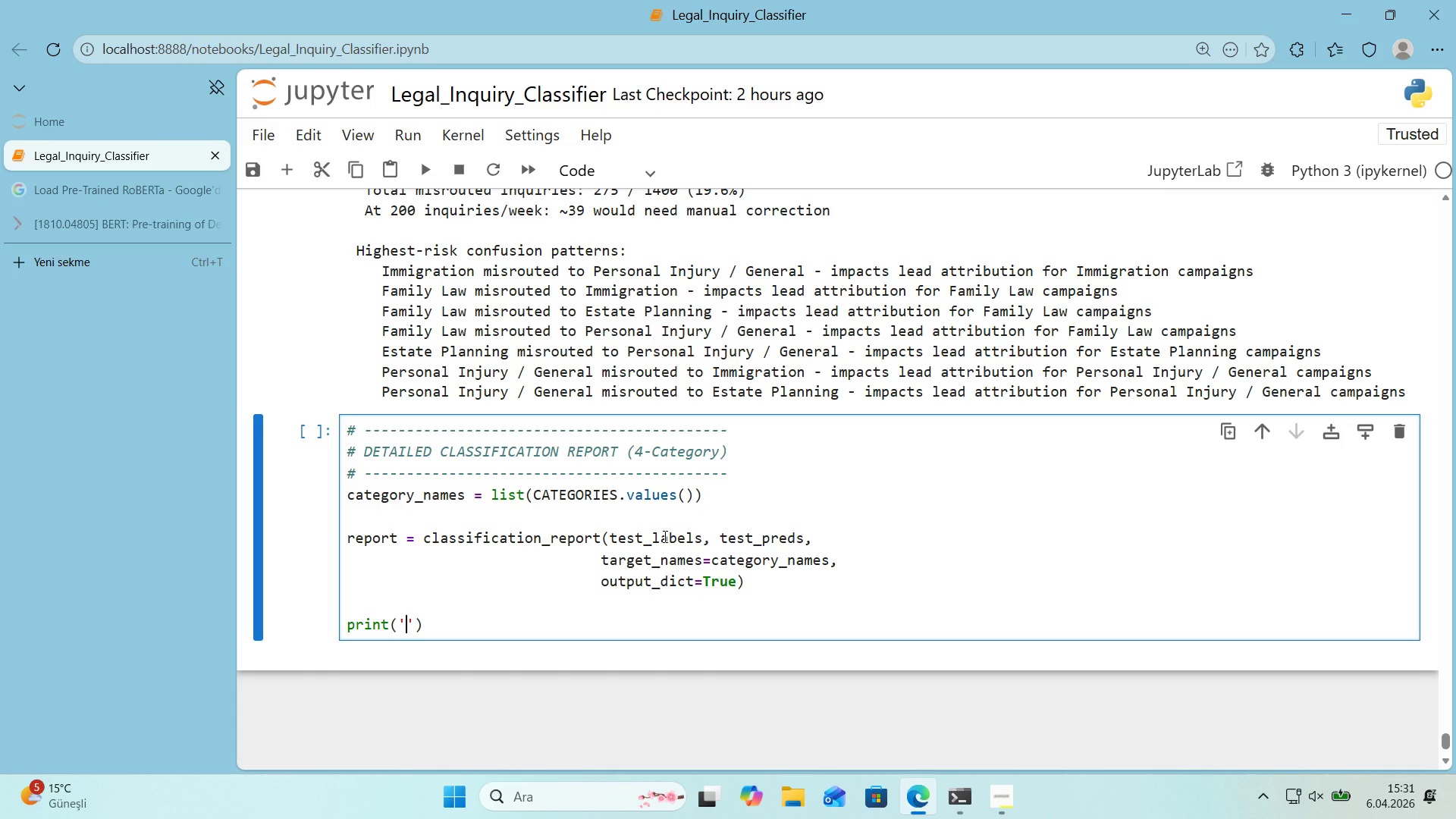 
type(Class'f'cat'on Report>)
 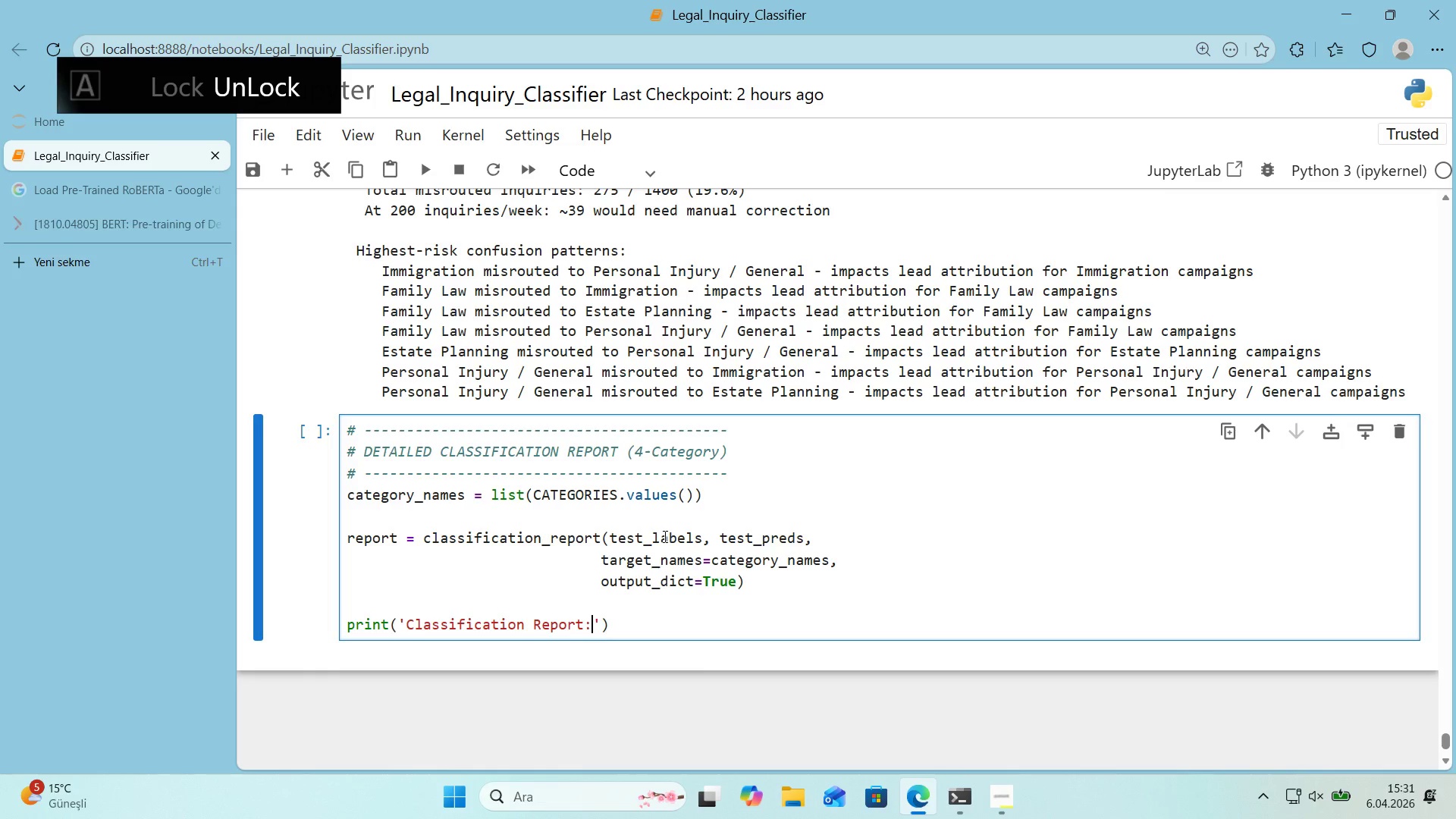 
key(ArrowRight)
 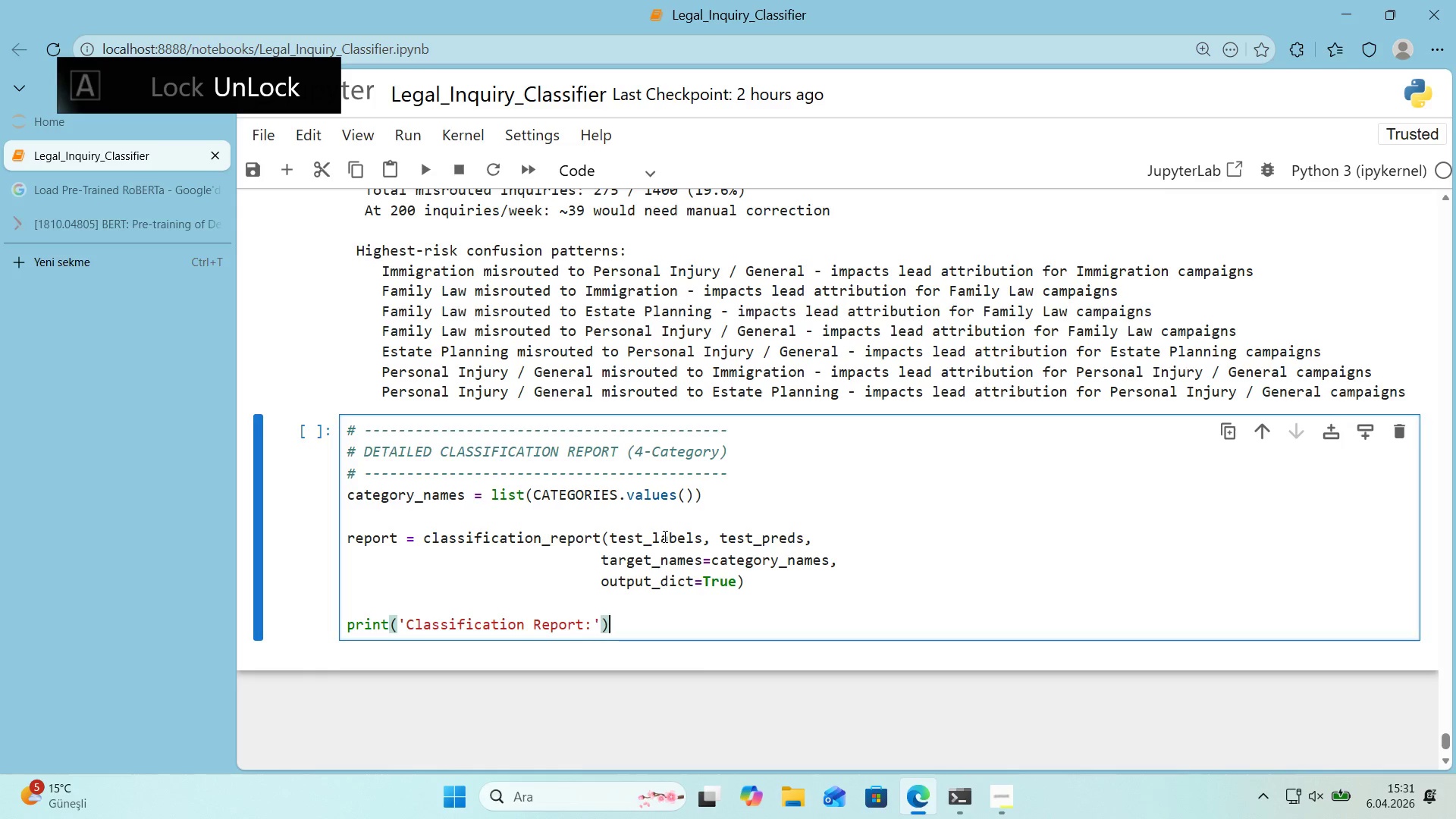 
key(ArrowRight)
 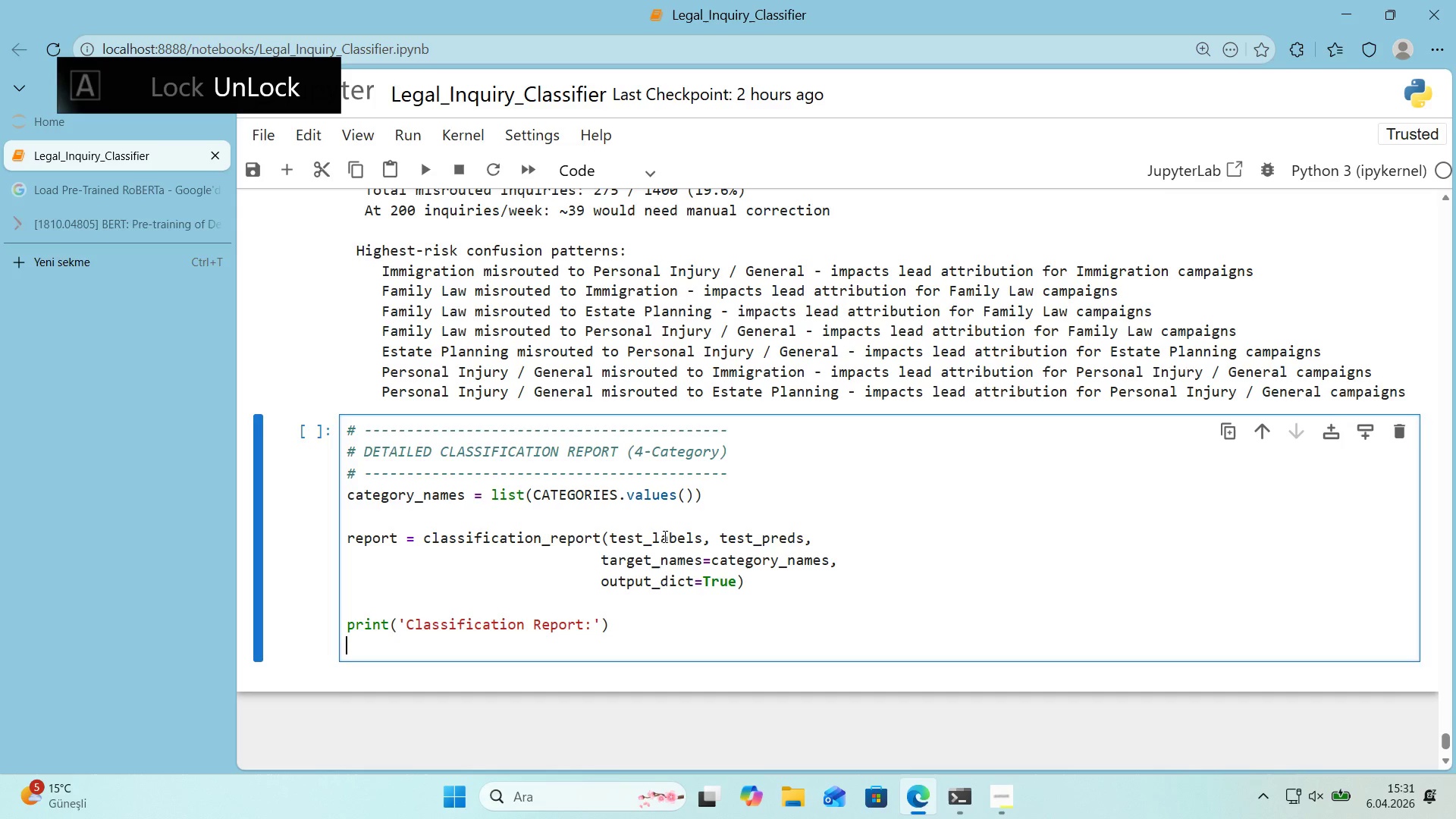 
key(Enter)
 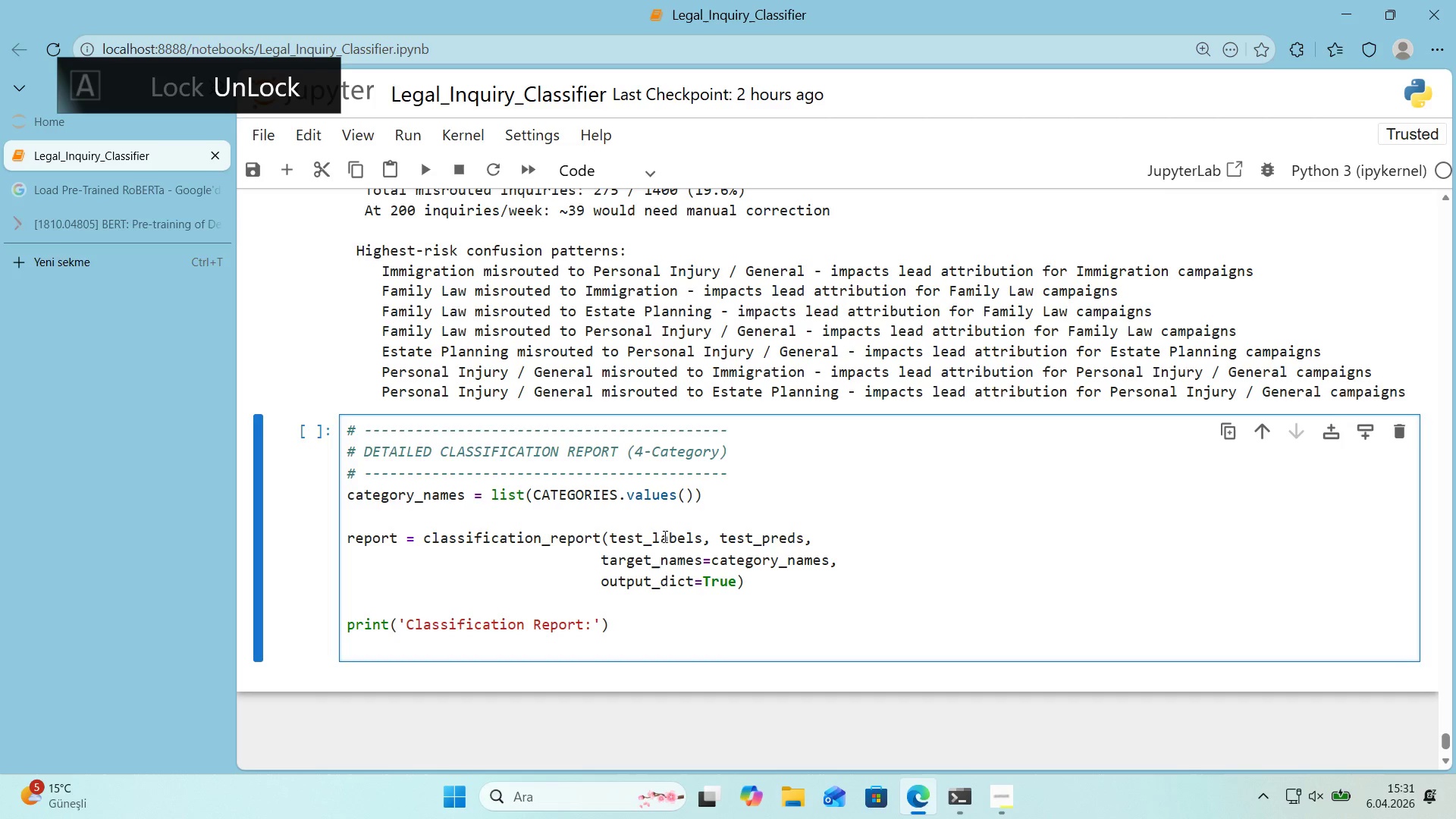 
type(pr'nt*()
 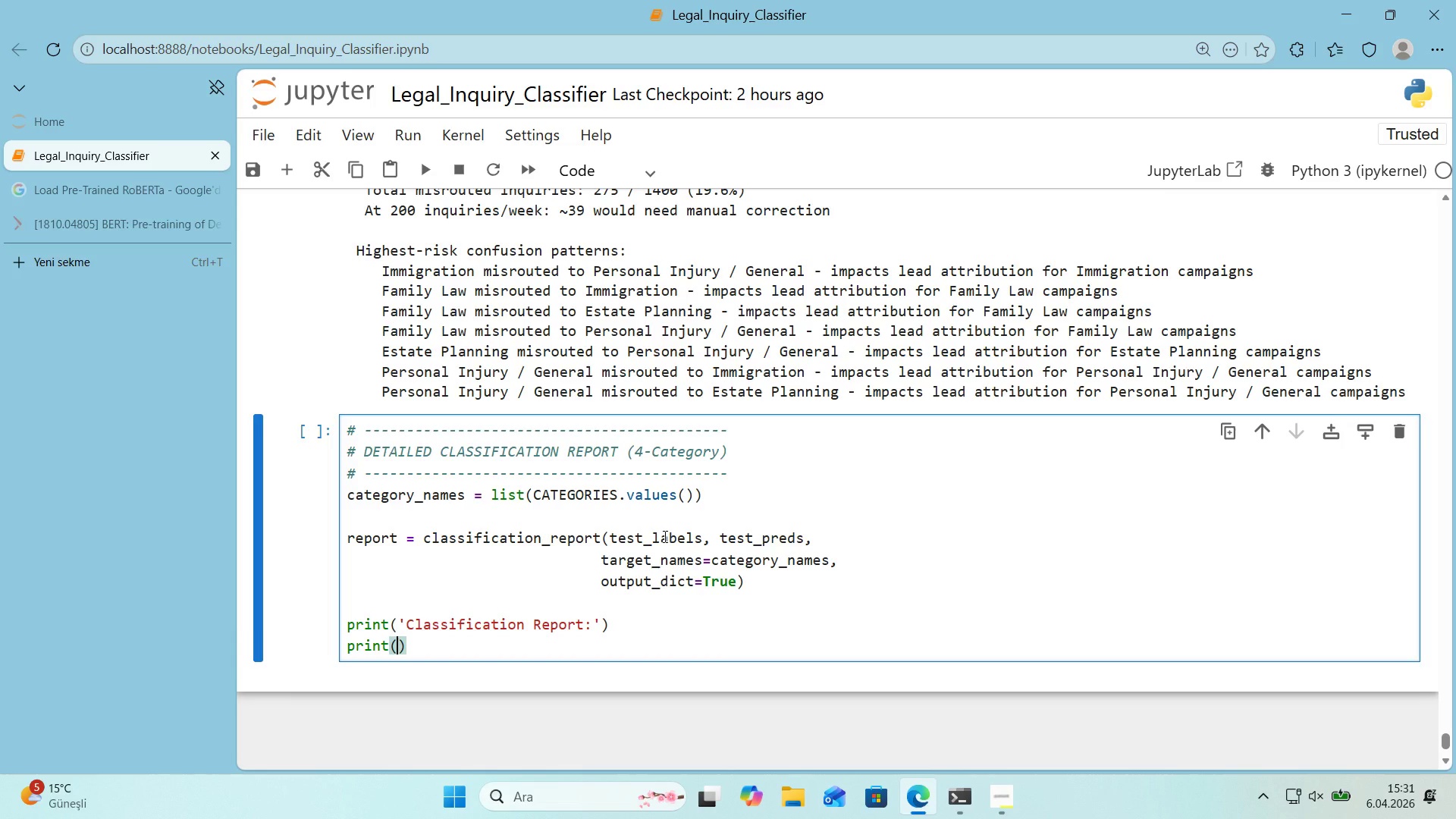 
 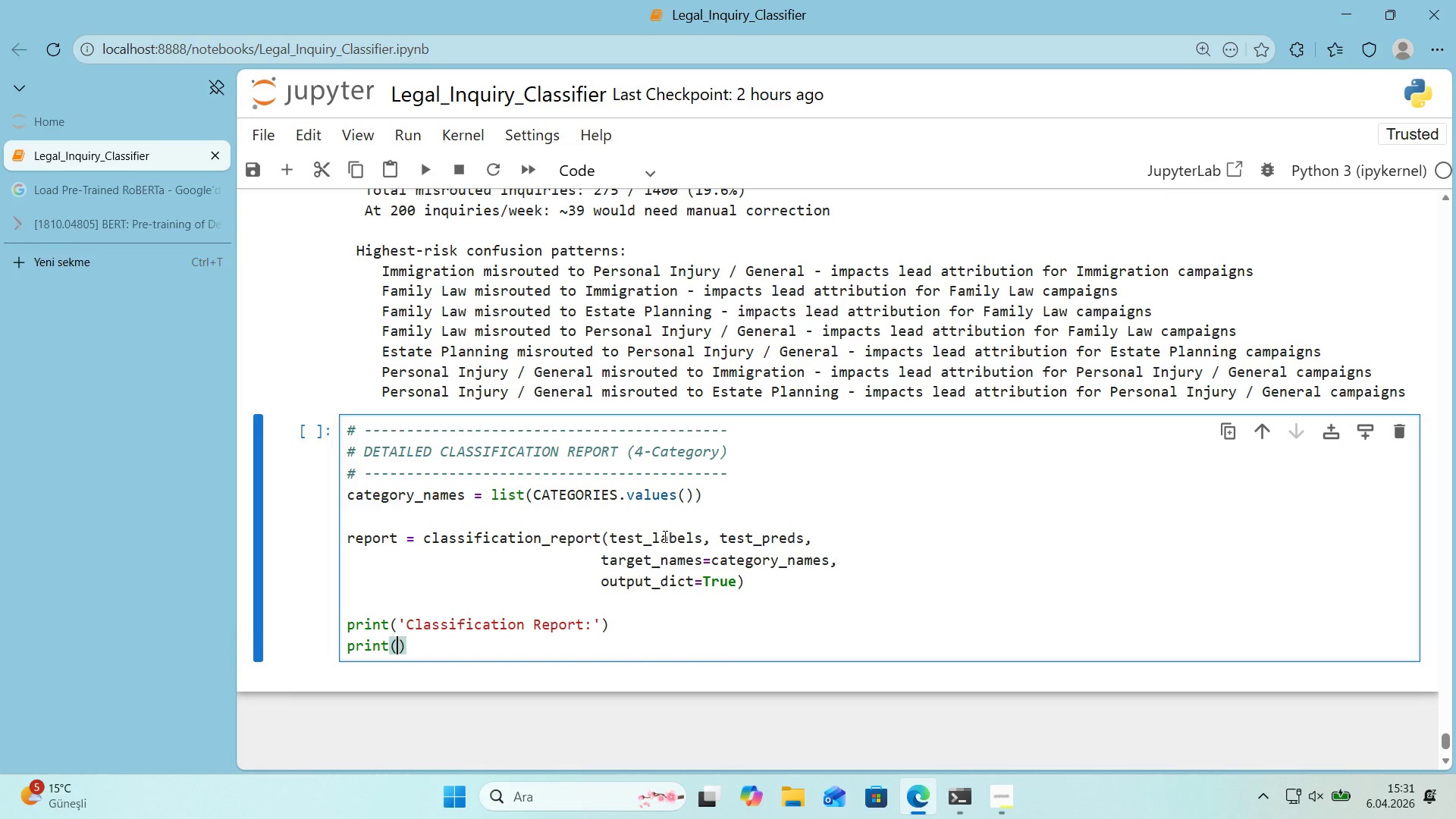 
key(ArrowLeft)
 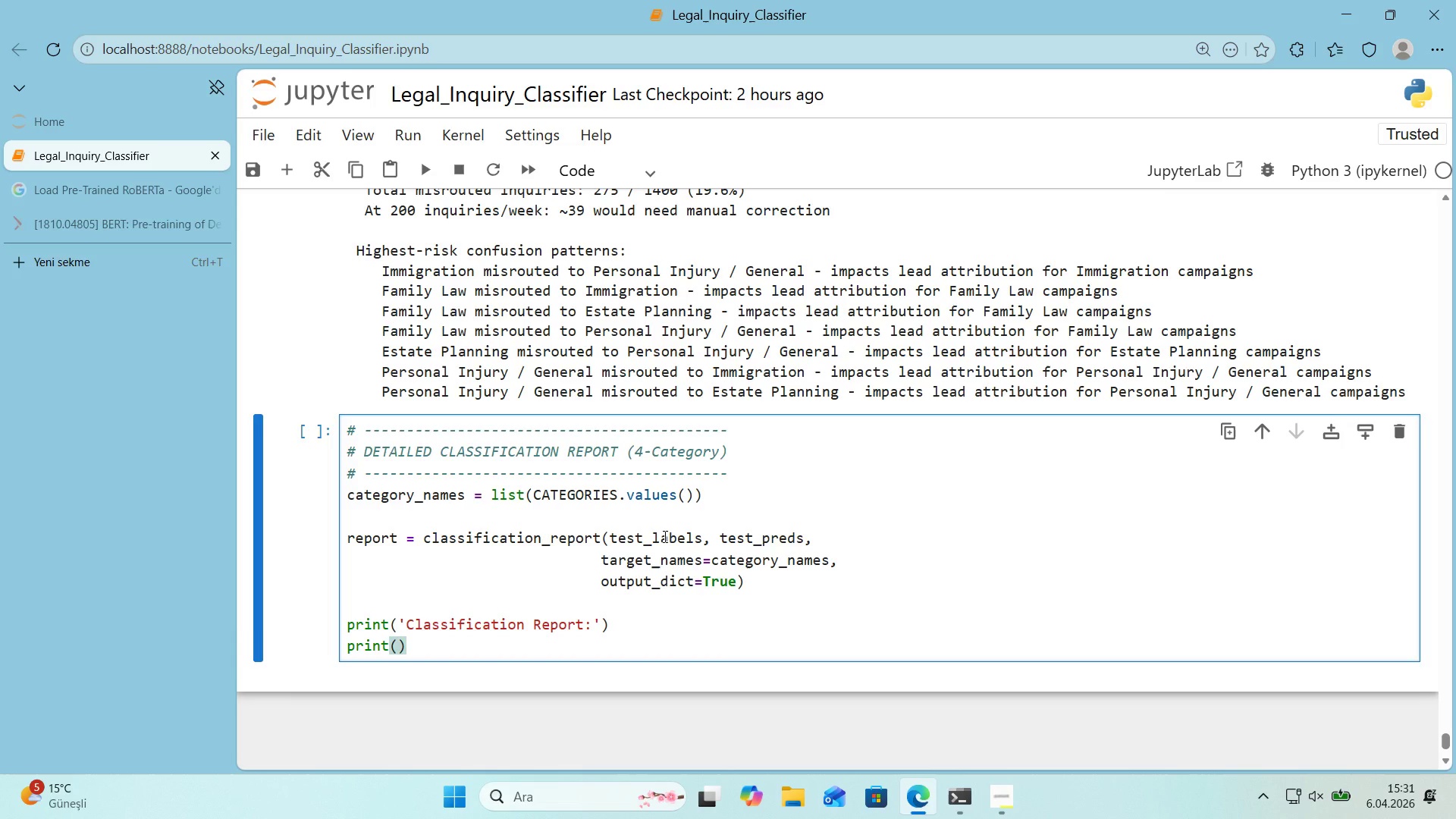 
key(Backquote)
 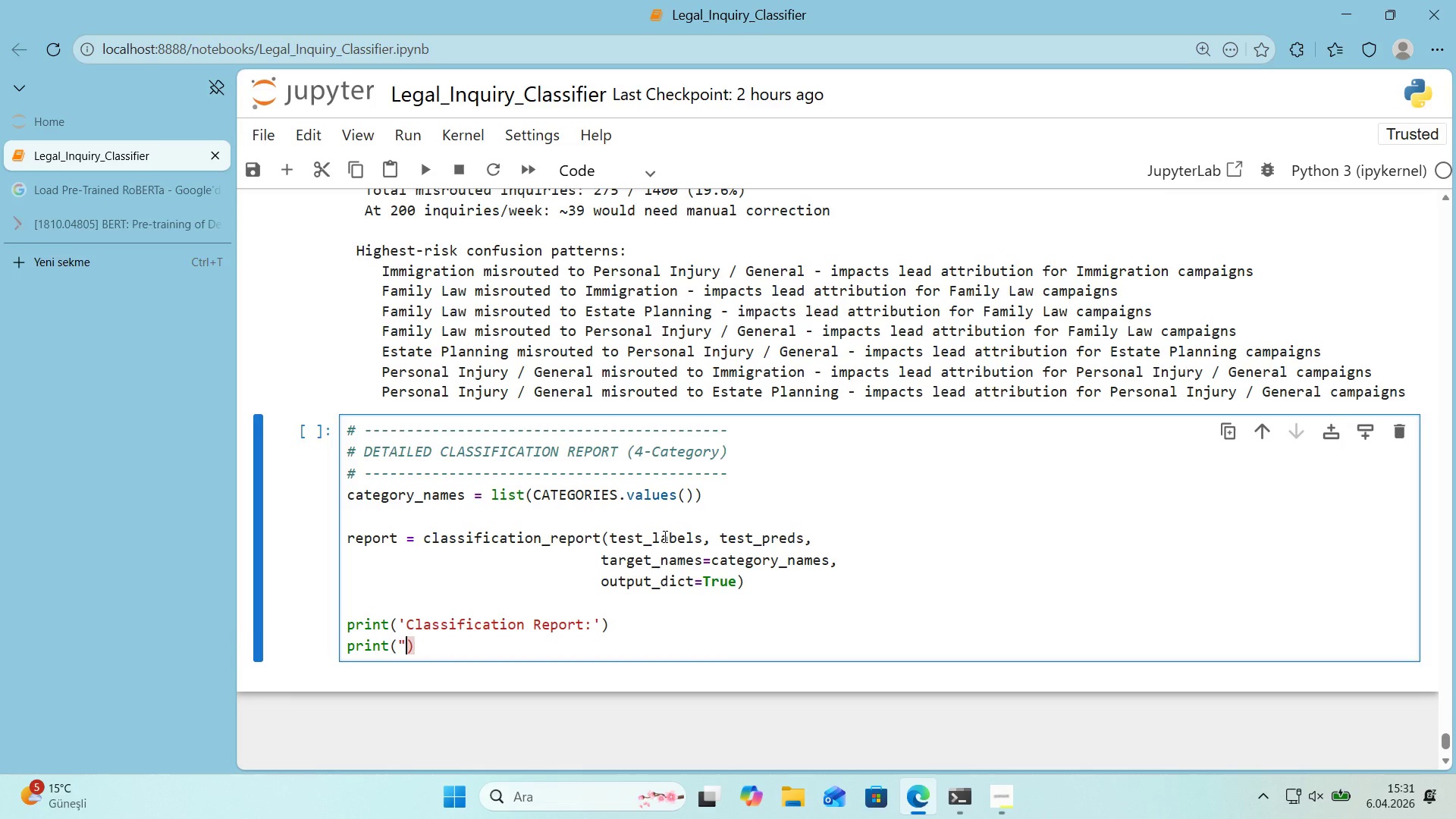 
key(Backquote)
 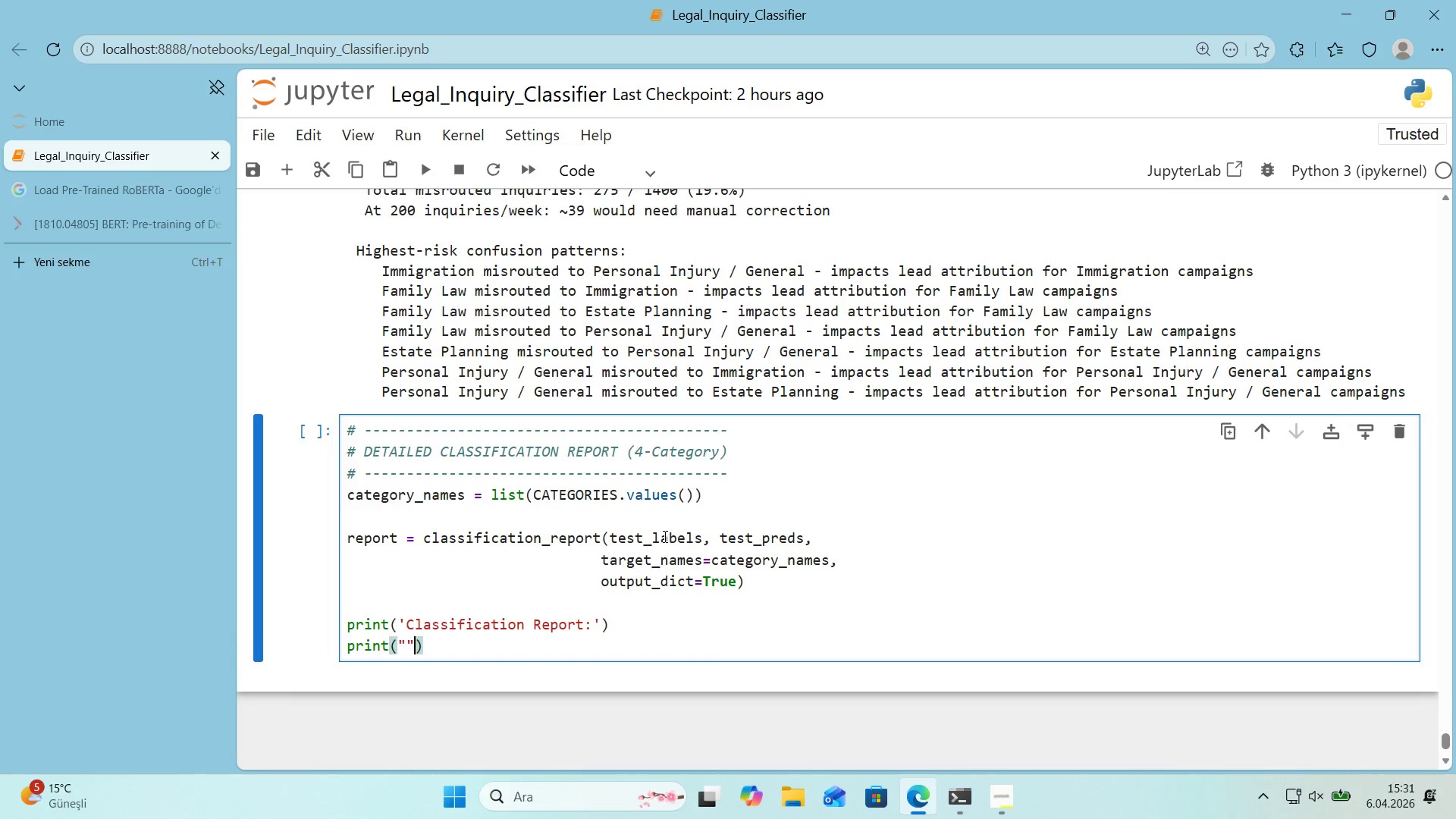 
key(ArrowLeft)
 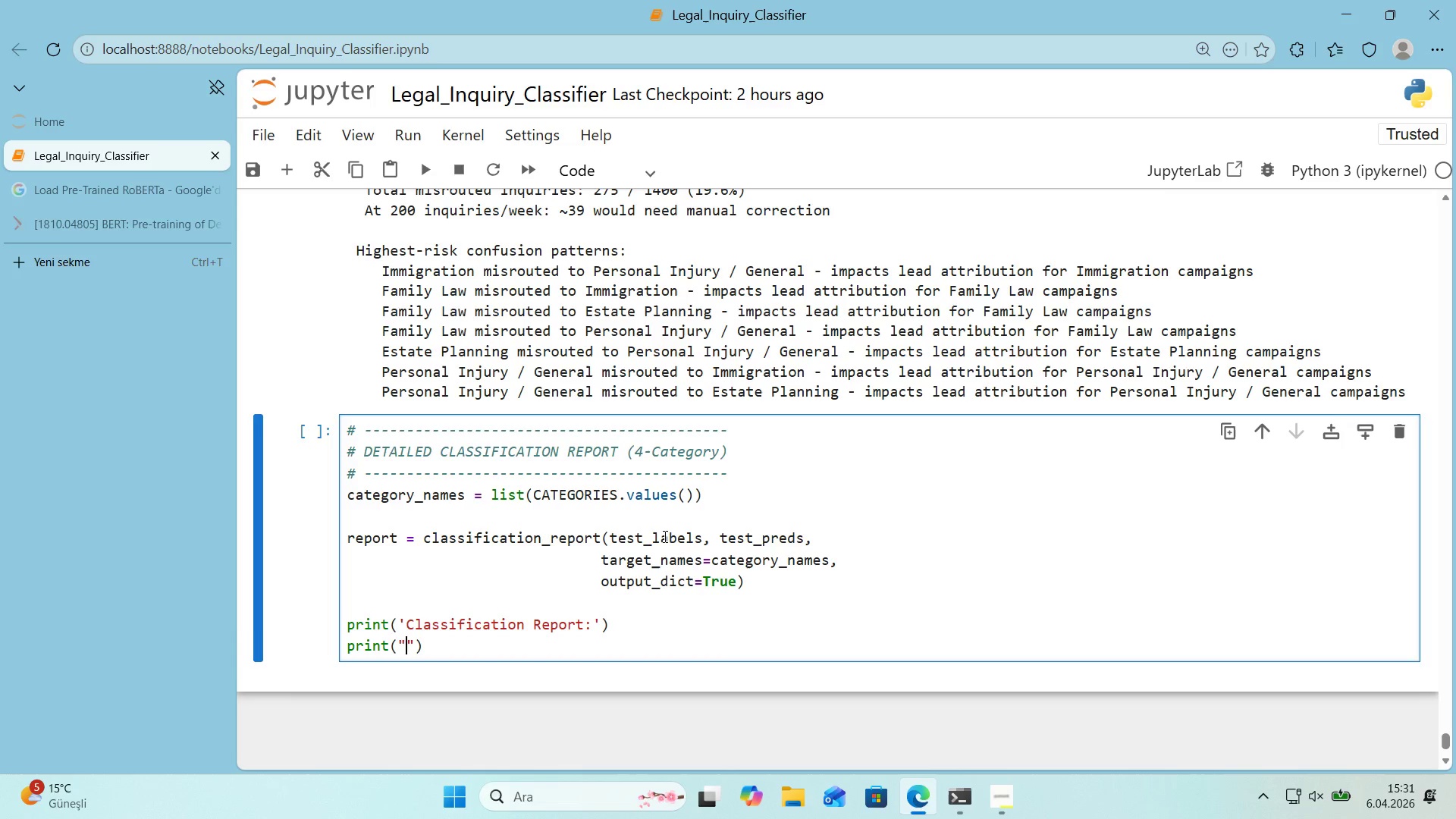 
key(Shift+0)
 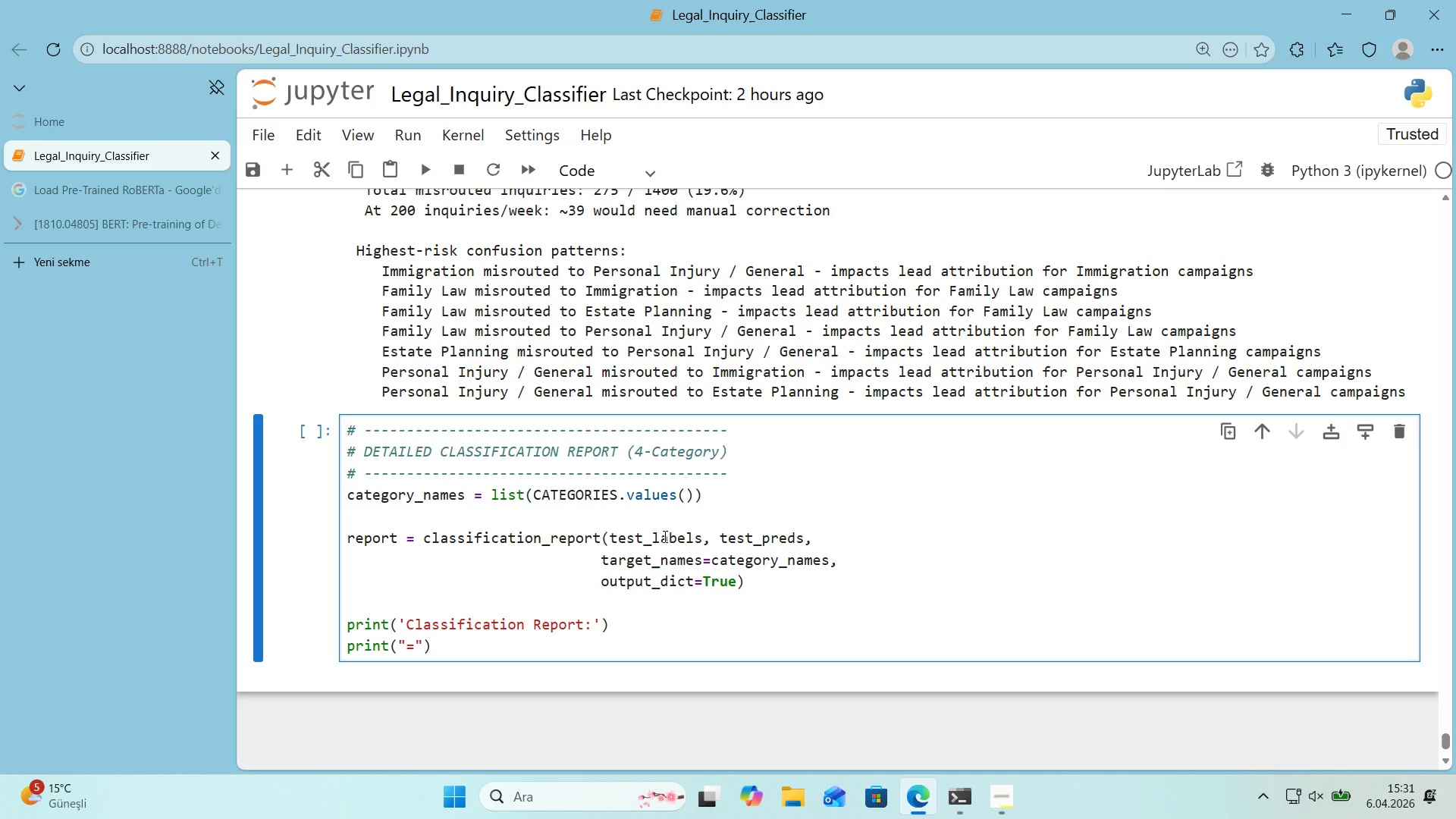 
key(ArrowRight)
 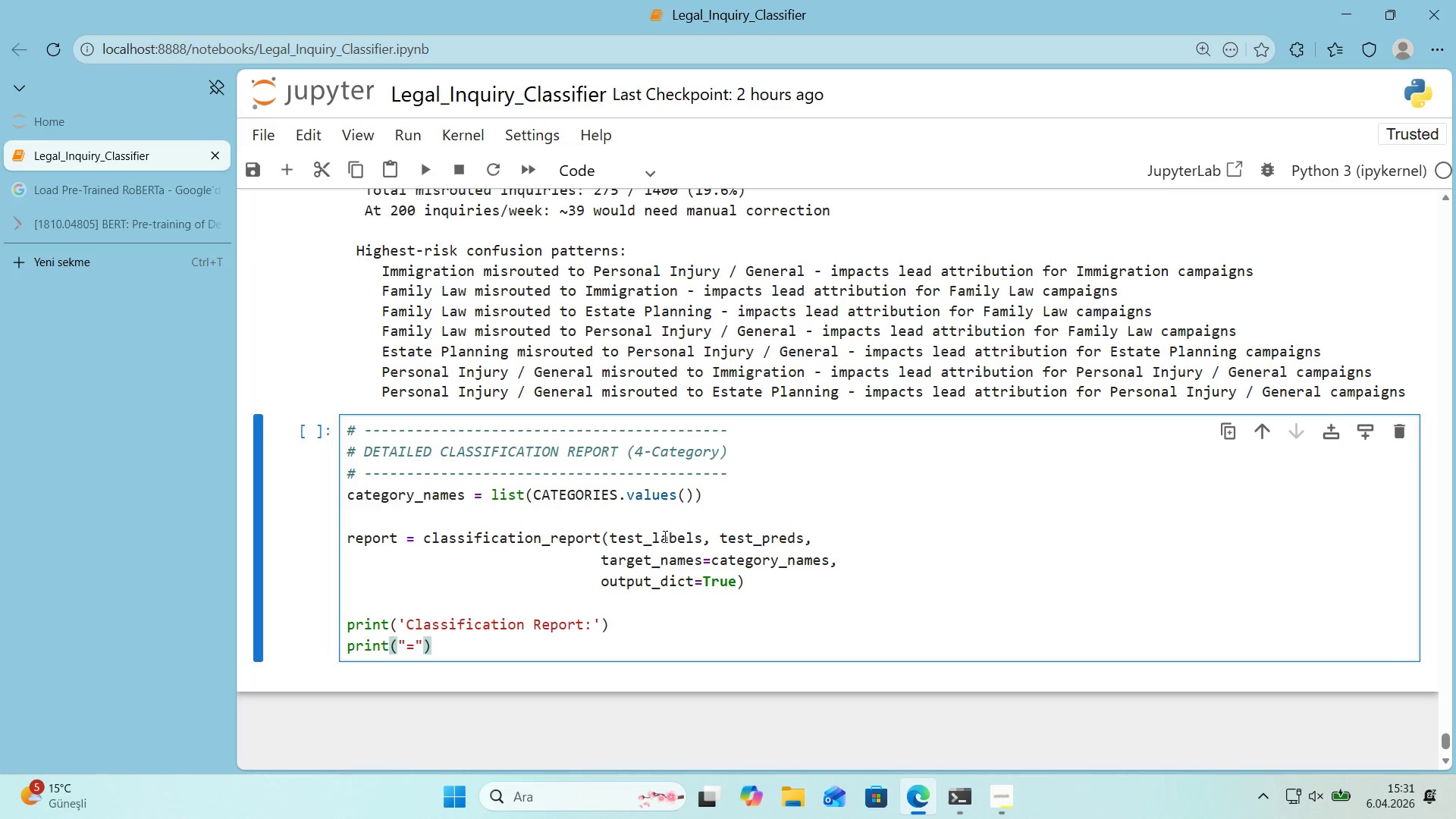 
key(Space)
 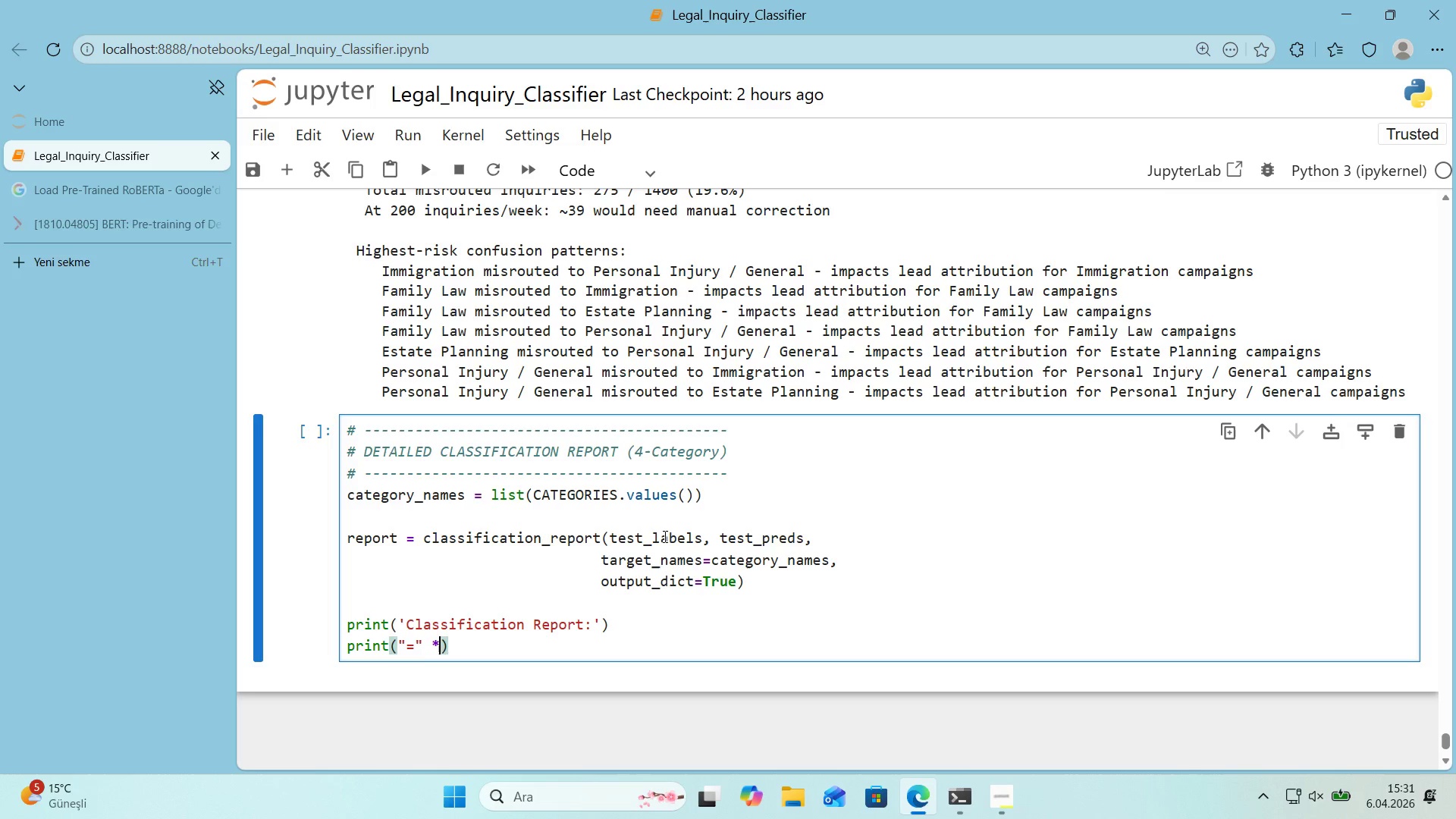 
key(NumpadMultiply)
 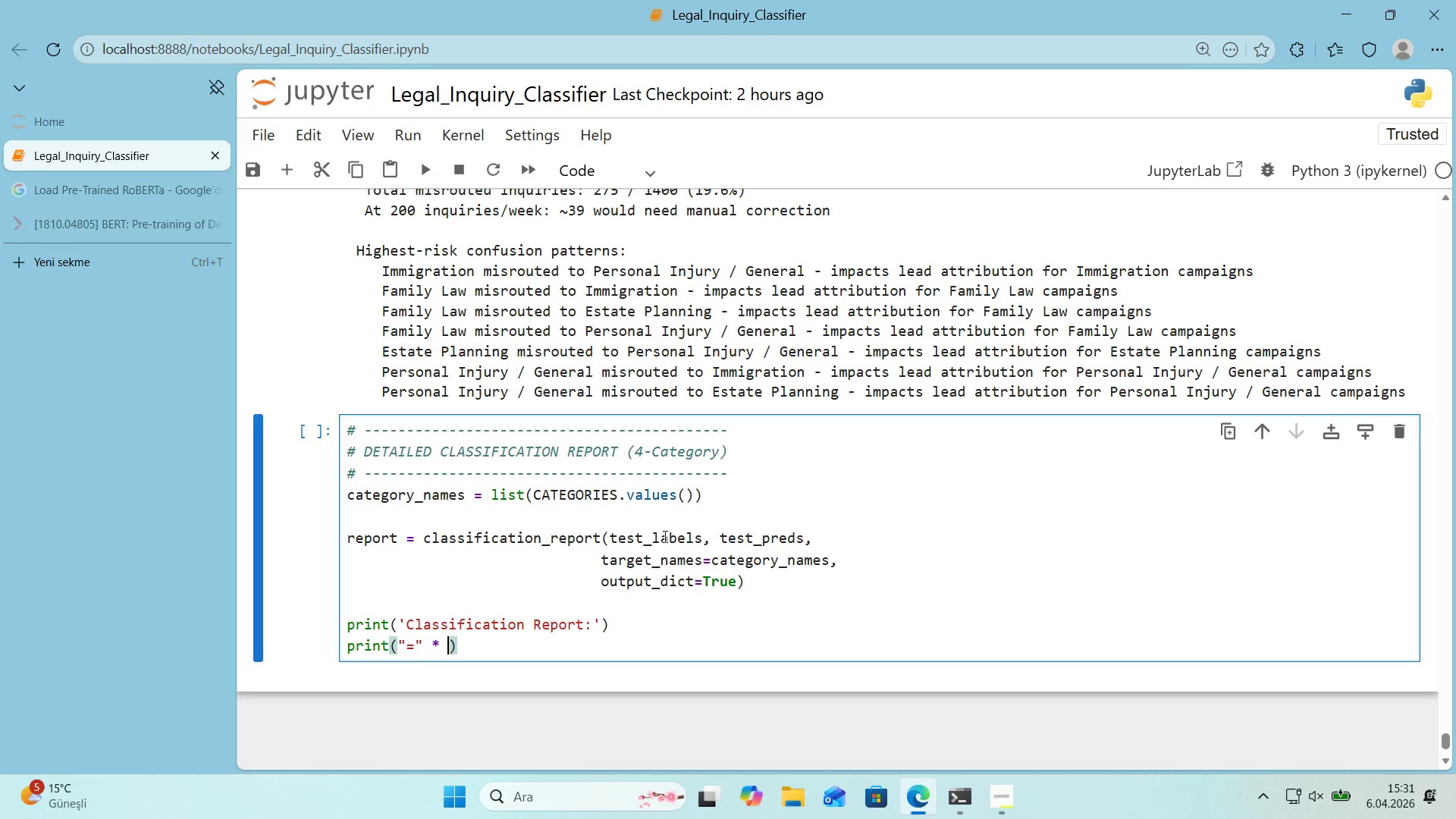 
key(Space)
 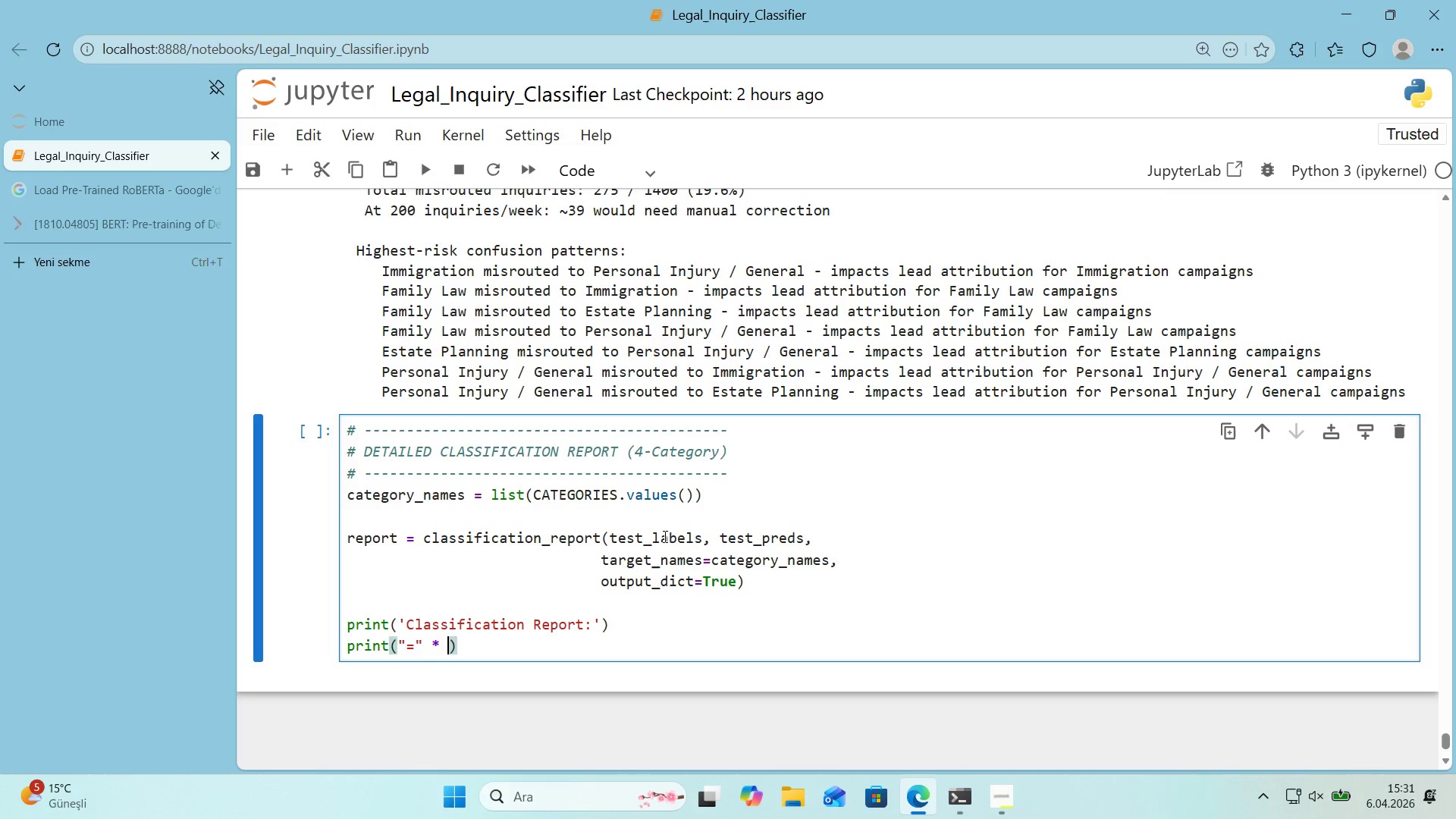 
key(Numpad7)
 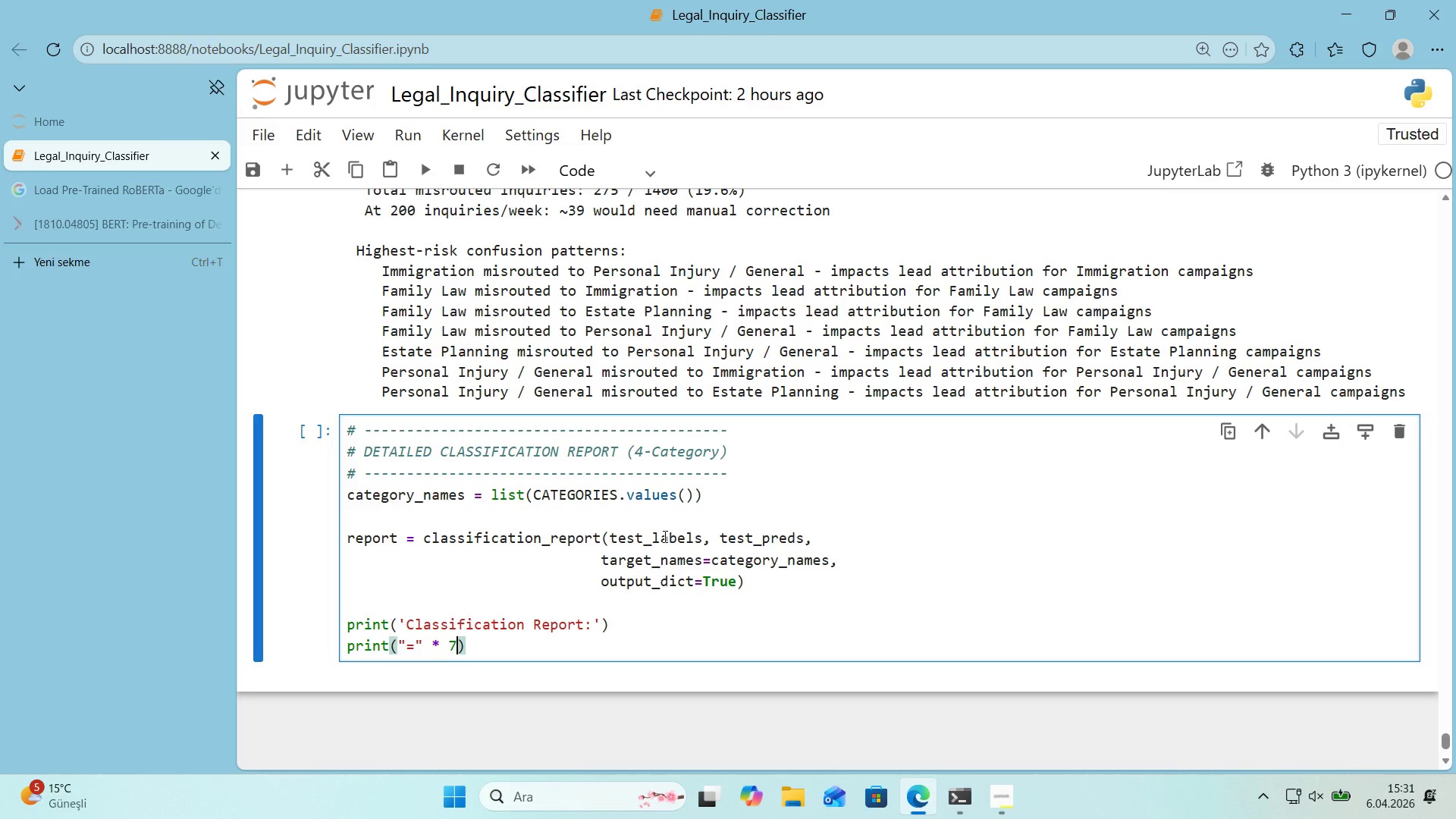 
key(Numpad0)
 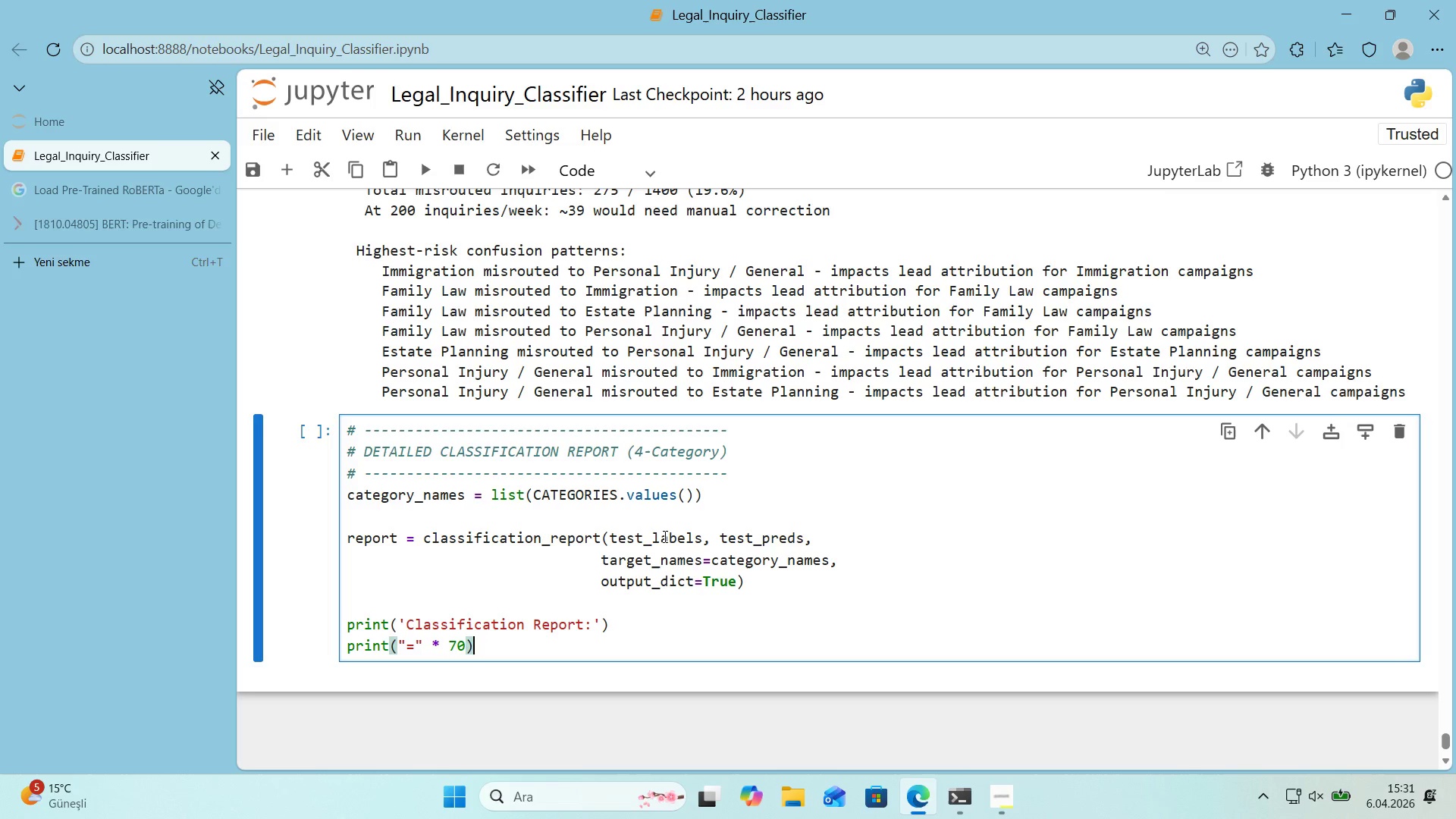 
key(ArrowRight)
 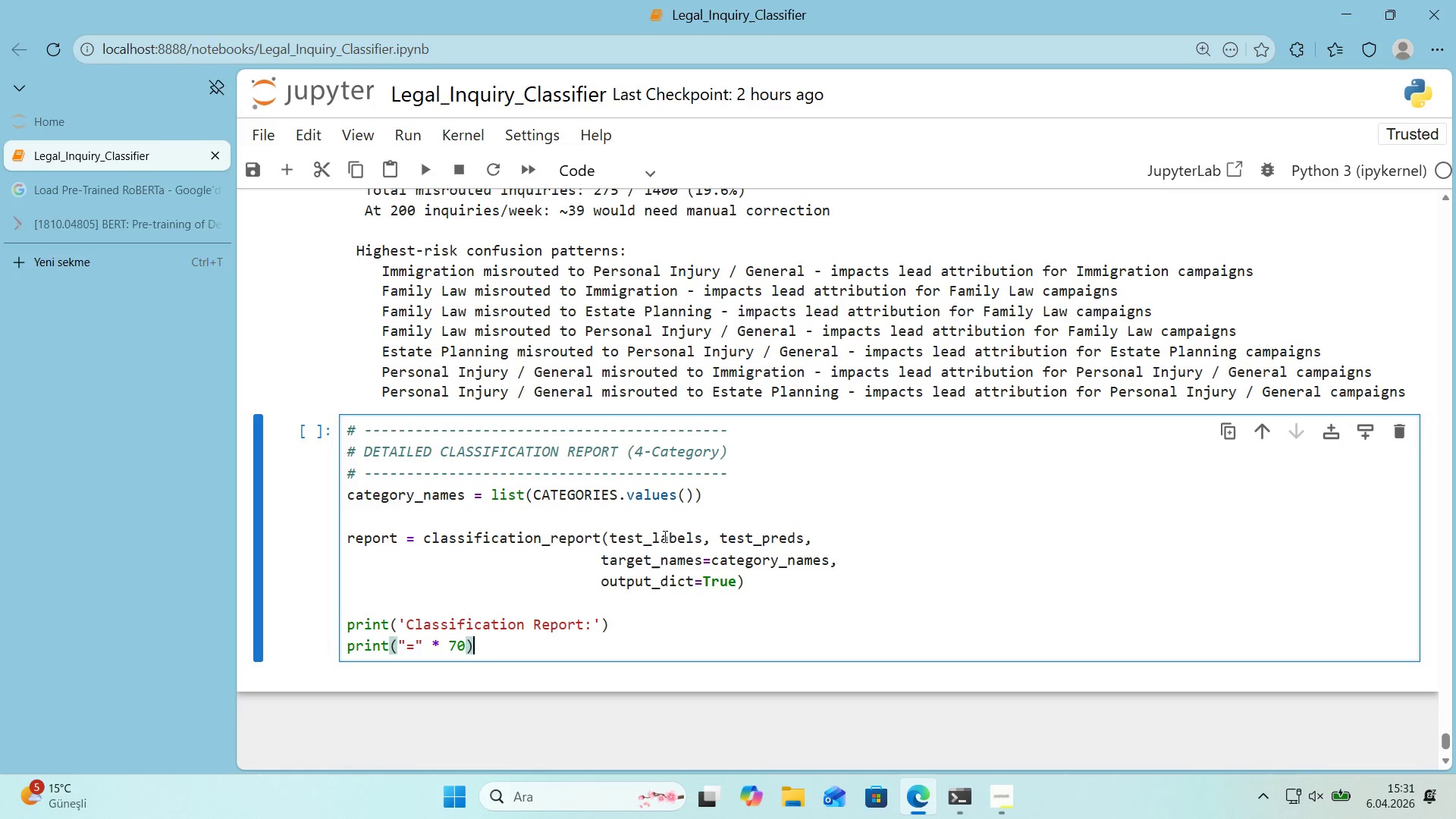 
key(Enter)
 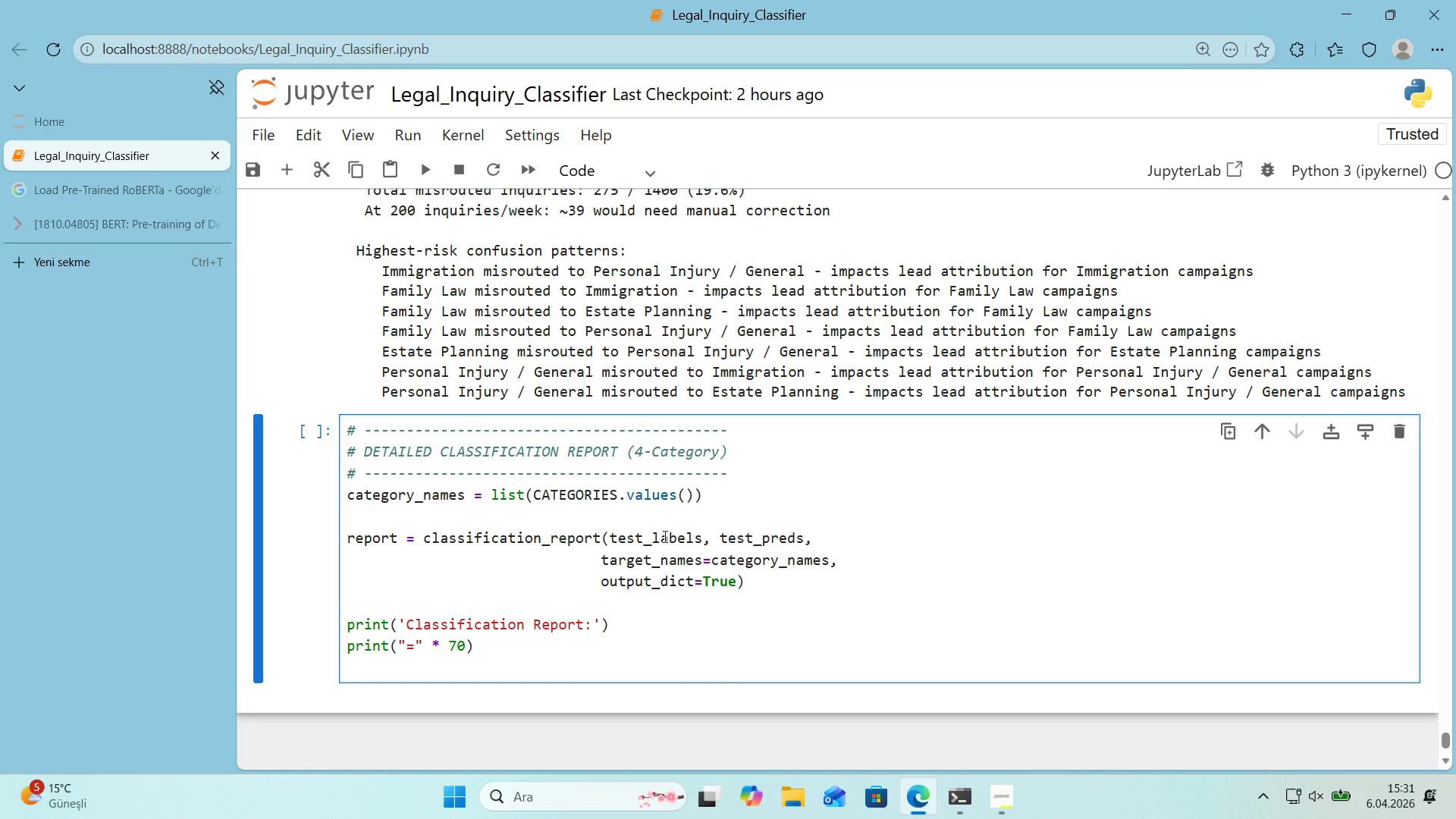 
type(pr'nt*()
 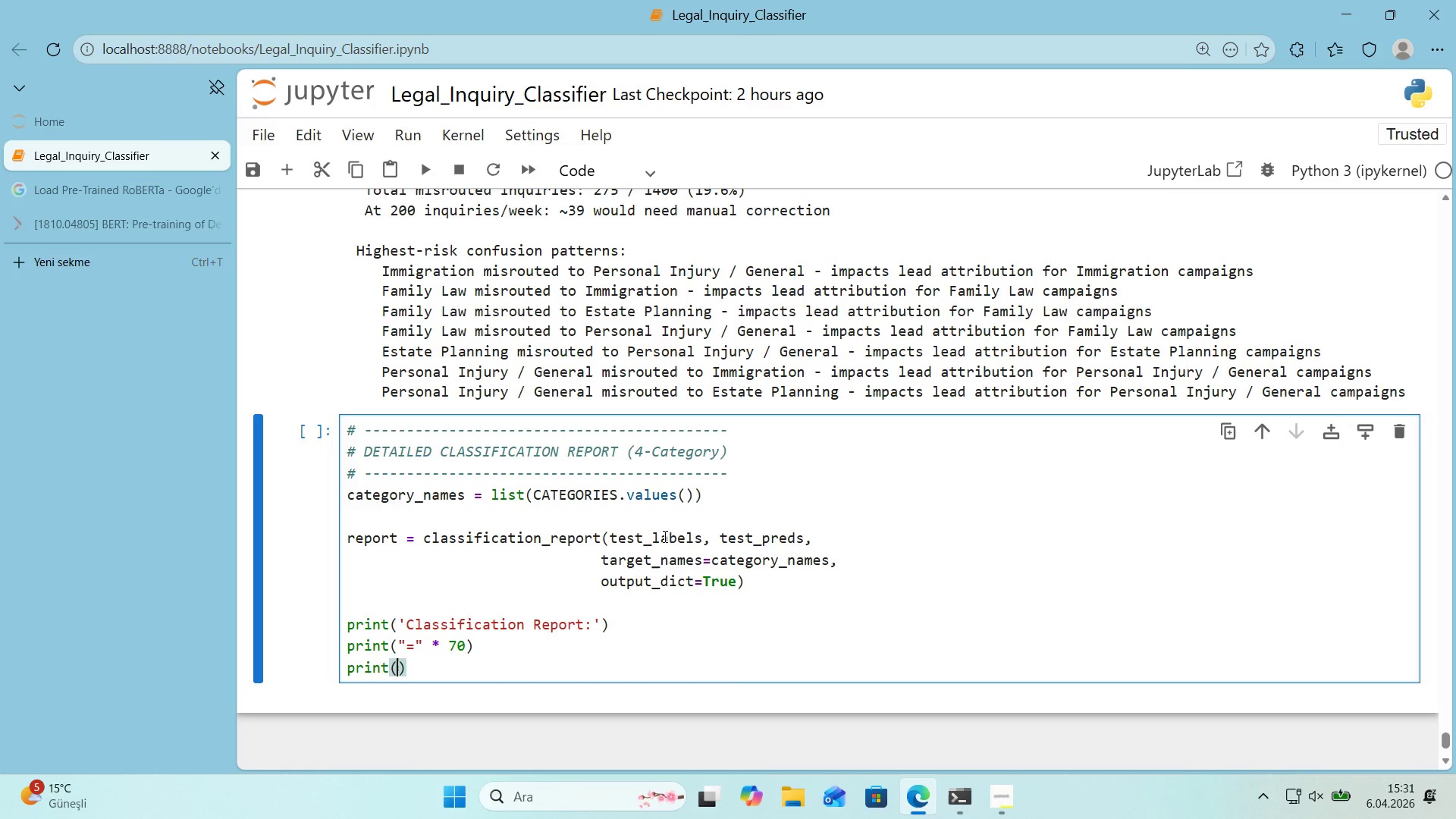 
 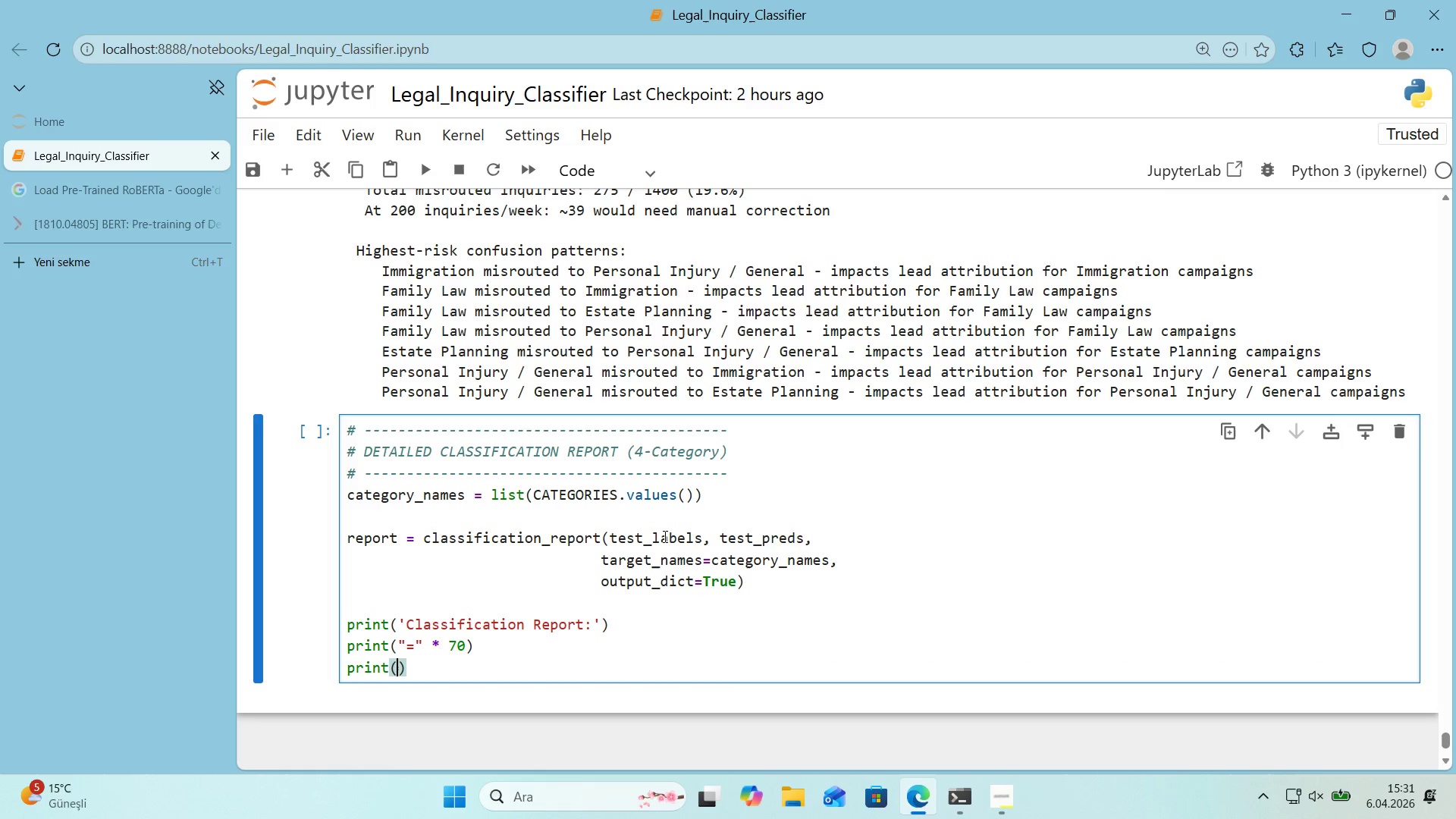 
key(ArrowLeft)
 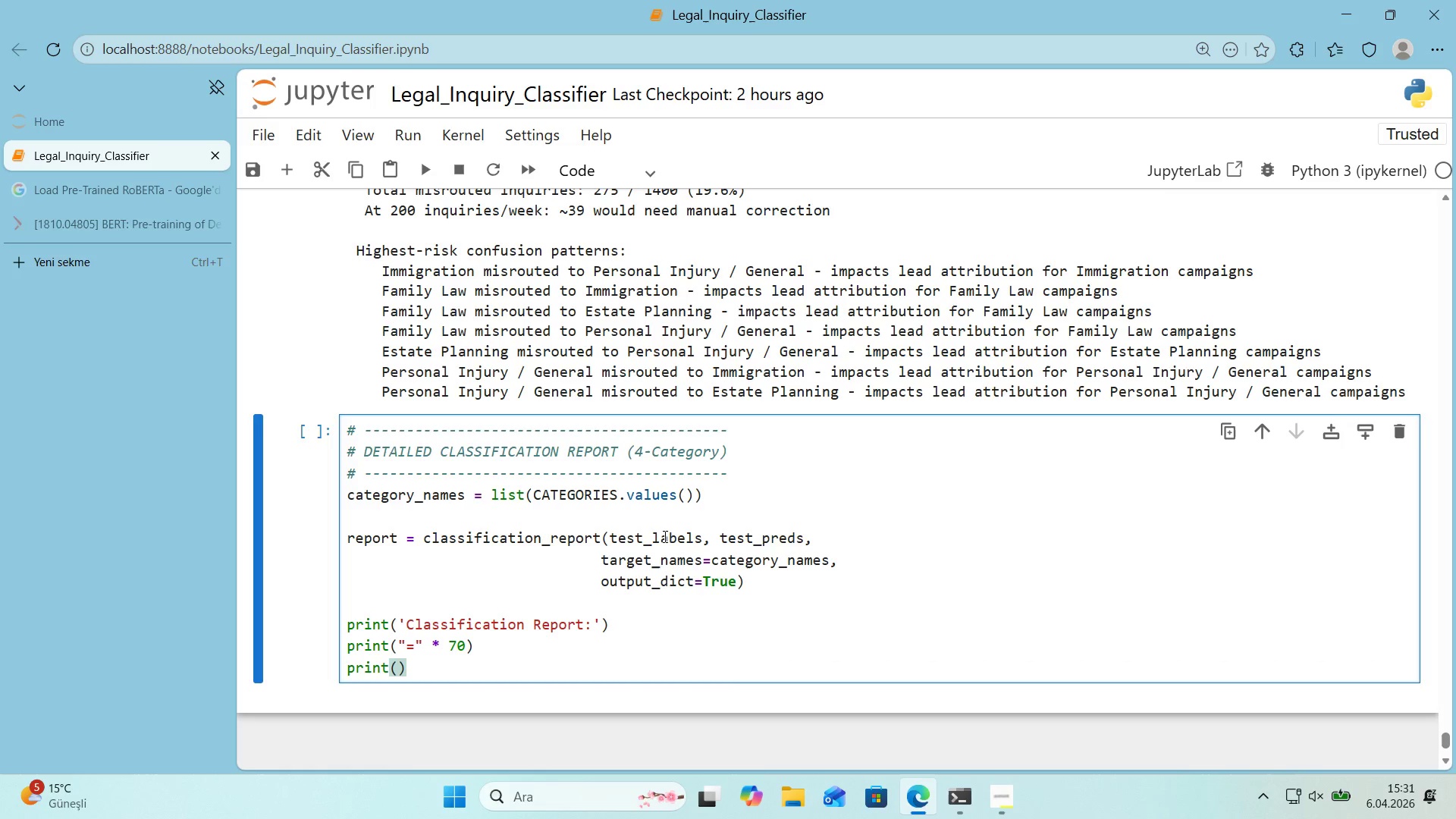 
type(class'f'cat'on_report*()
 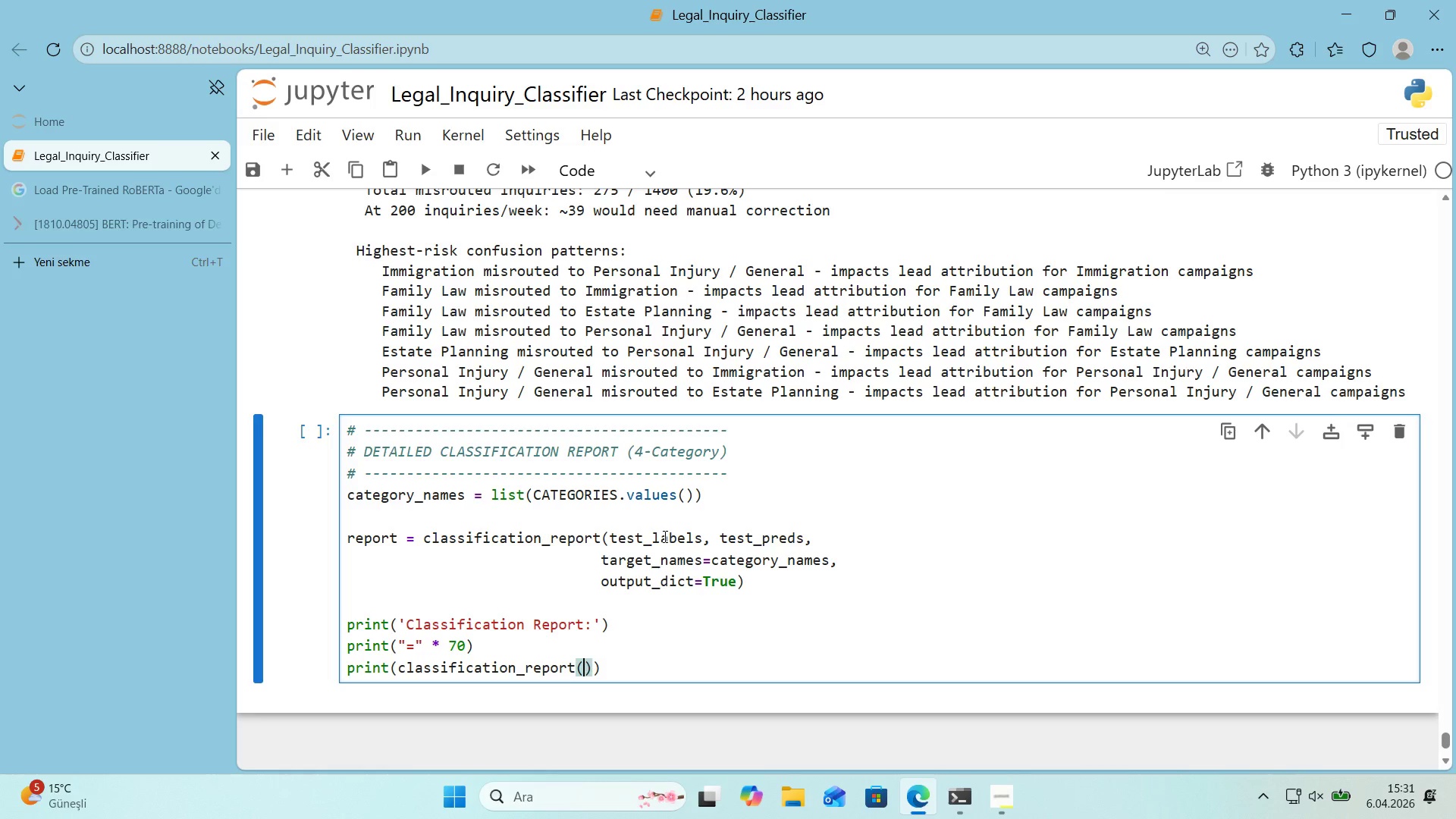 
 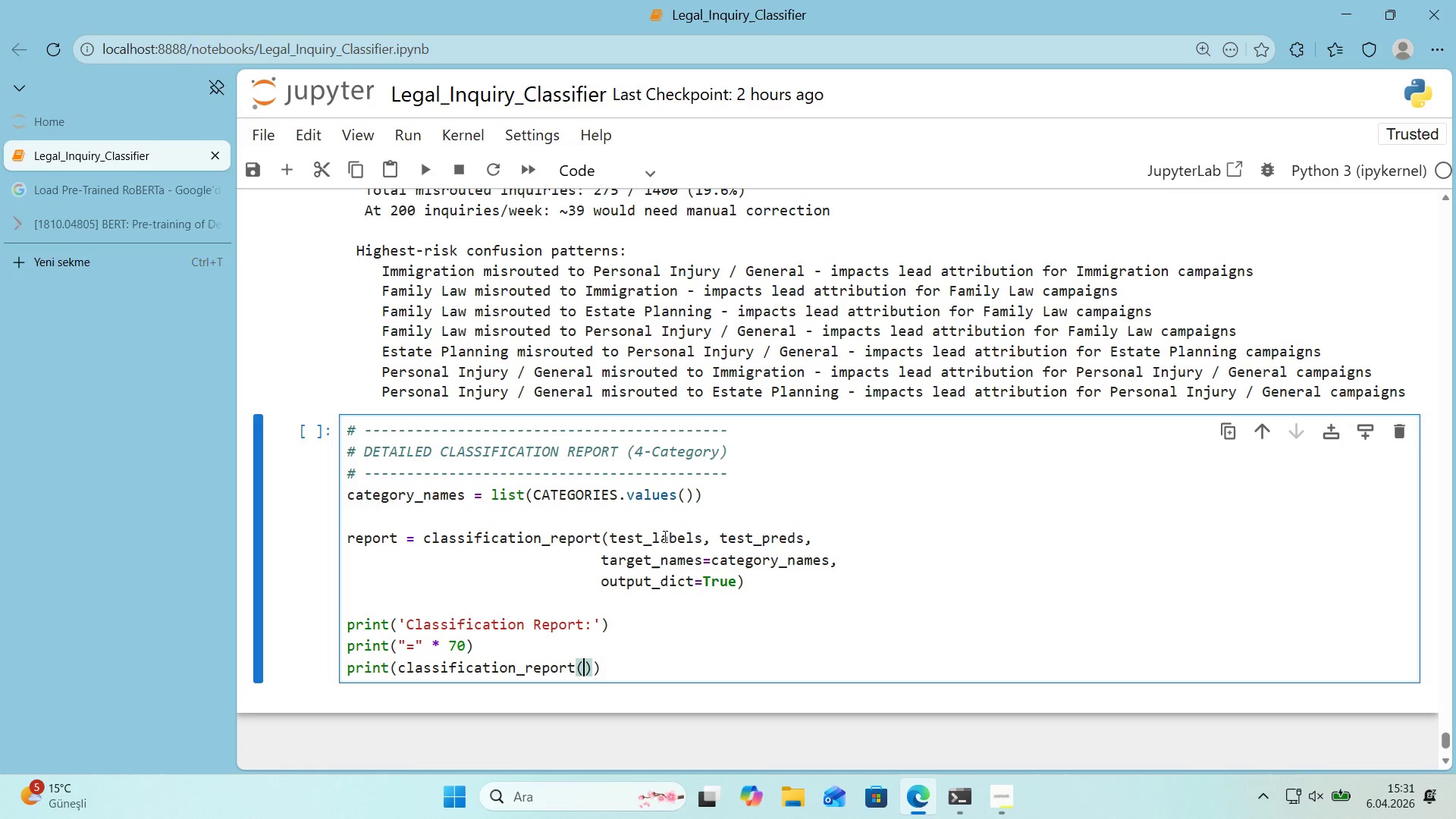 
key(ArrowLeft)
 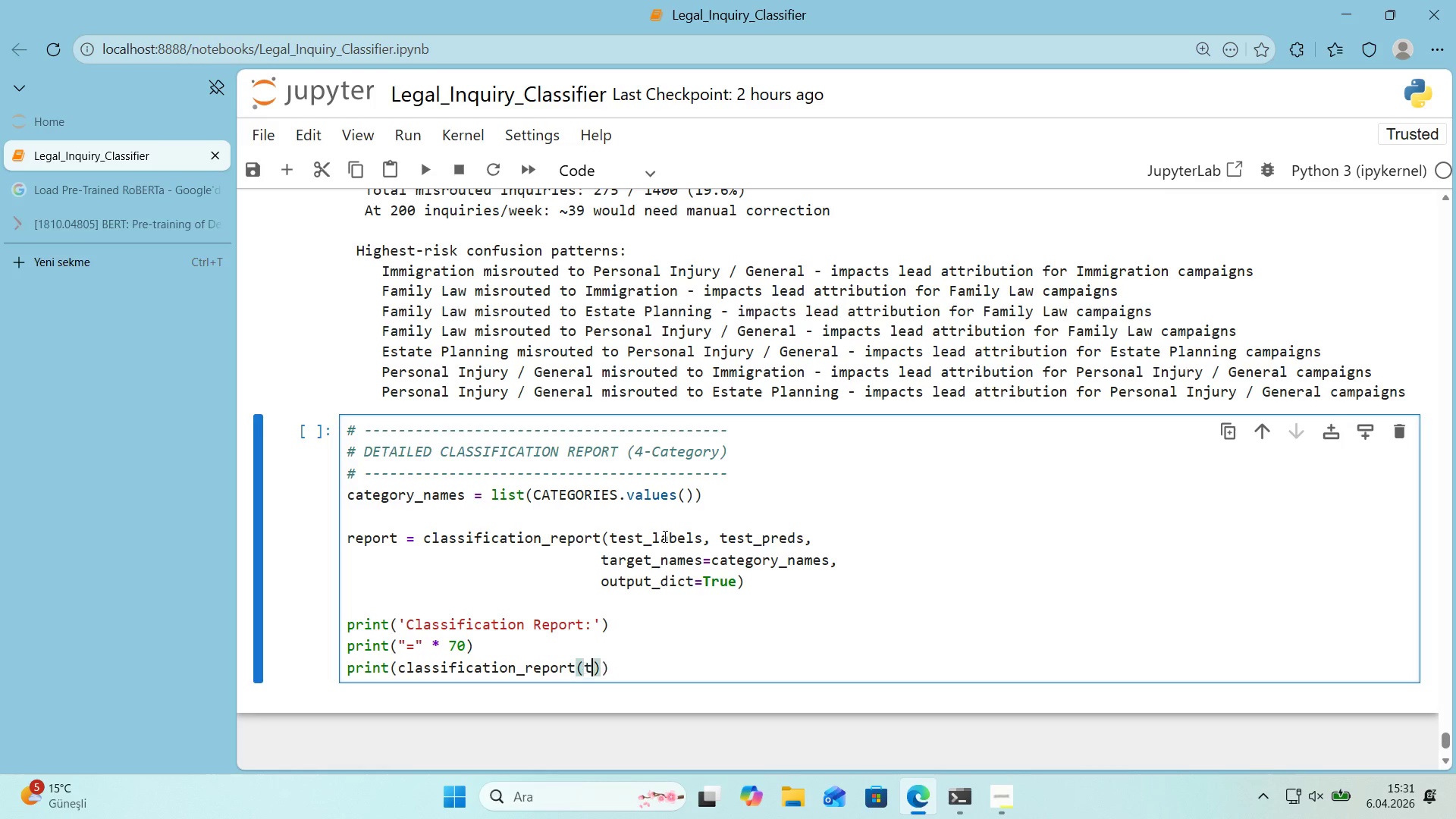 
type(test_labels, e)
key(Backspace)
type(test_preds, target_names)category_names)
 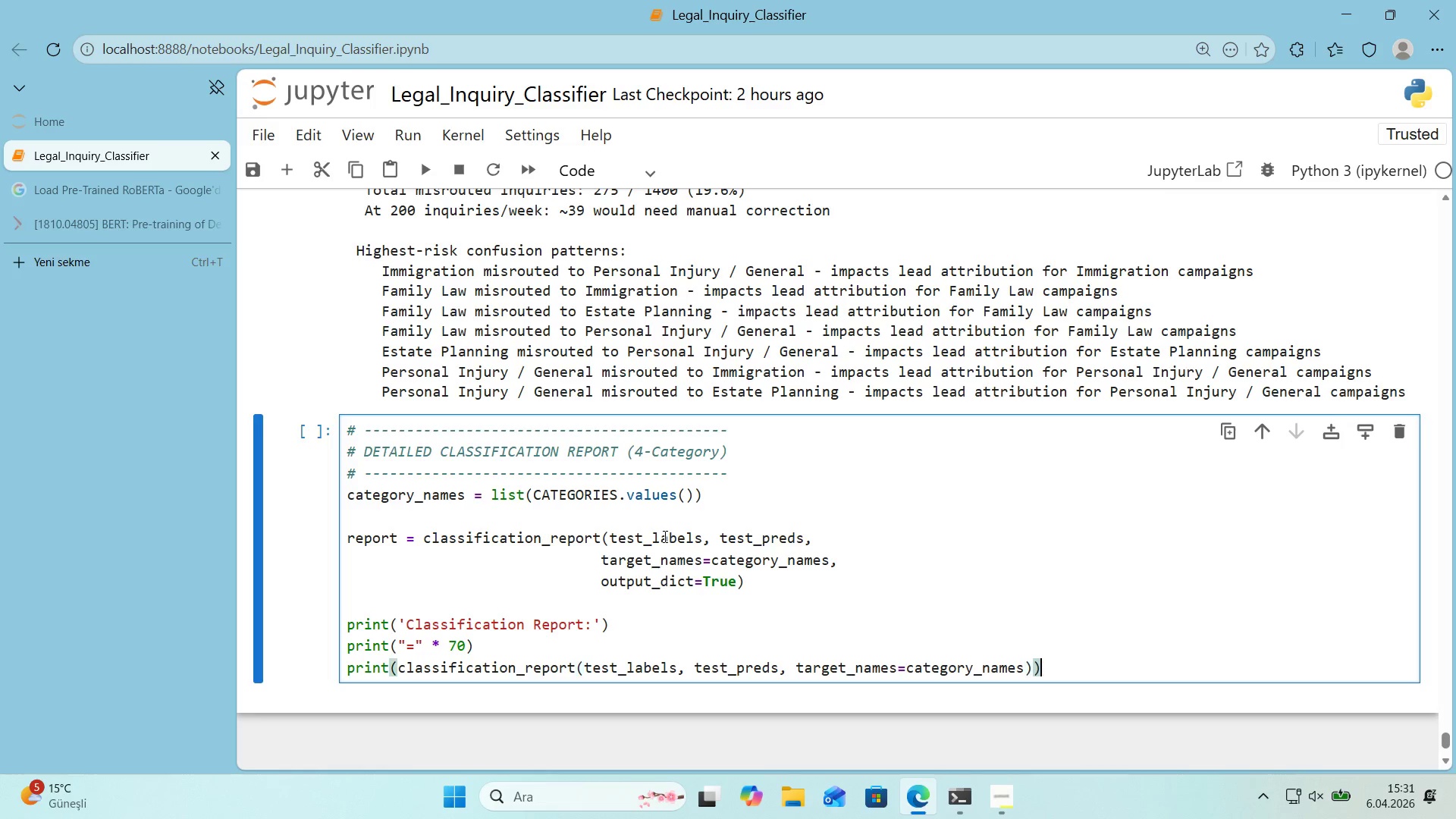 
 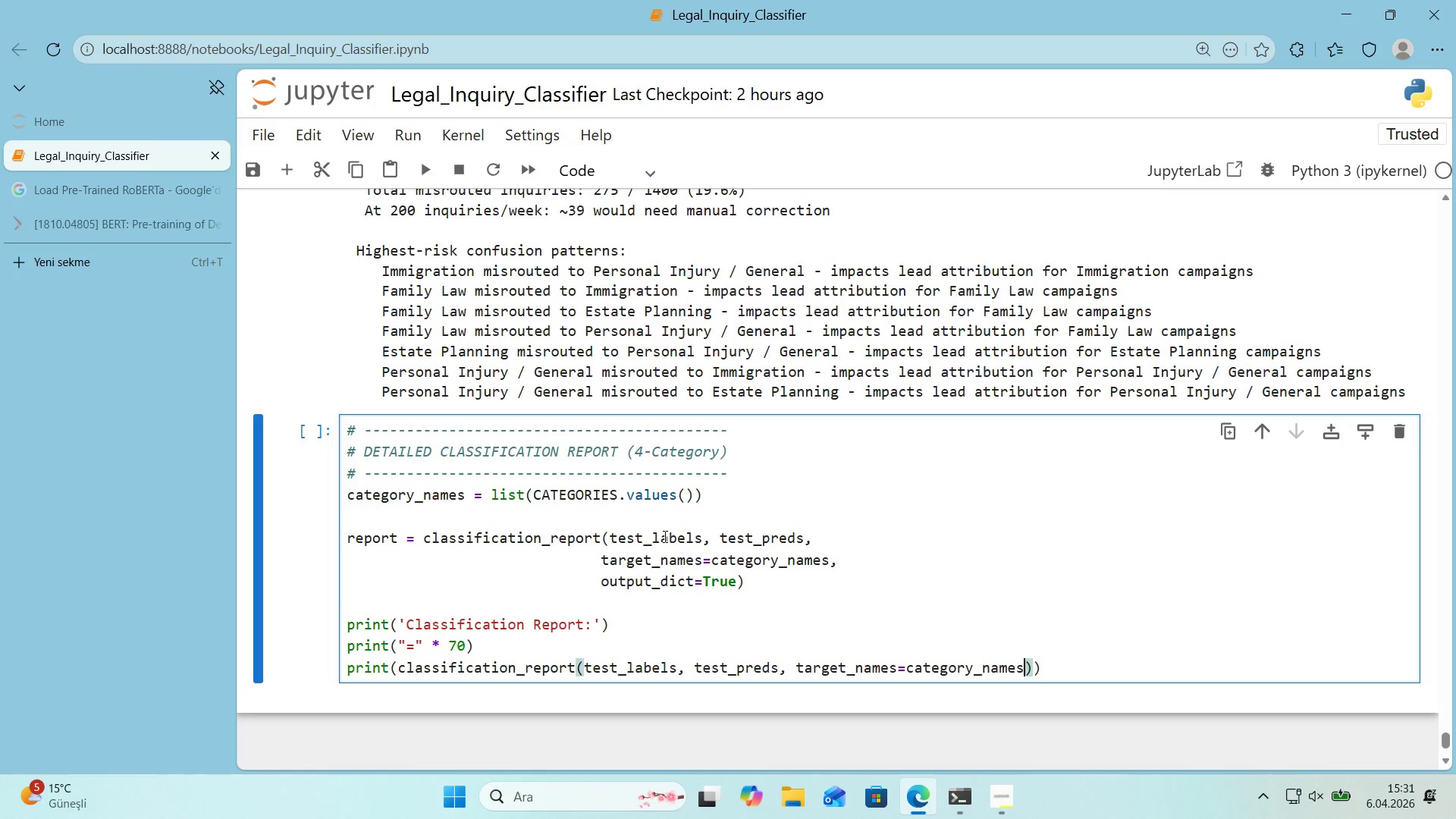 
key(ArrowRight)
 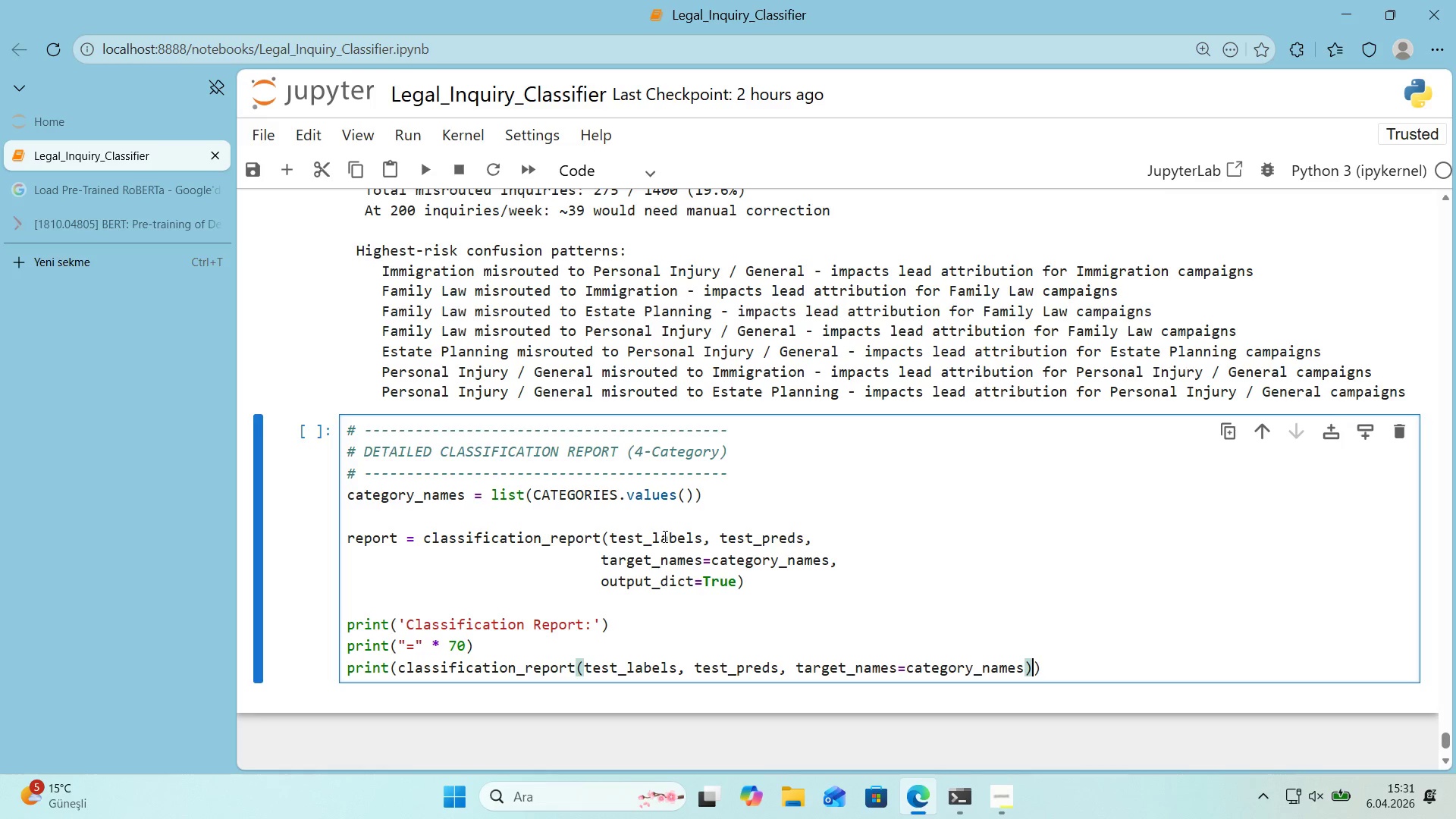 
key(ArrowRight)
 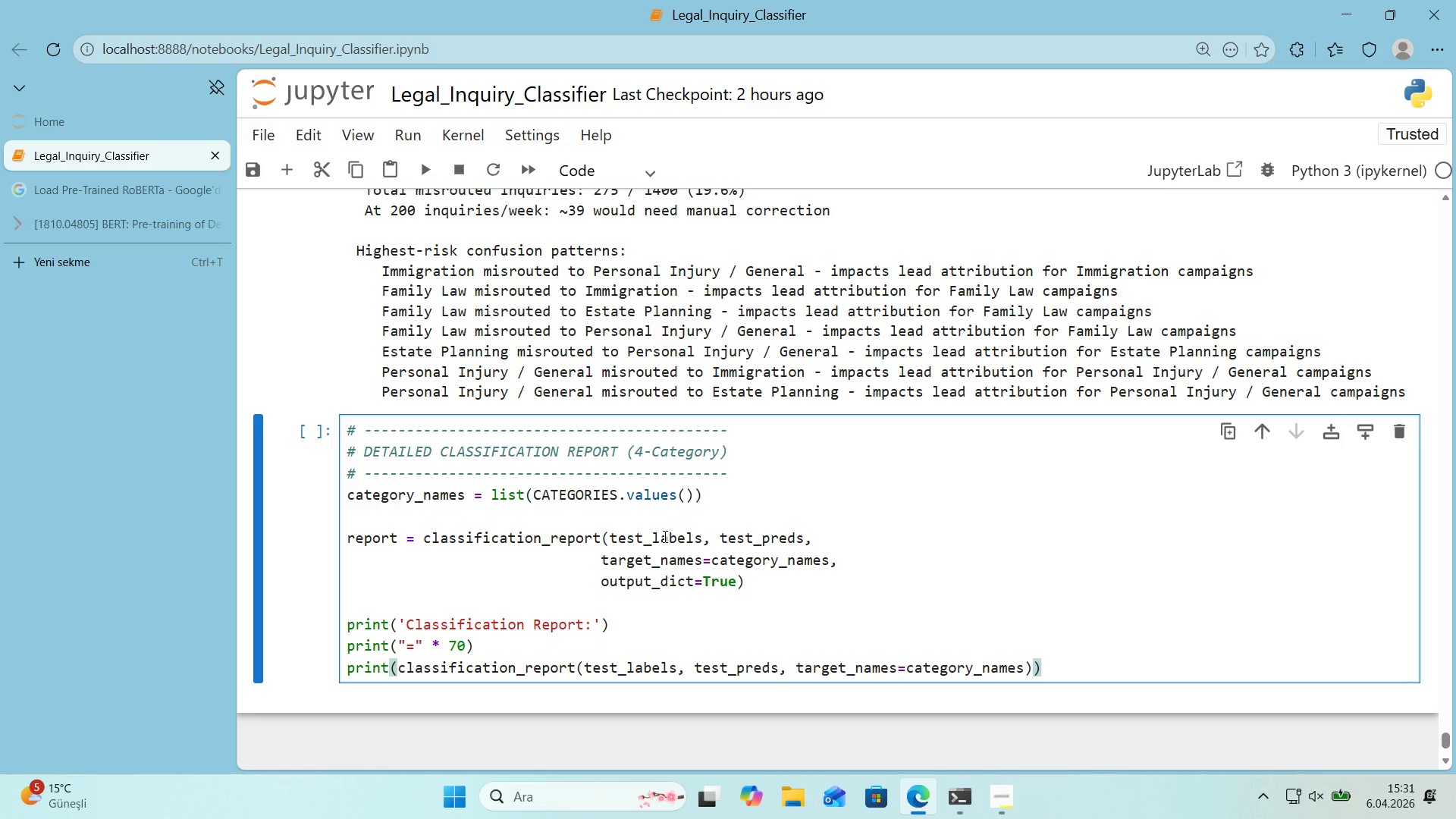 
key(Enter)
 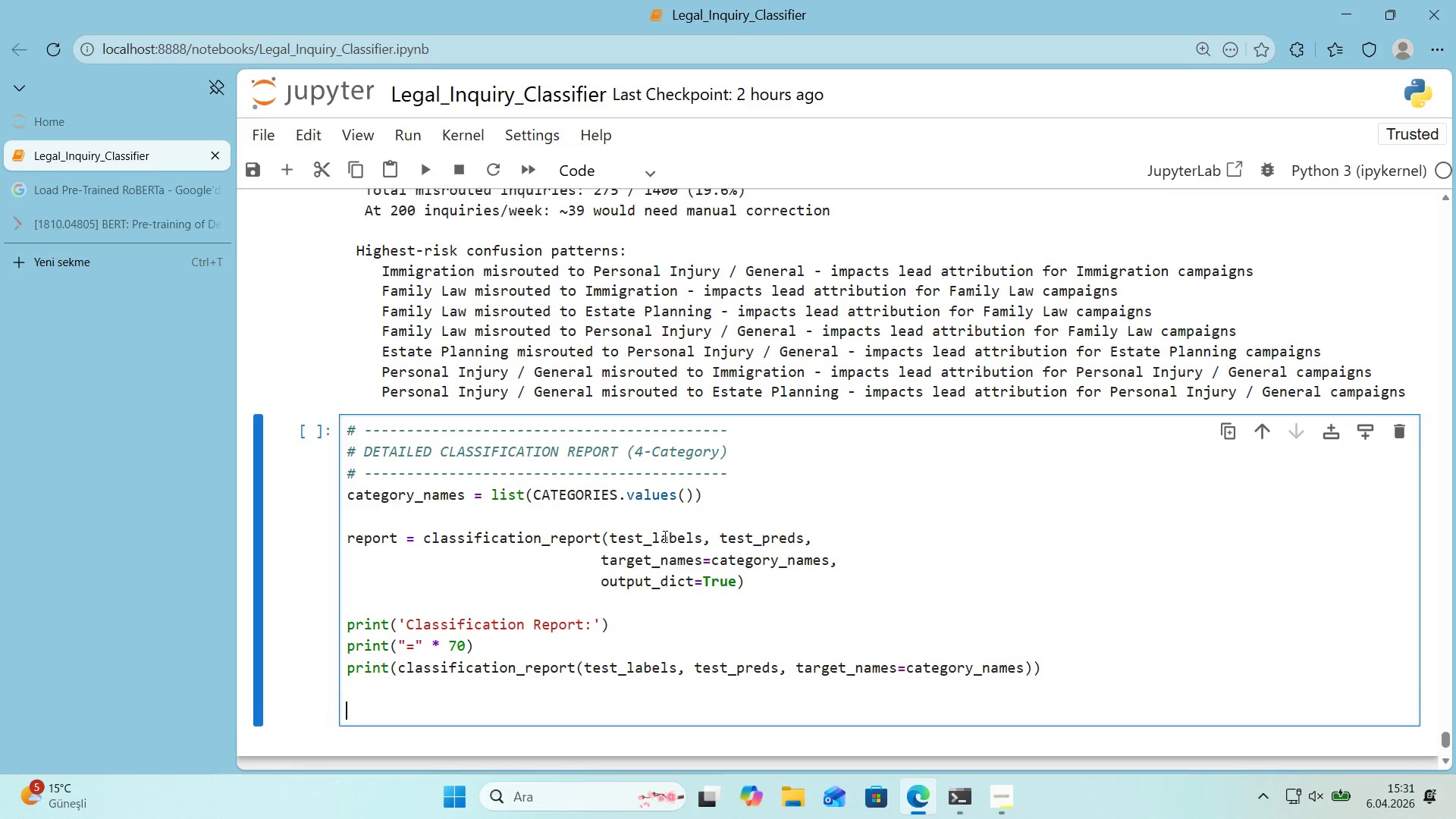 
key(Enter)
 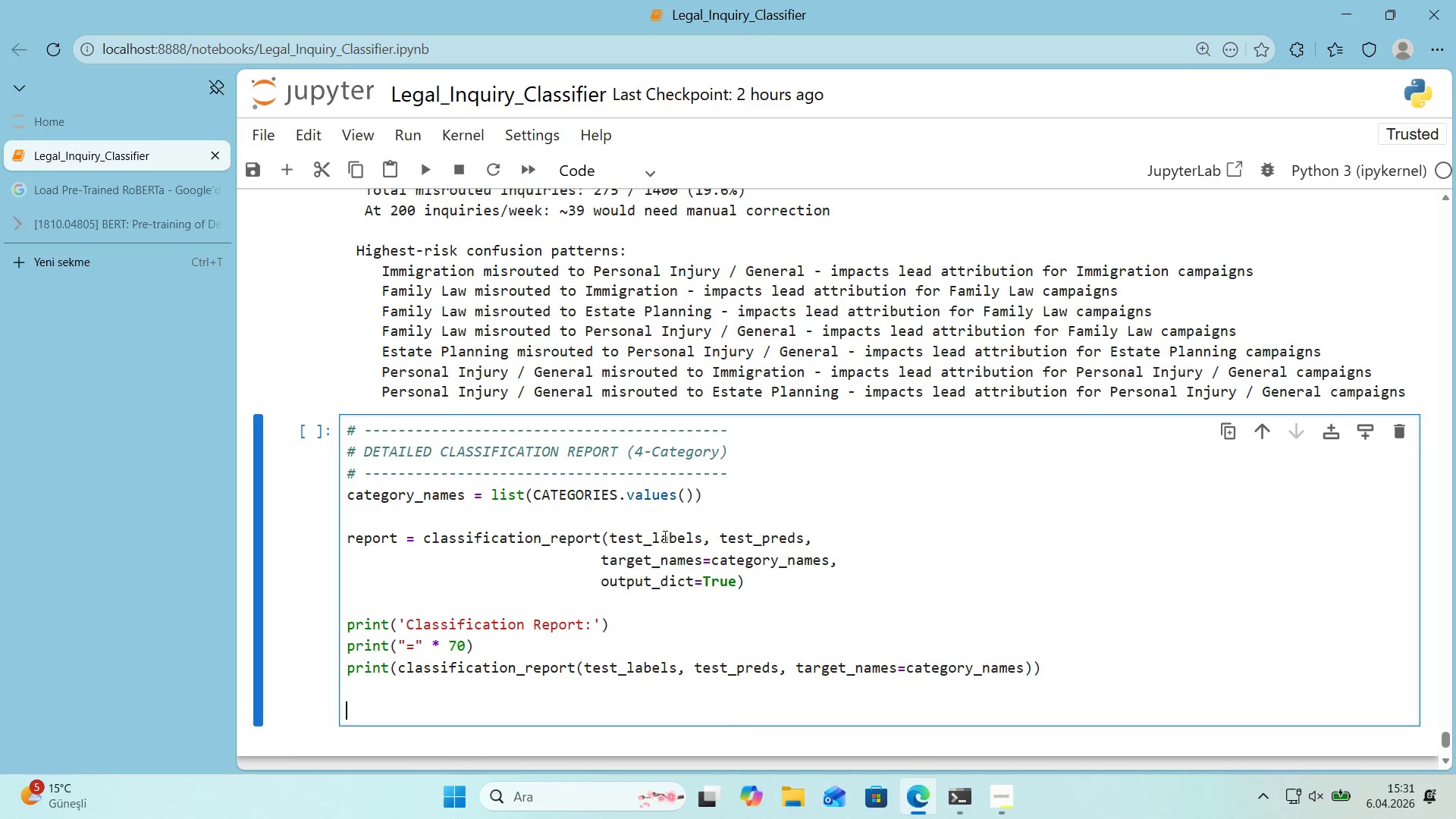 
key(Backspace)
type(pr'nt*()
 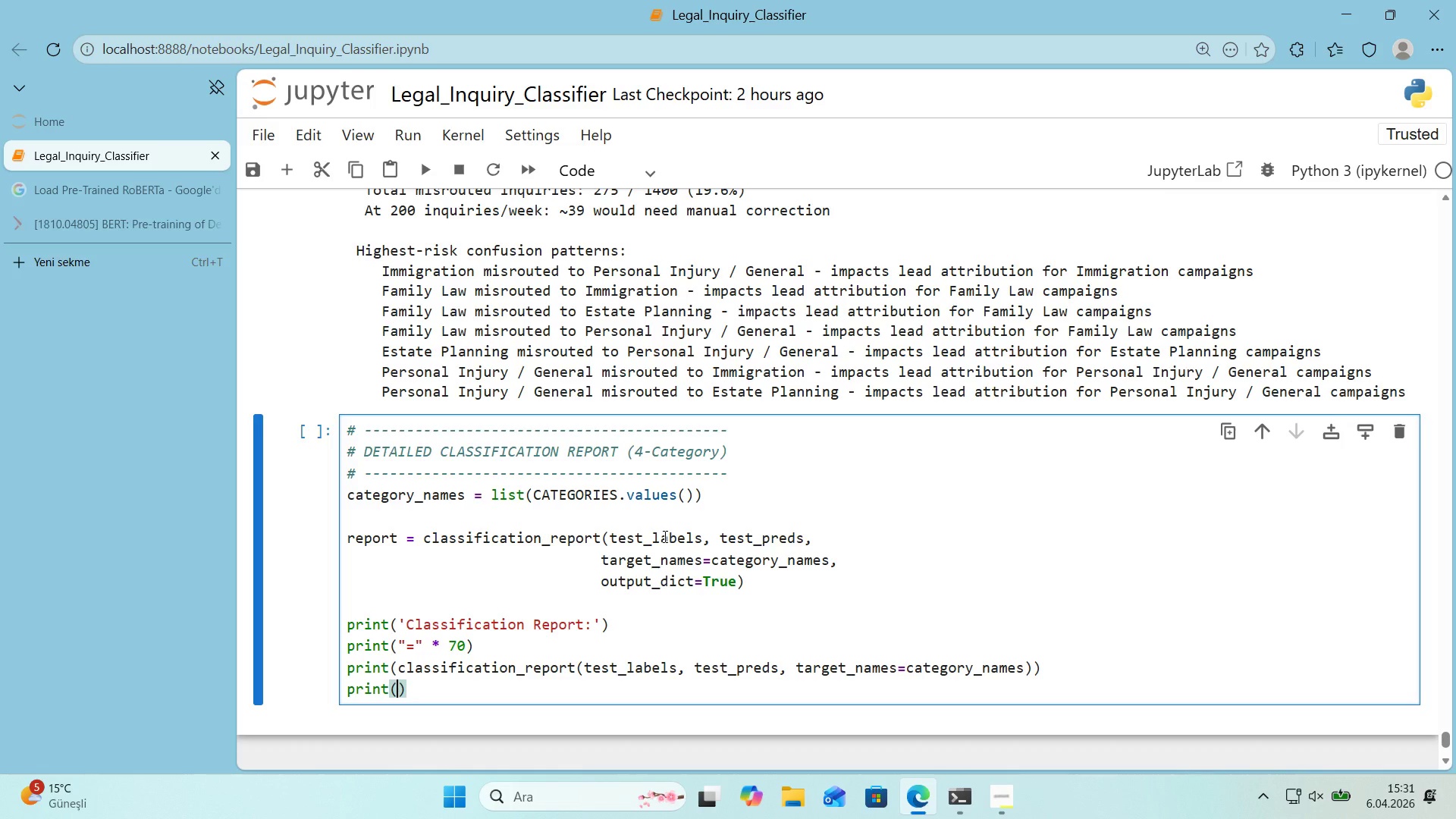 
 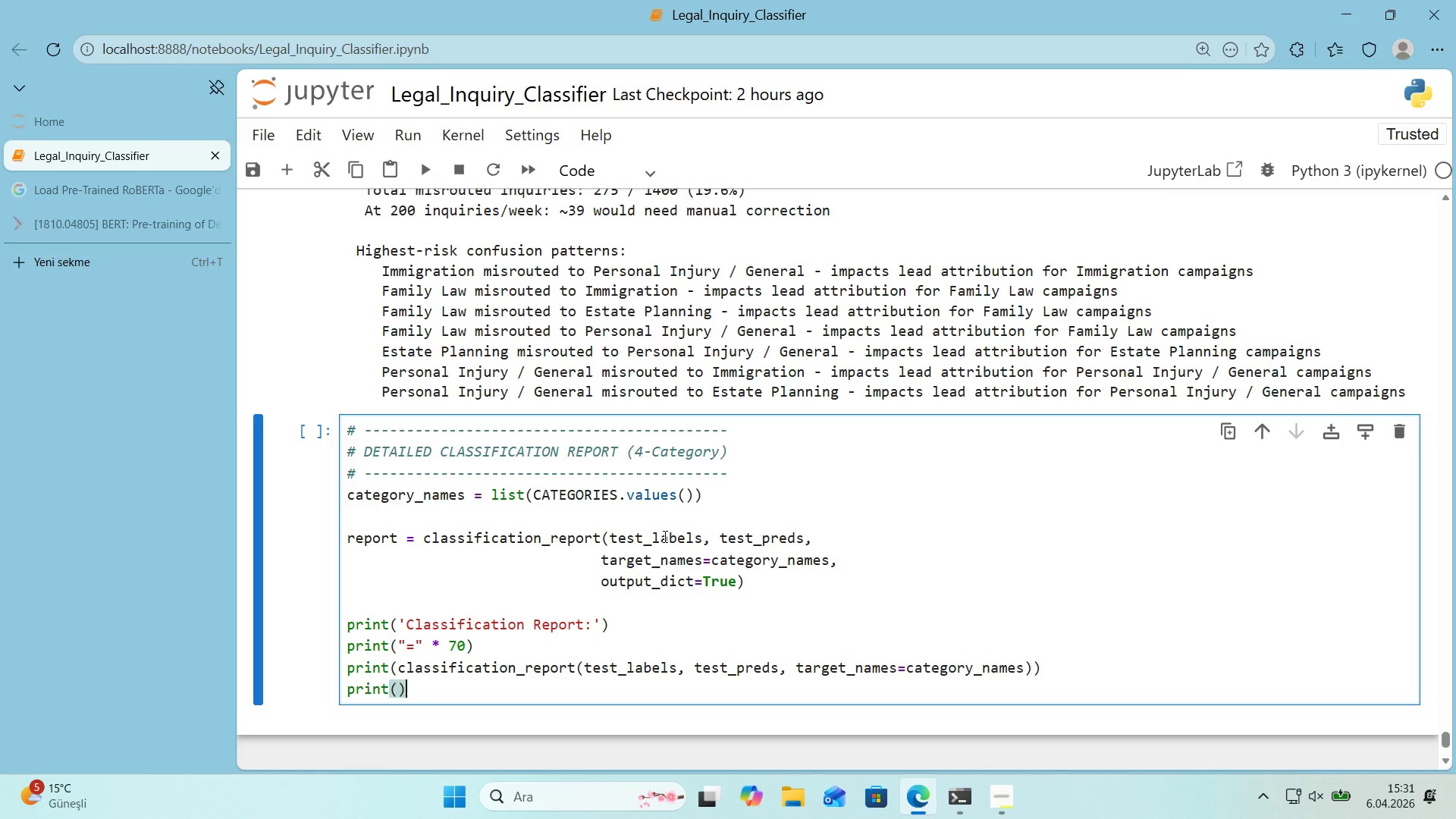 
key(ArrowLeft)
 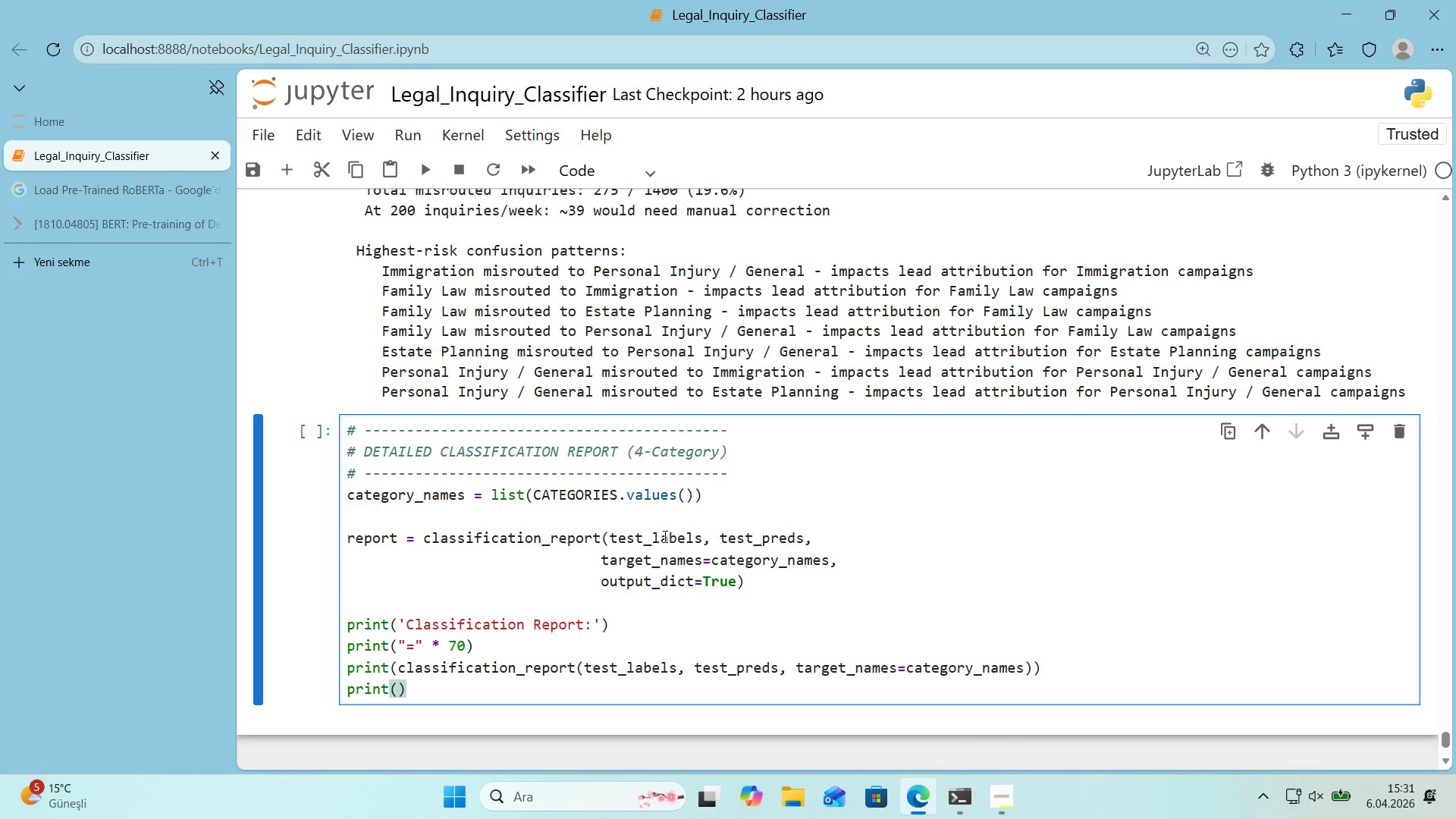 
key(Backquote)
 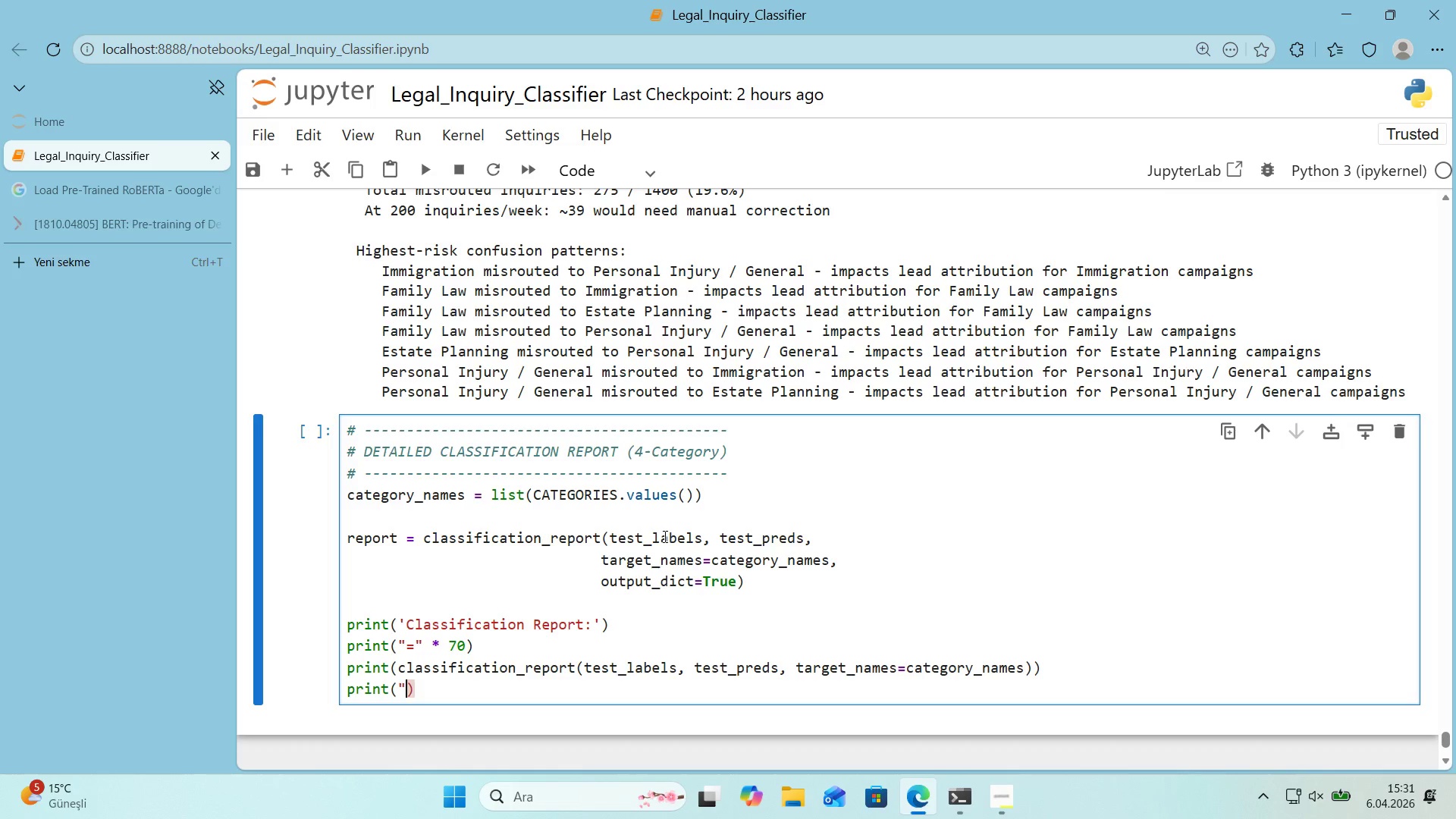 
key(Backquote)
 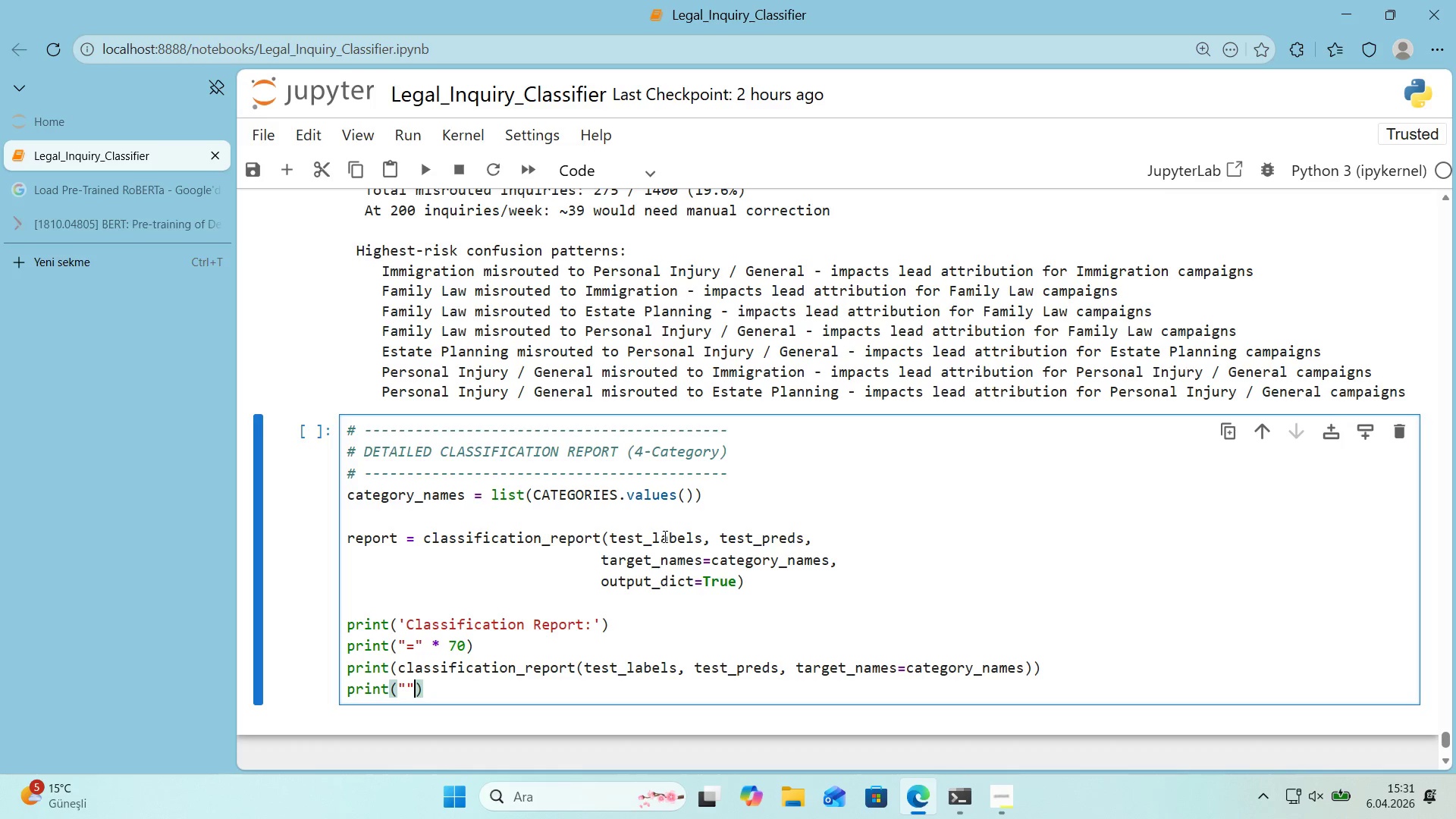 
key(ArrowLeft)
 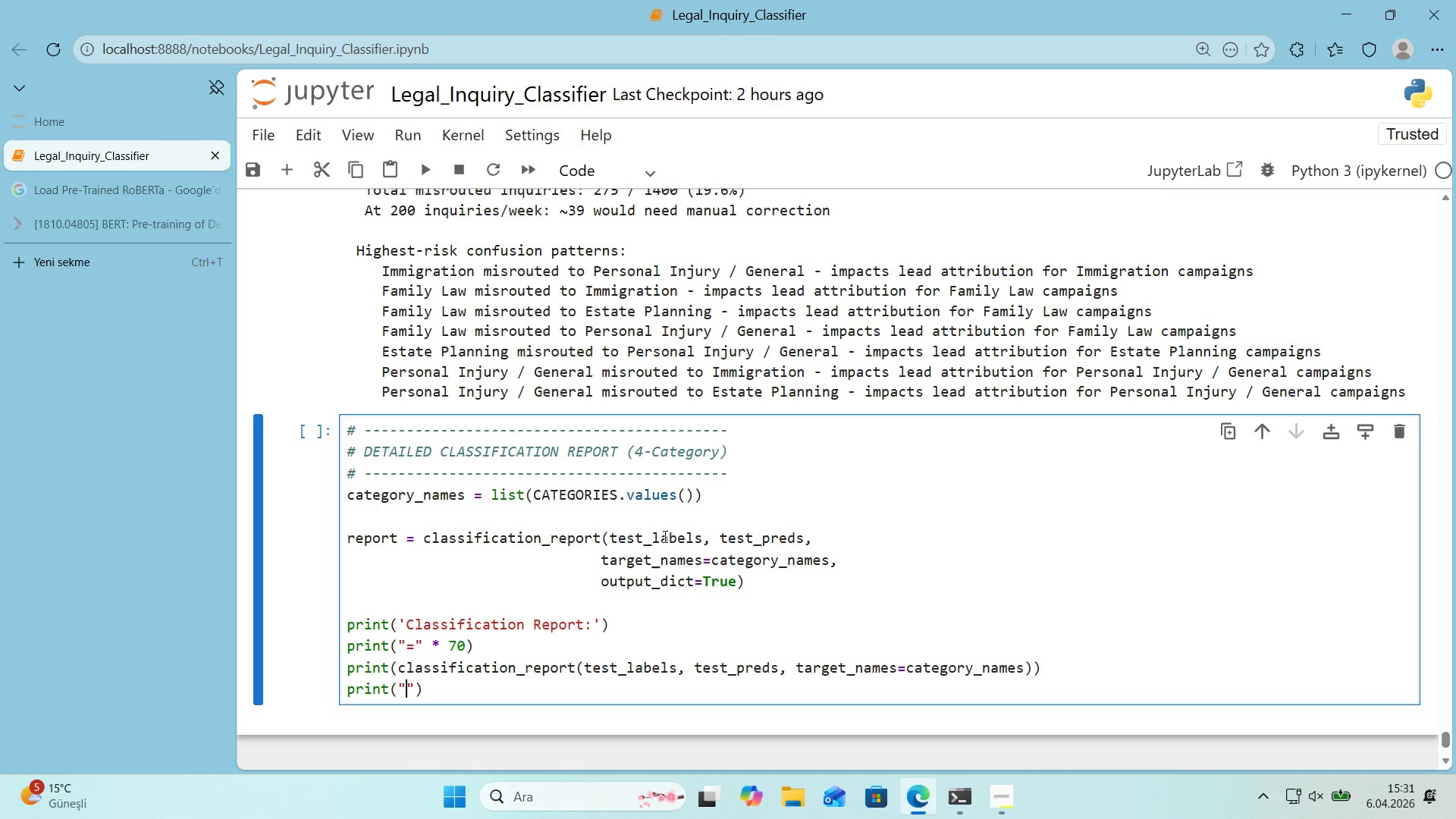 
key(Shift+0)
 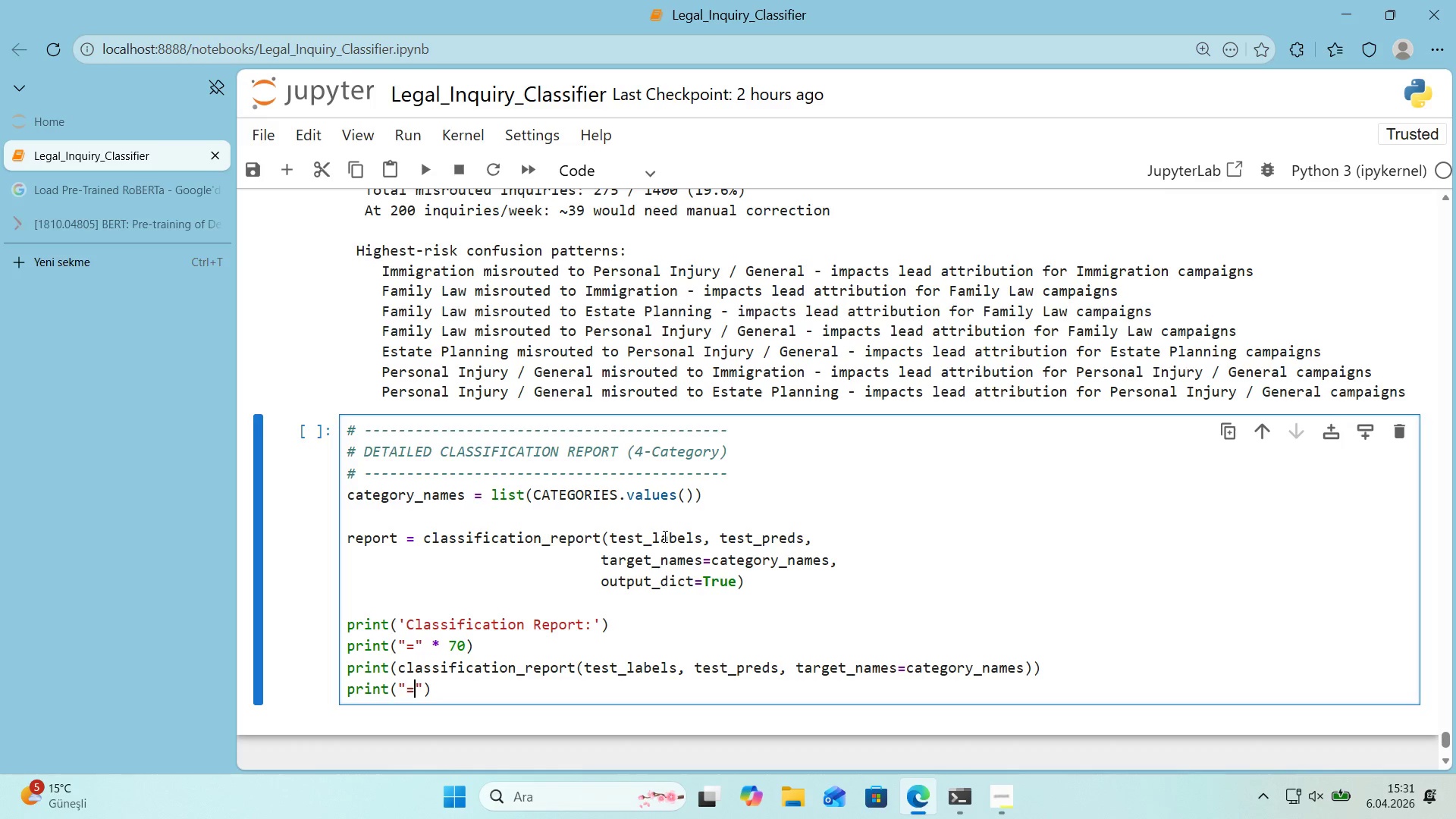 
key(ArrowRight)
 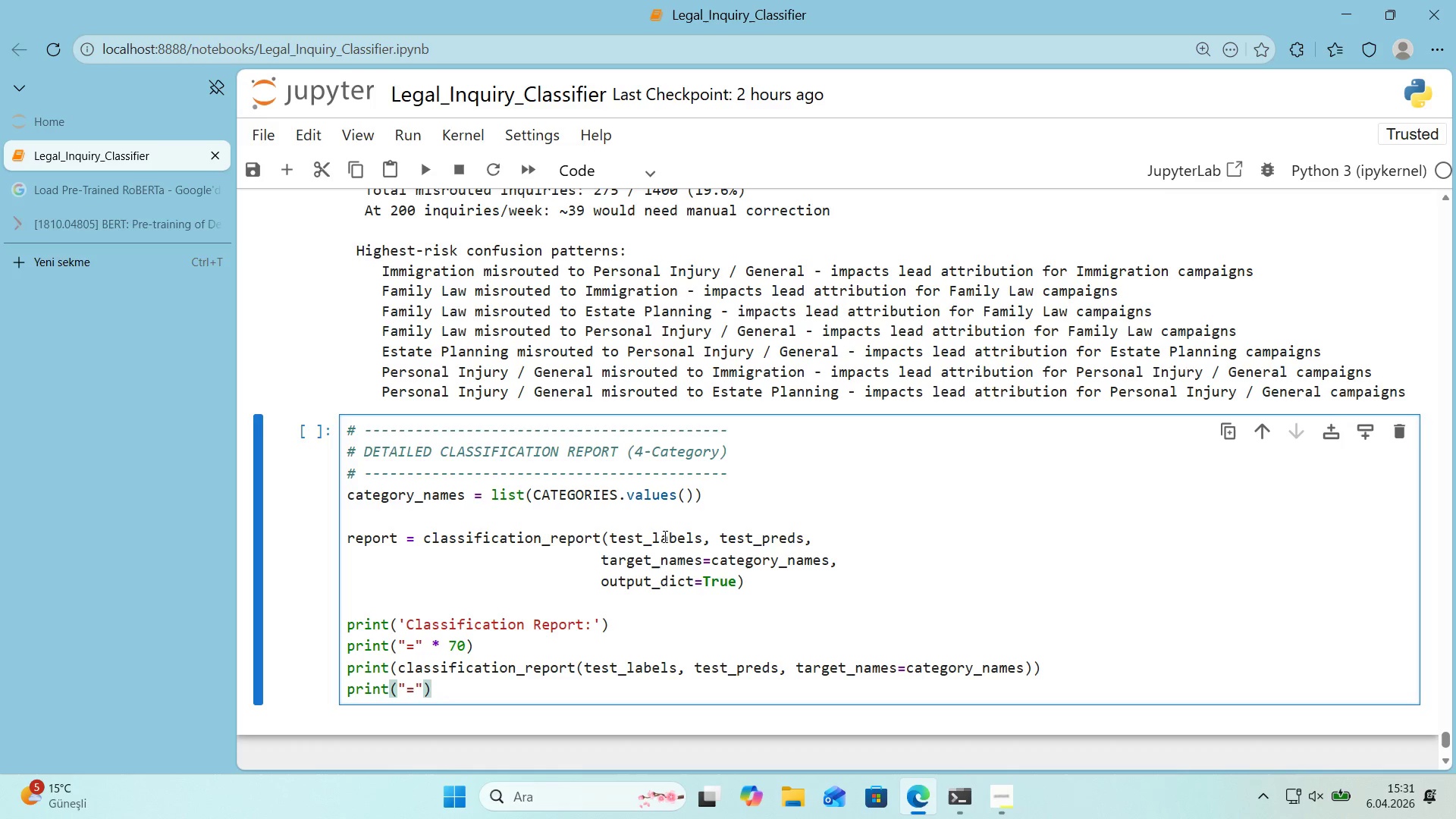 
key(Space)
 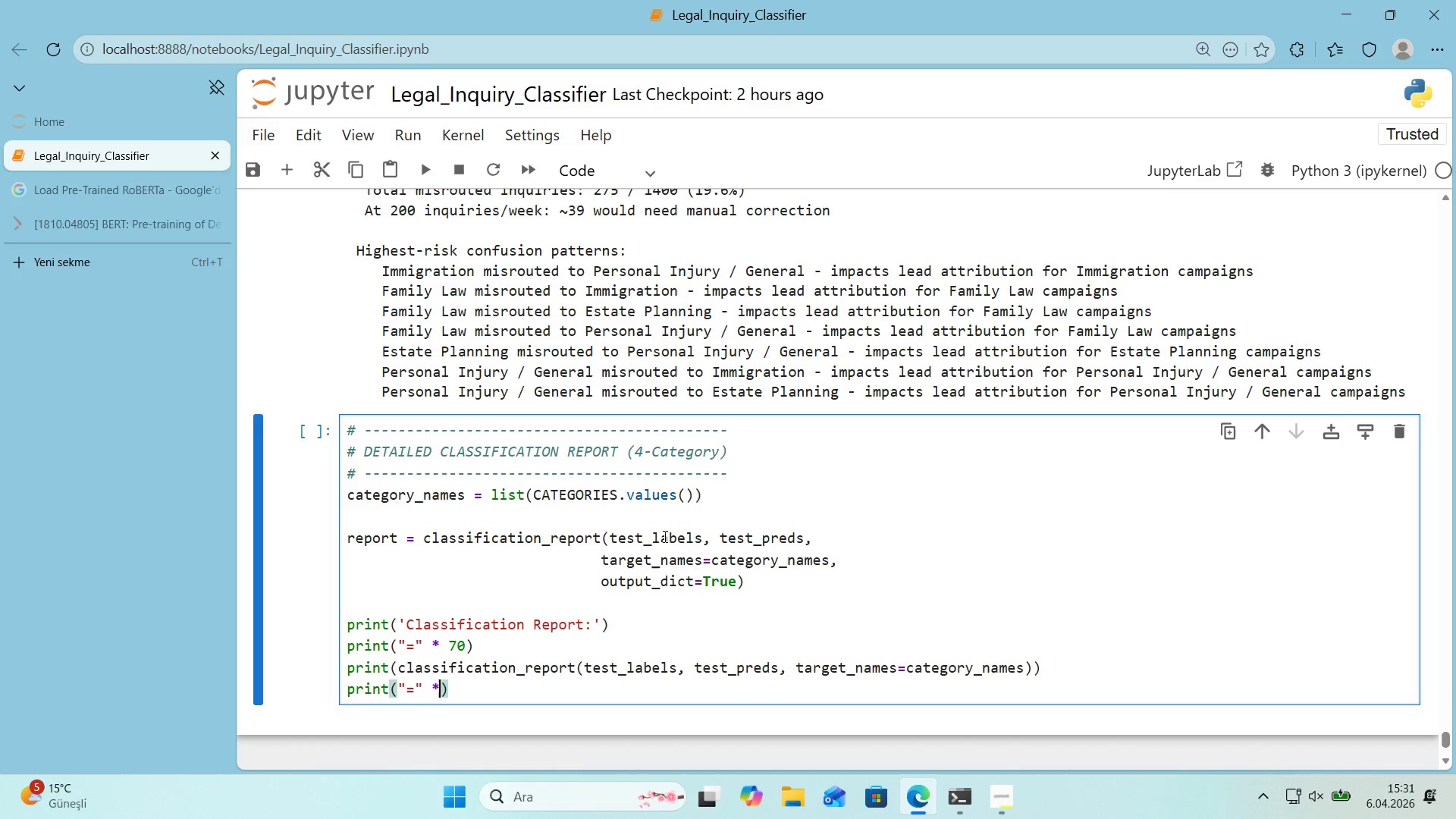 
key(NumpadMultiply)
 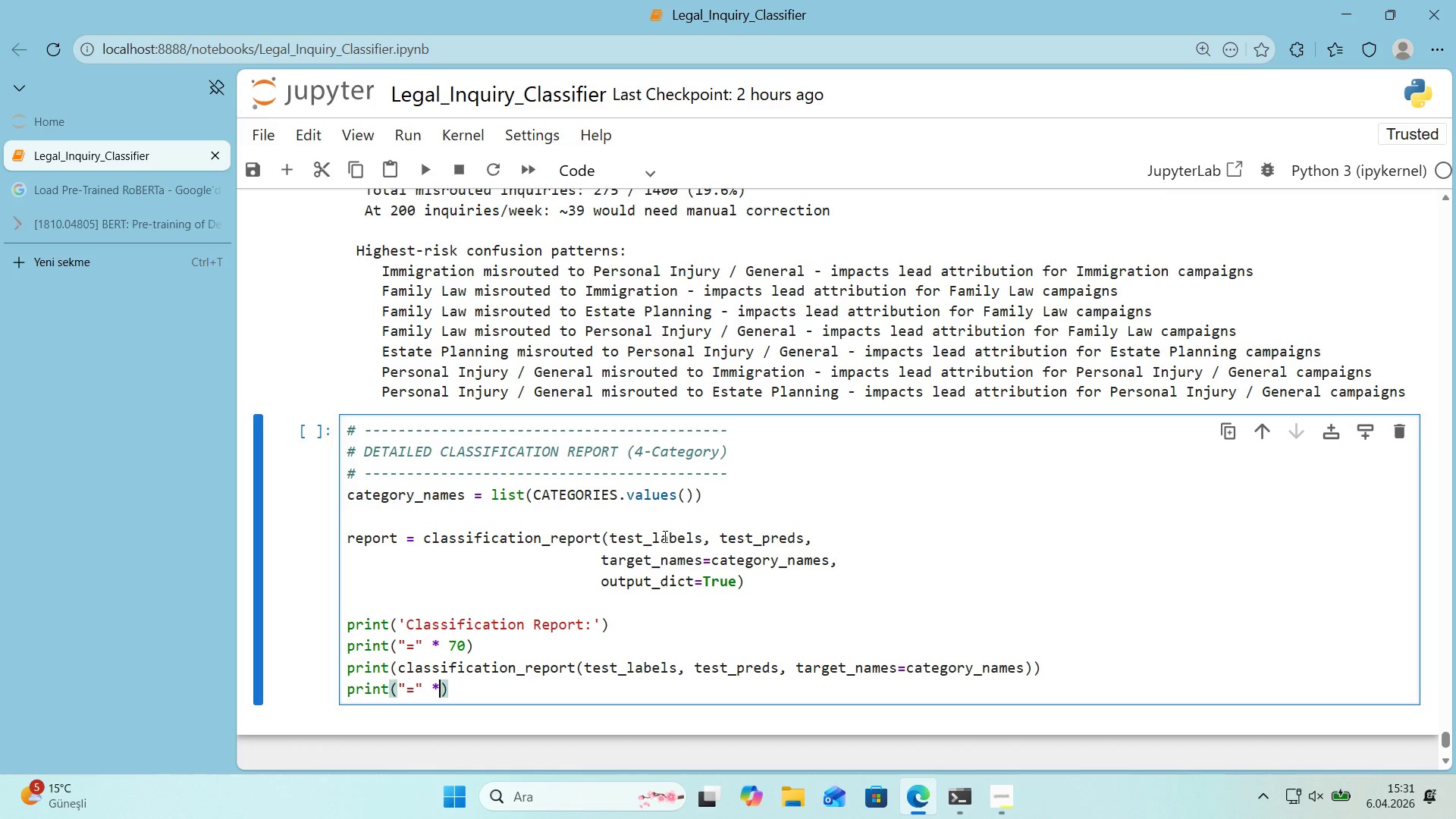 
key(Space)
 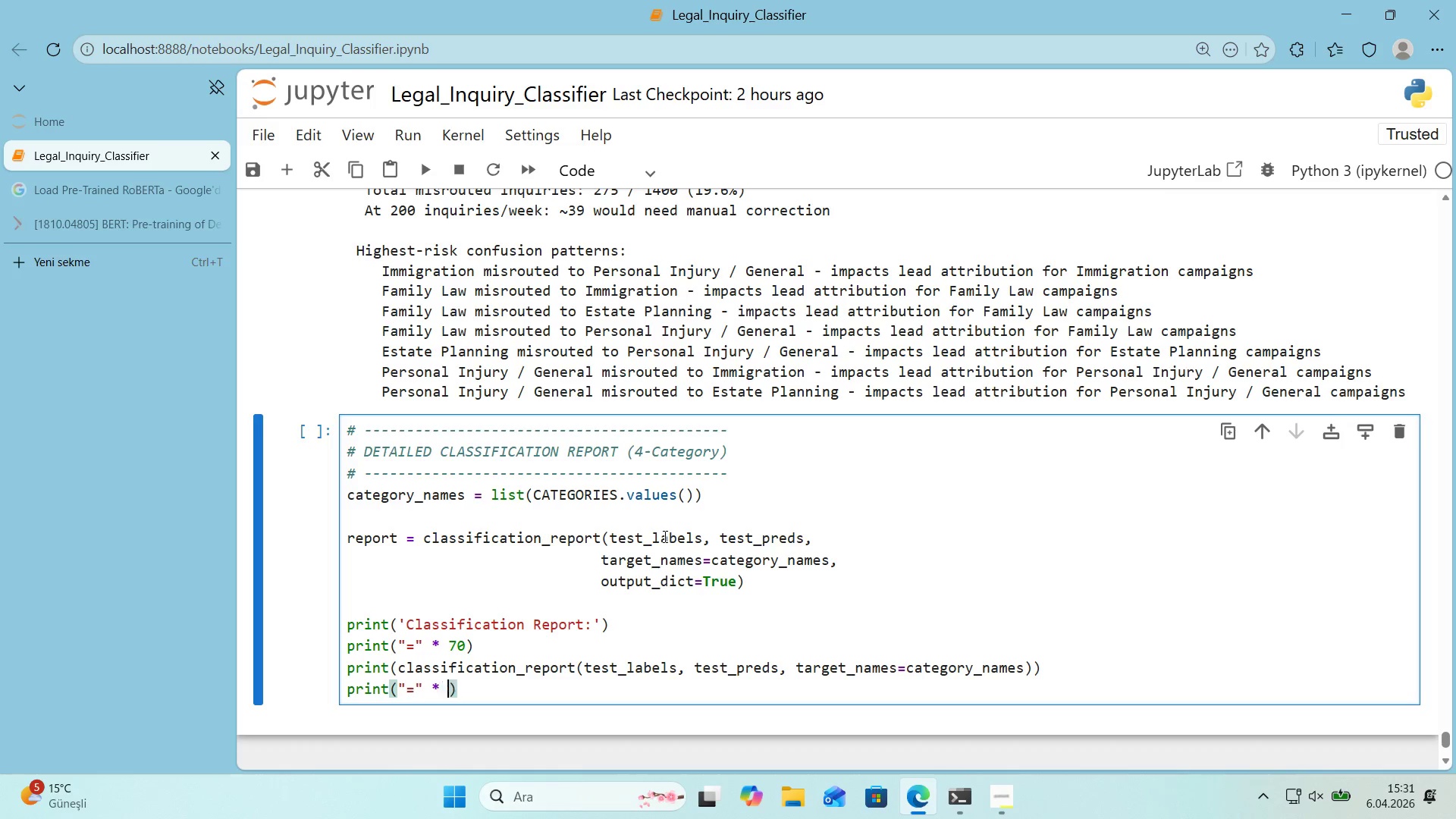 
key(Numpad7)
 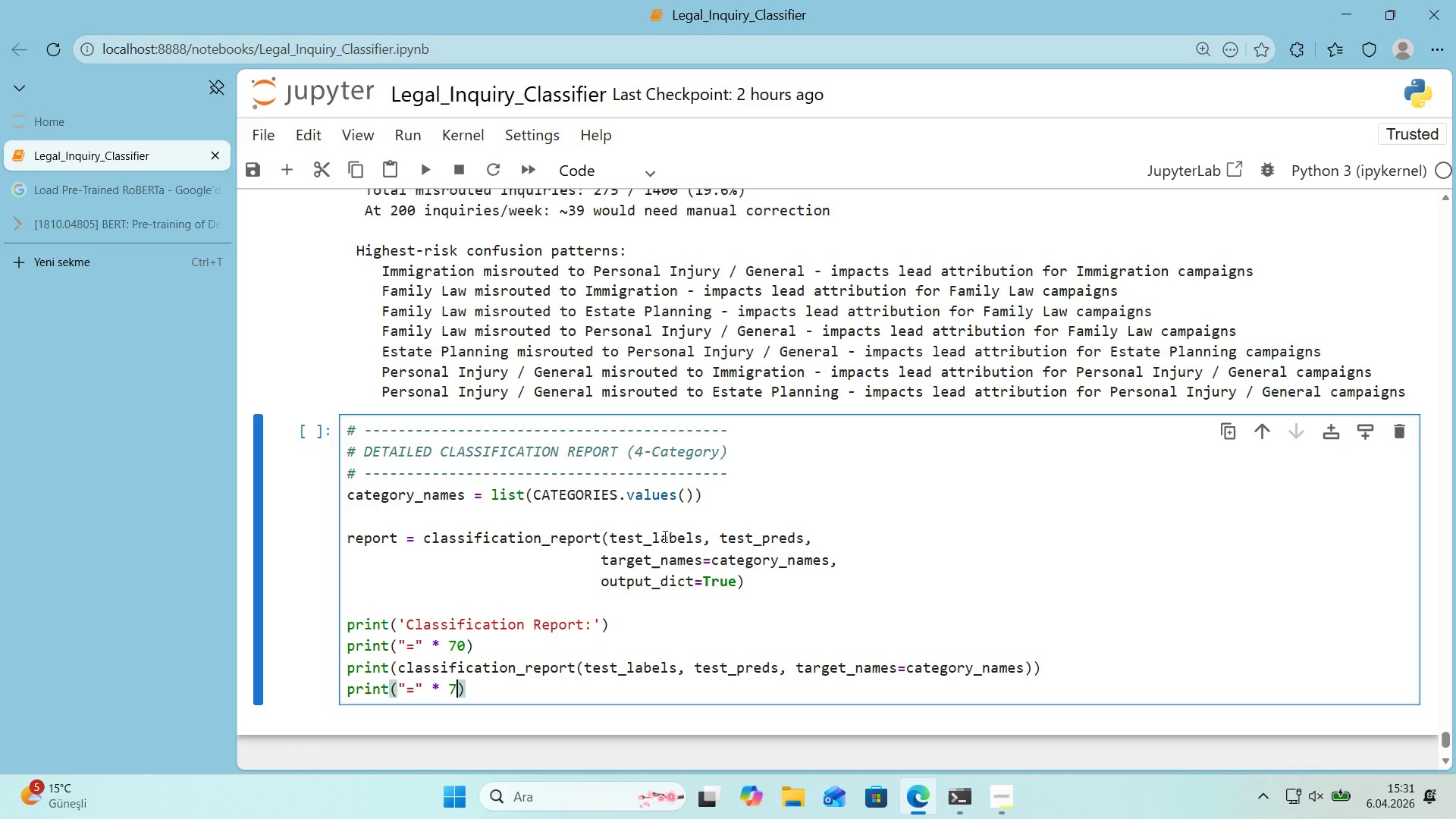 
key(Numpad0)
 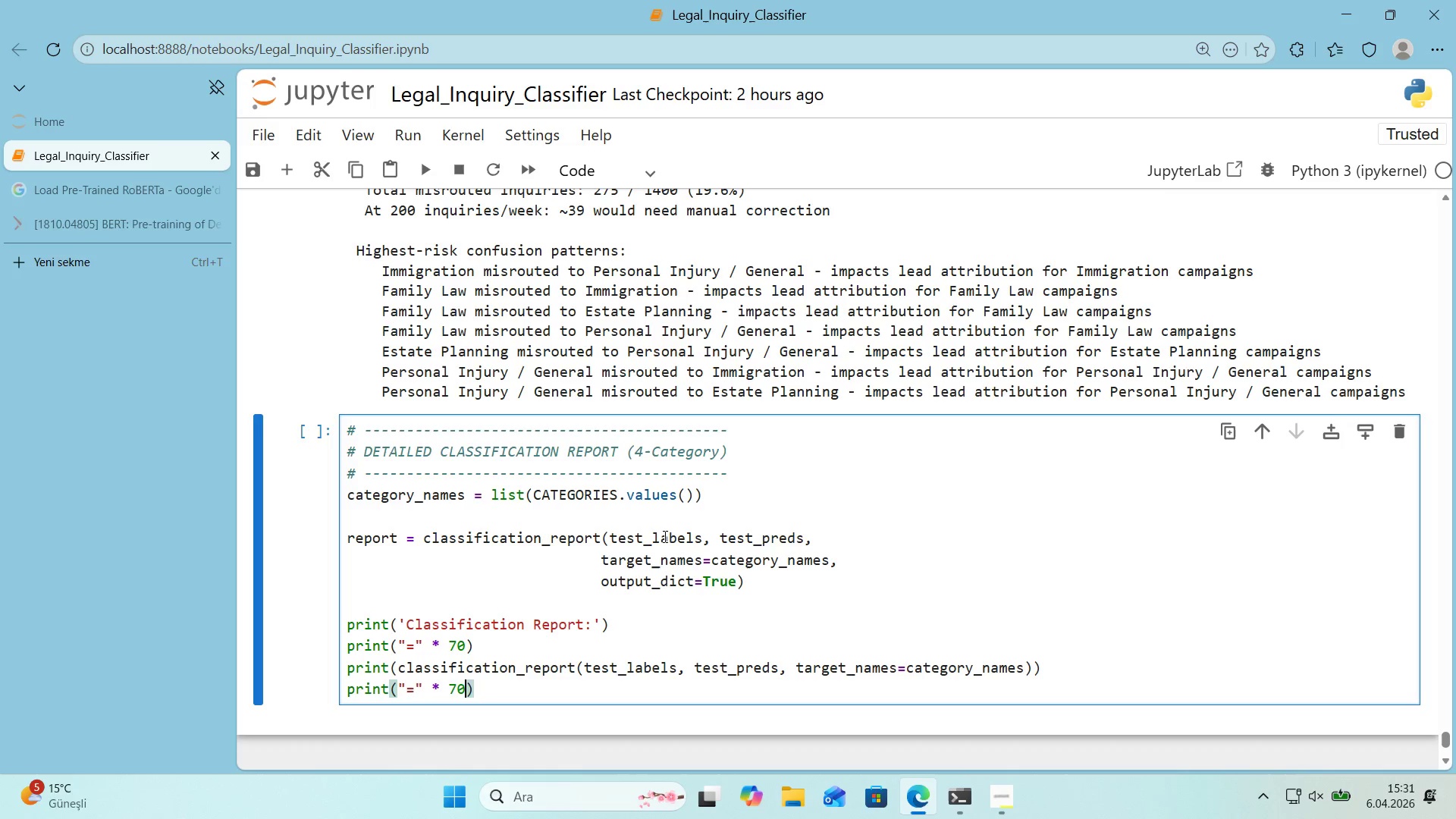 
key(ArrowRight)
 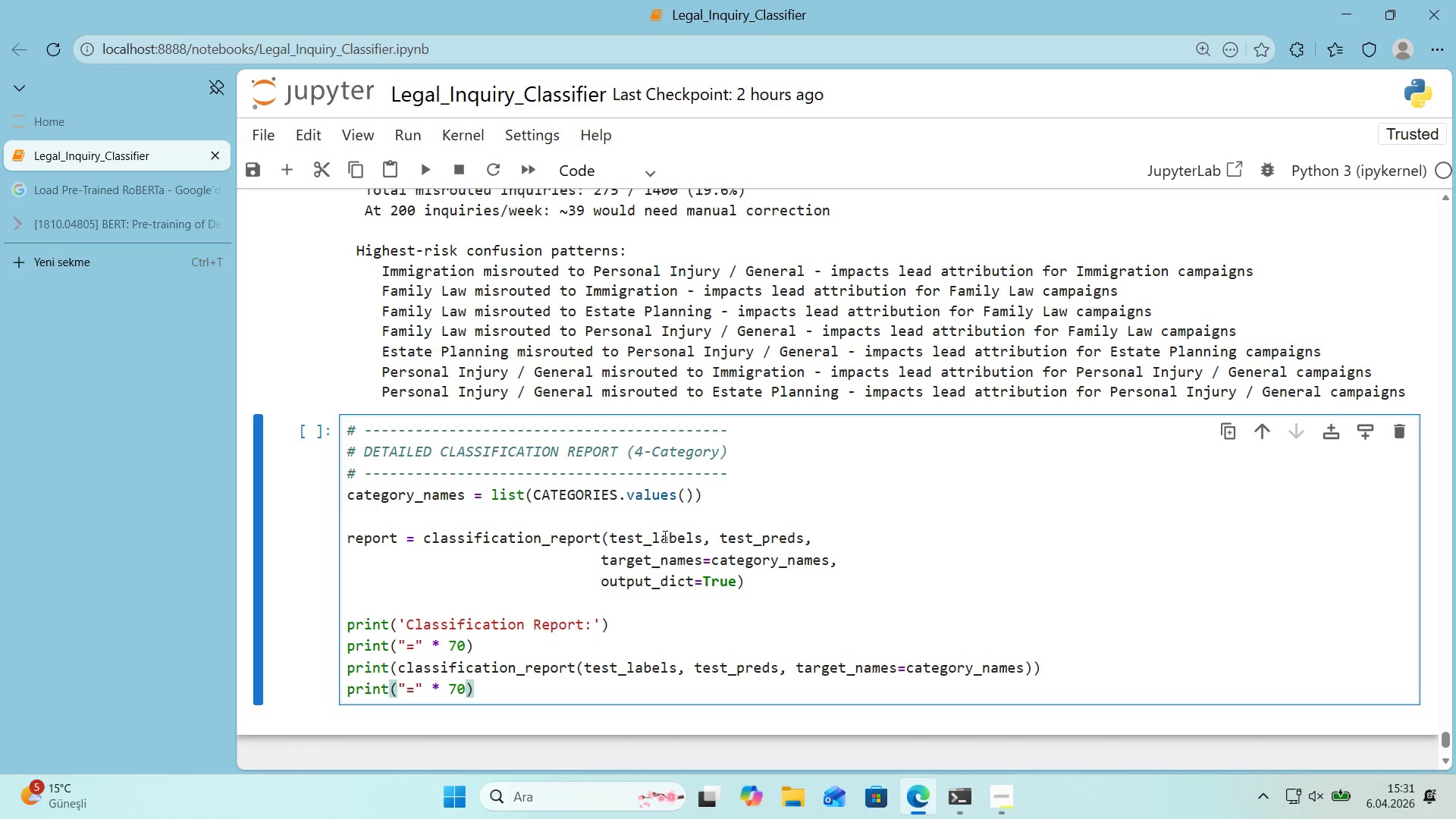 
key(Enter)
 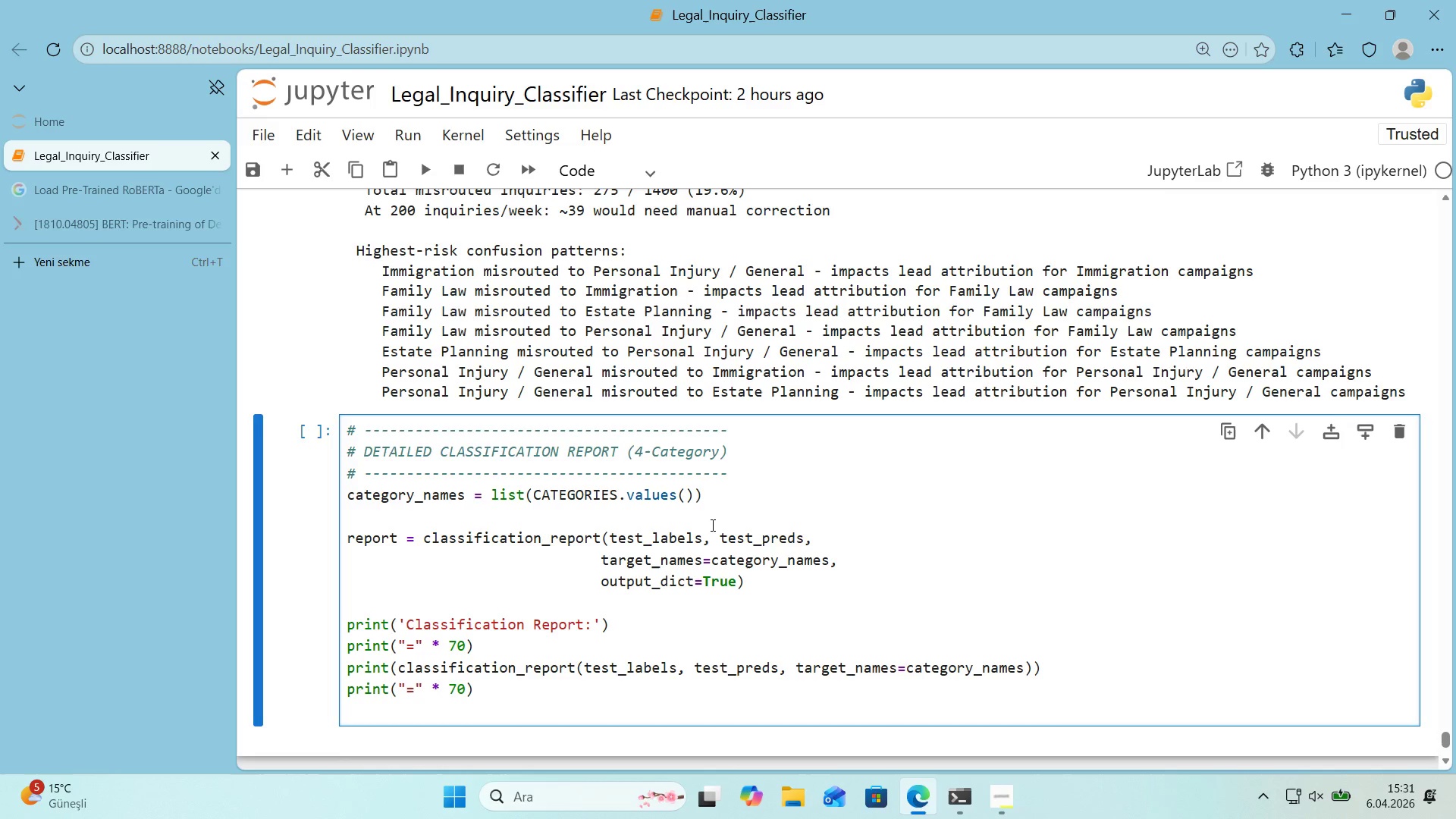 
scroll: coordinate [789, 507], scroll_direction: down, amount: 1.0
 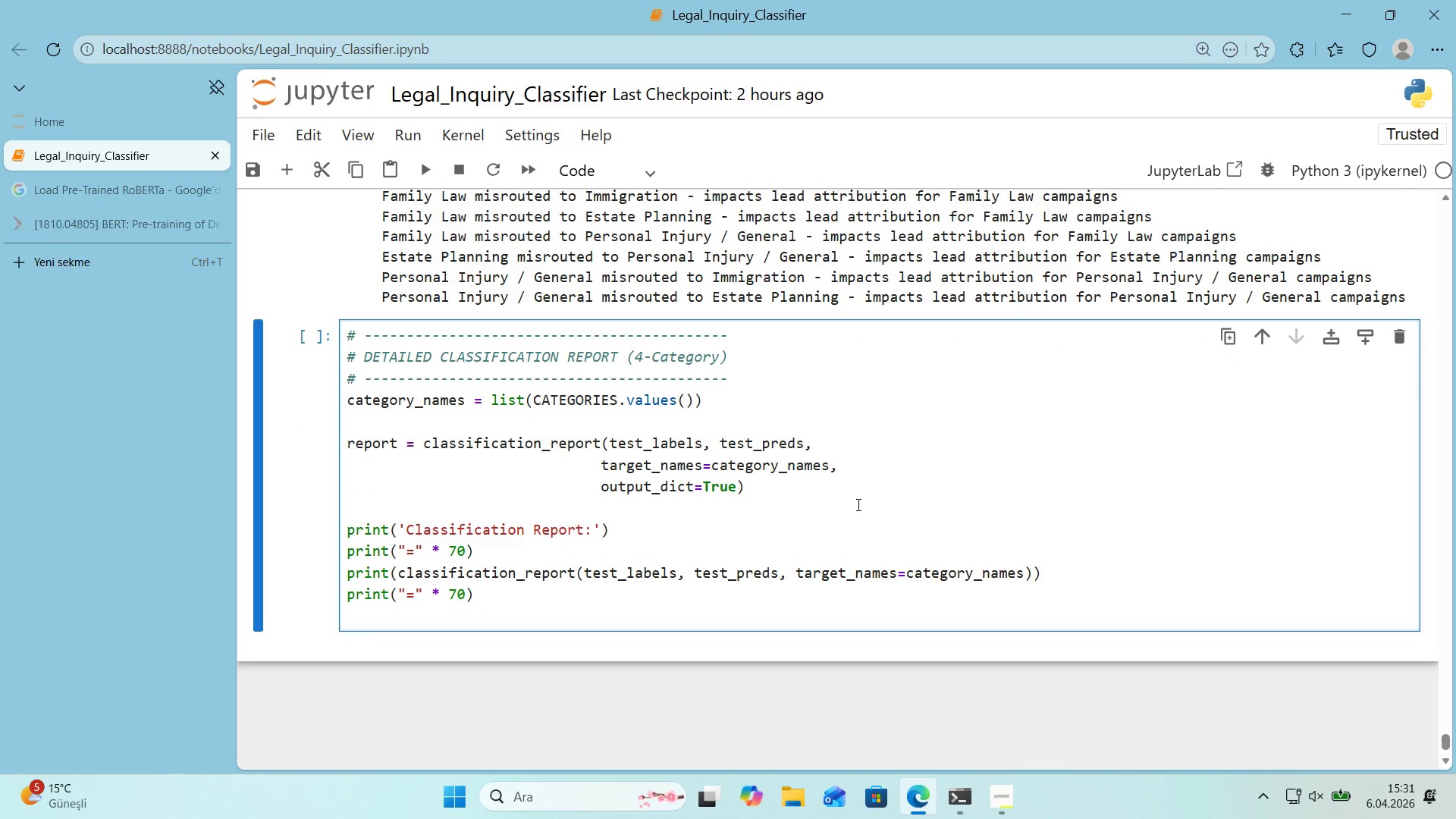 
key(Enter)
 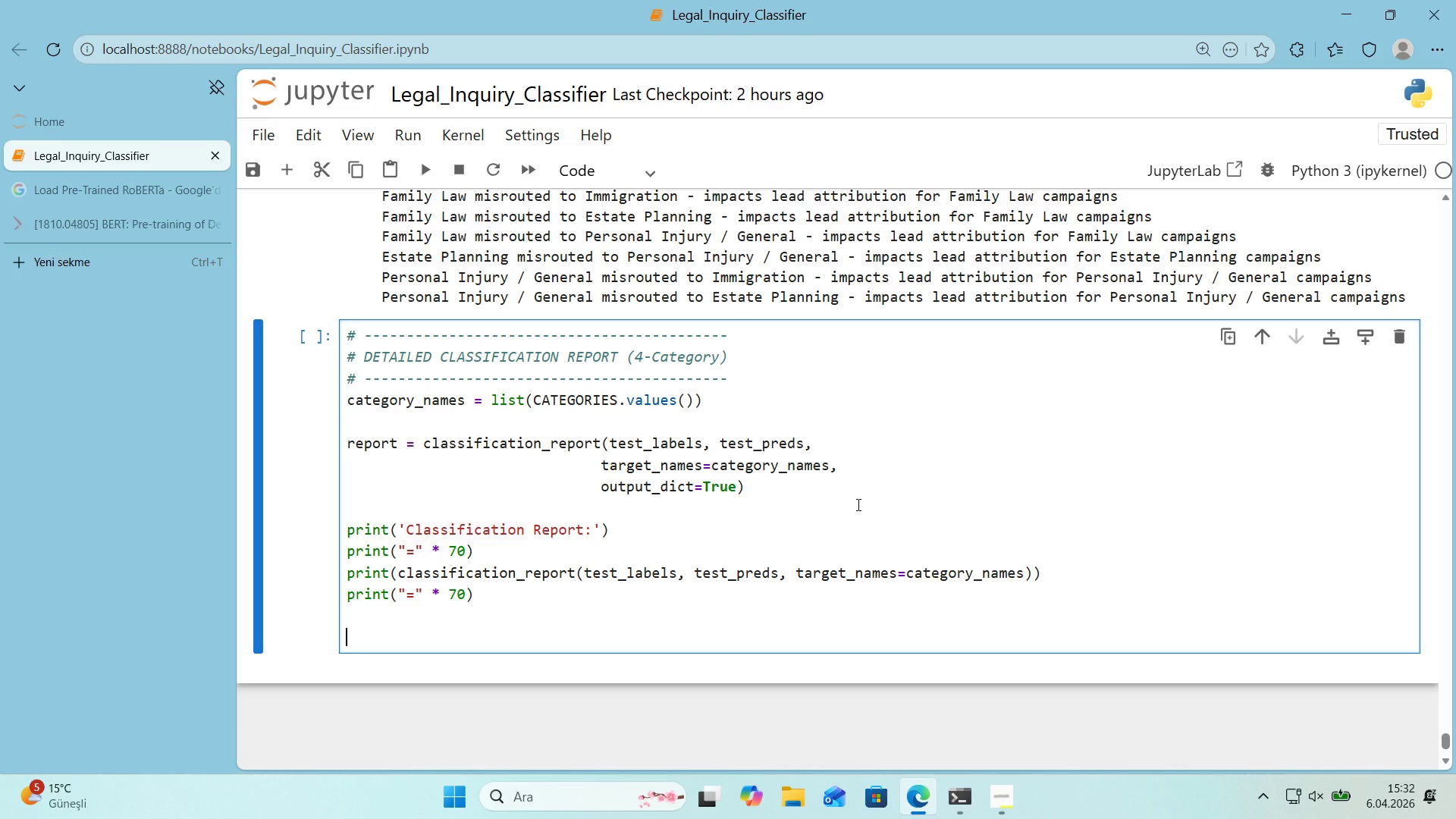 
key(Control+ControlLeft)
 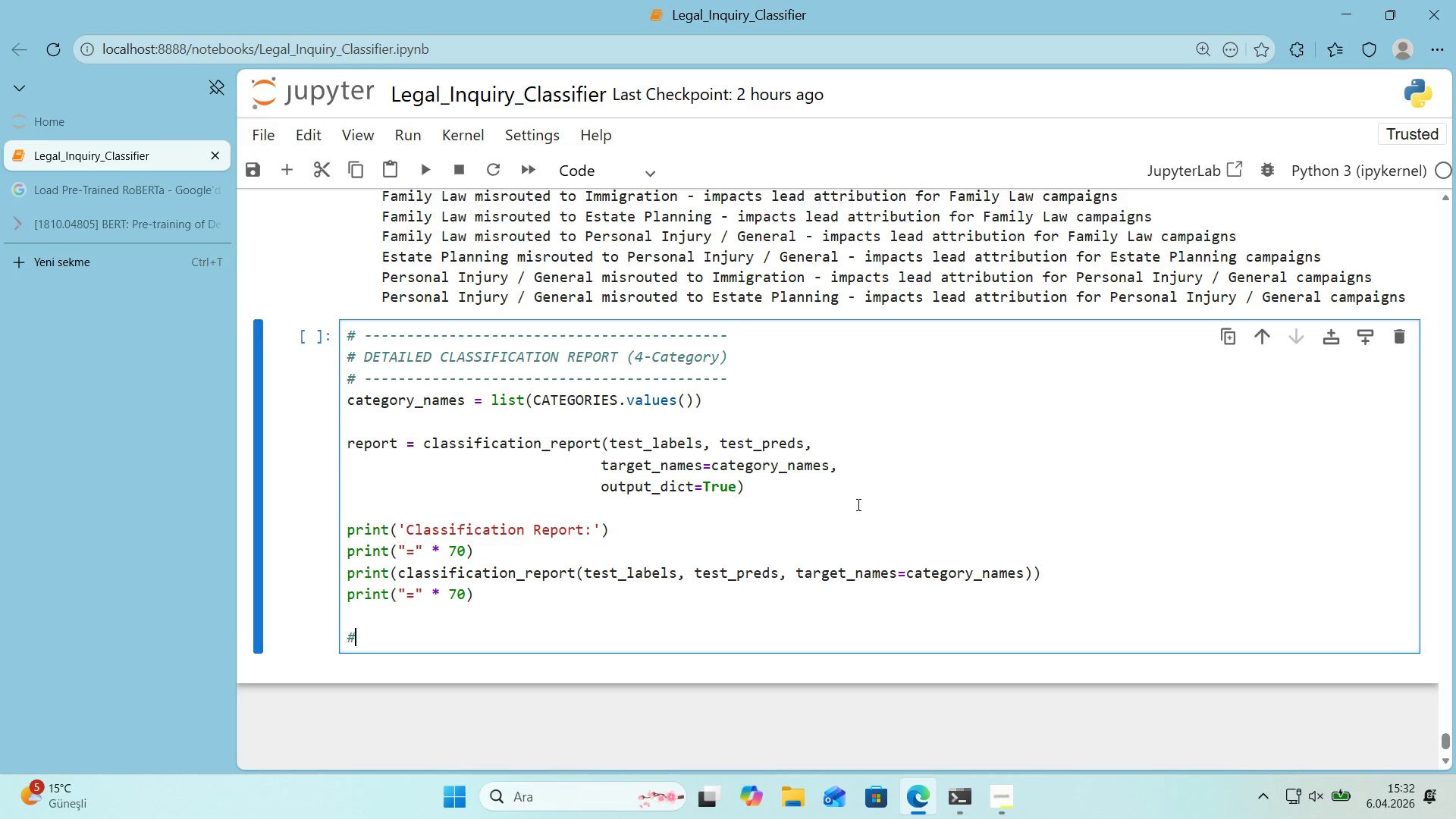 
key(Alt+Control+AltRight)
 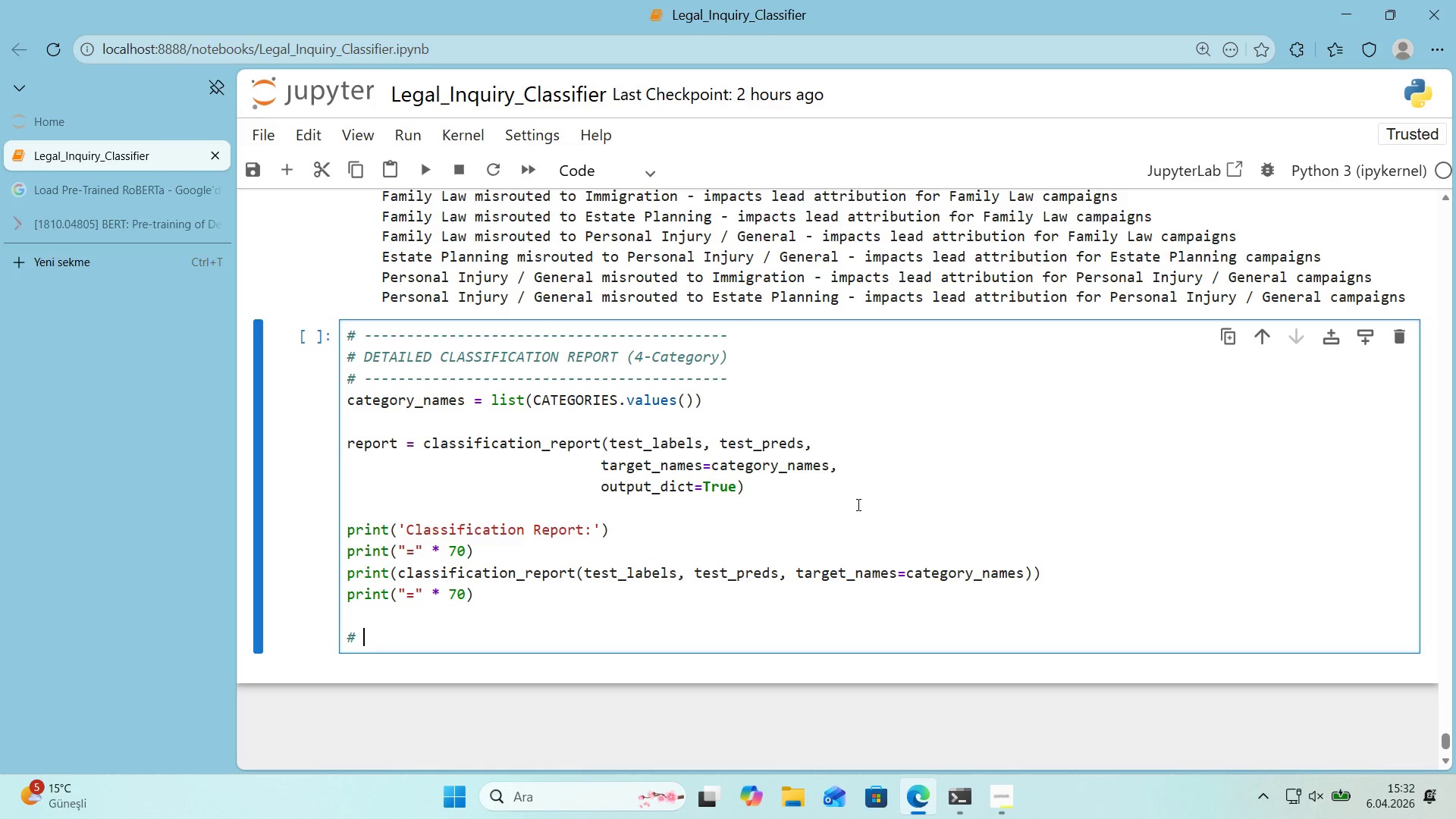 
key(Alt+Control+3)
 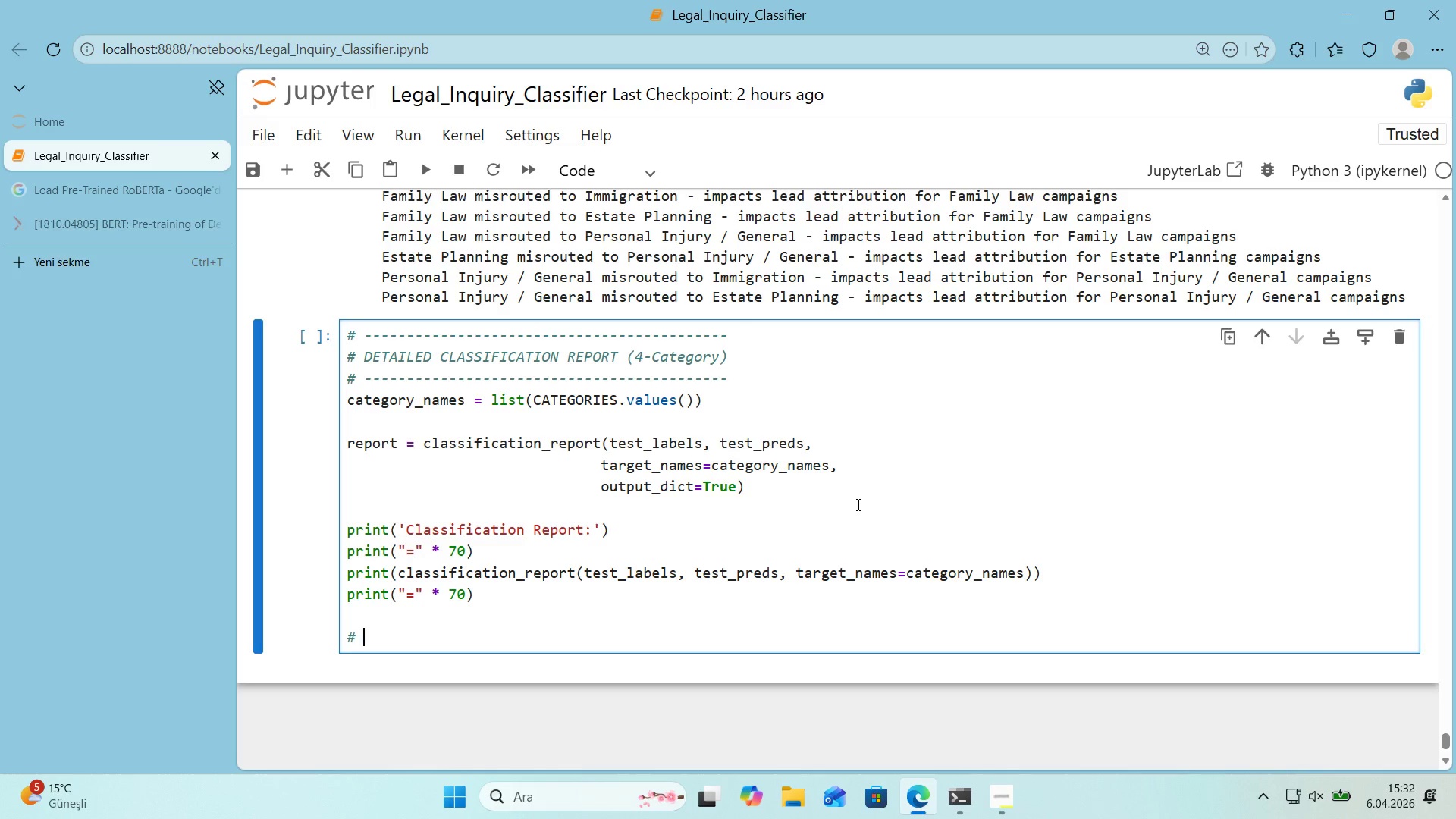 
key(Space)
 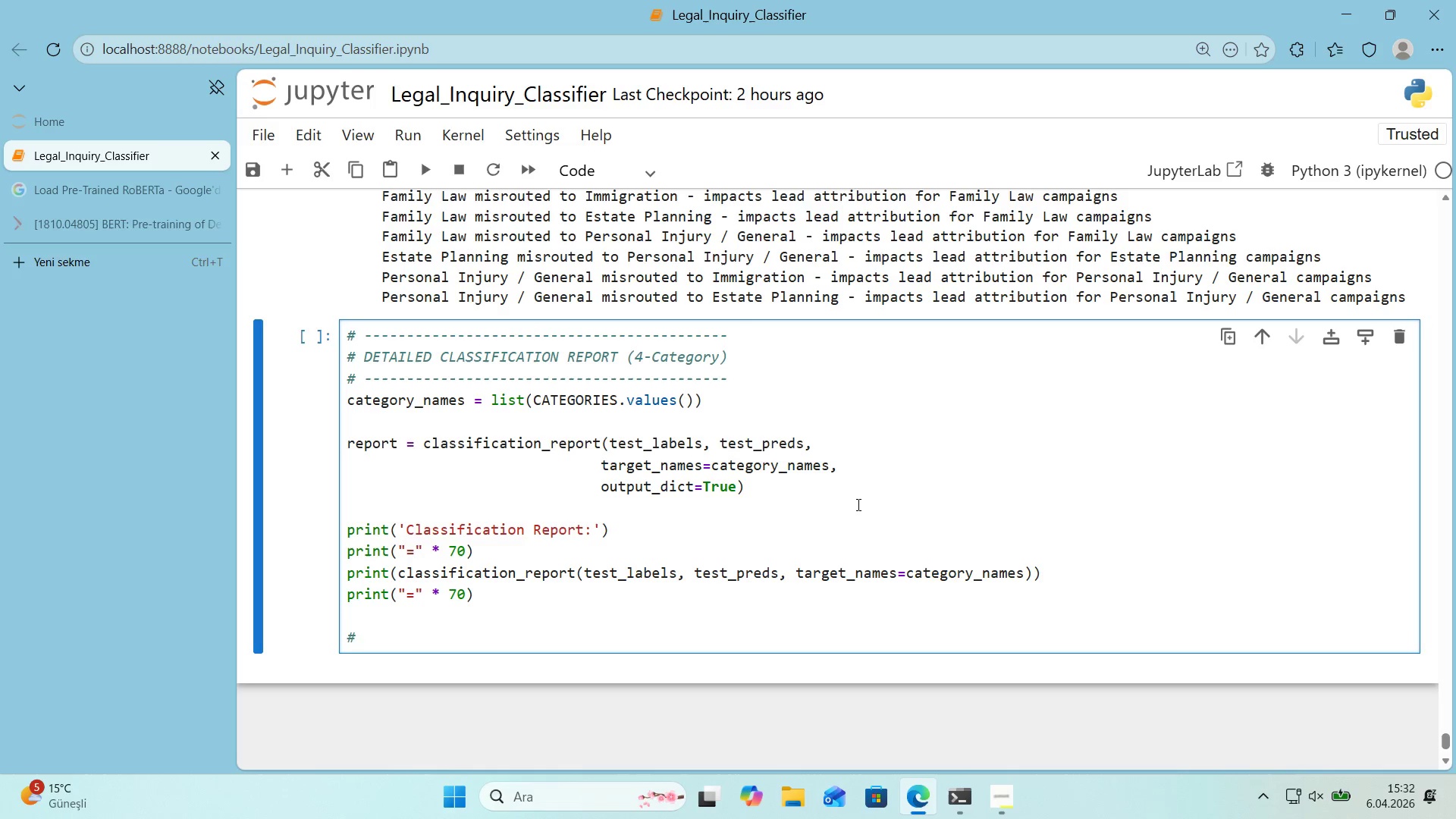 
type(Per )
key(Backspace)
type(-class v'sual'zat'on)
 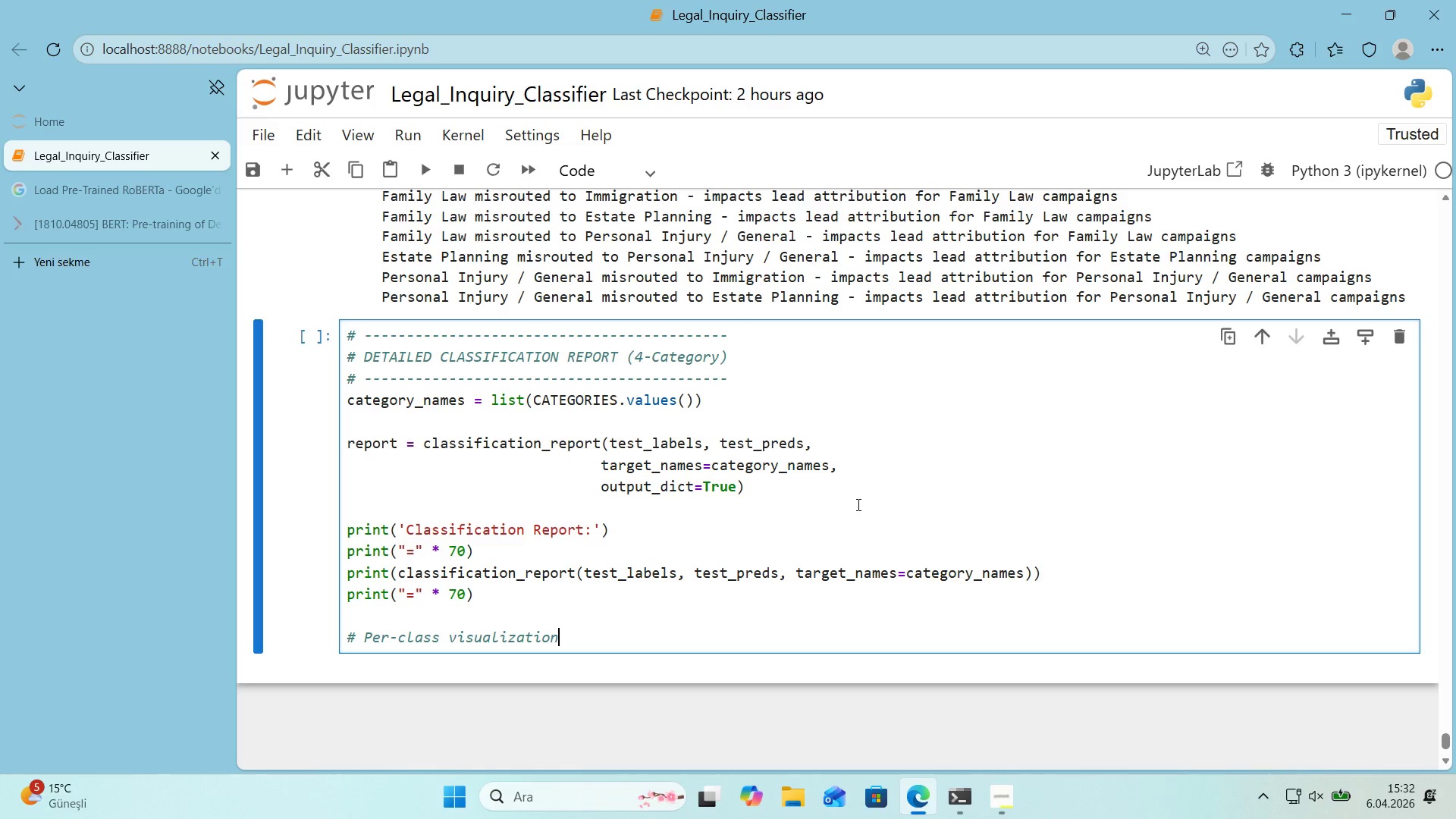 
wait(15.09)
 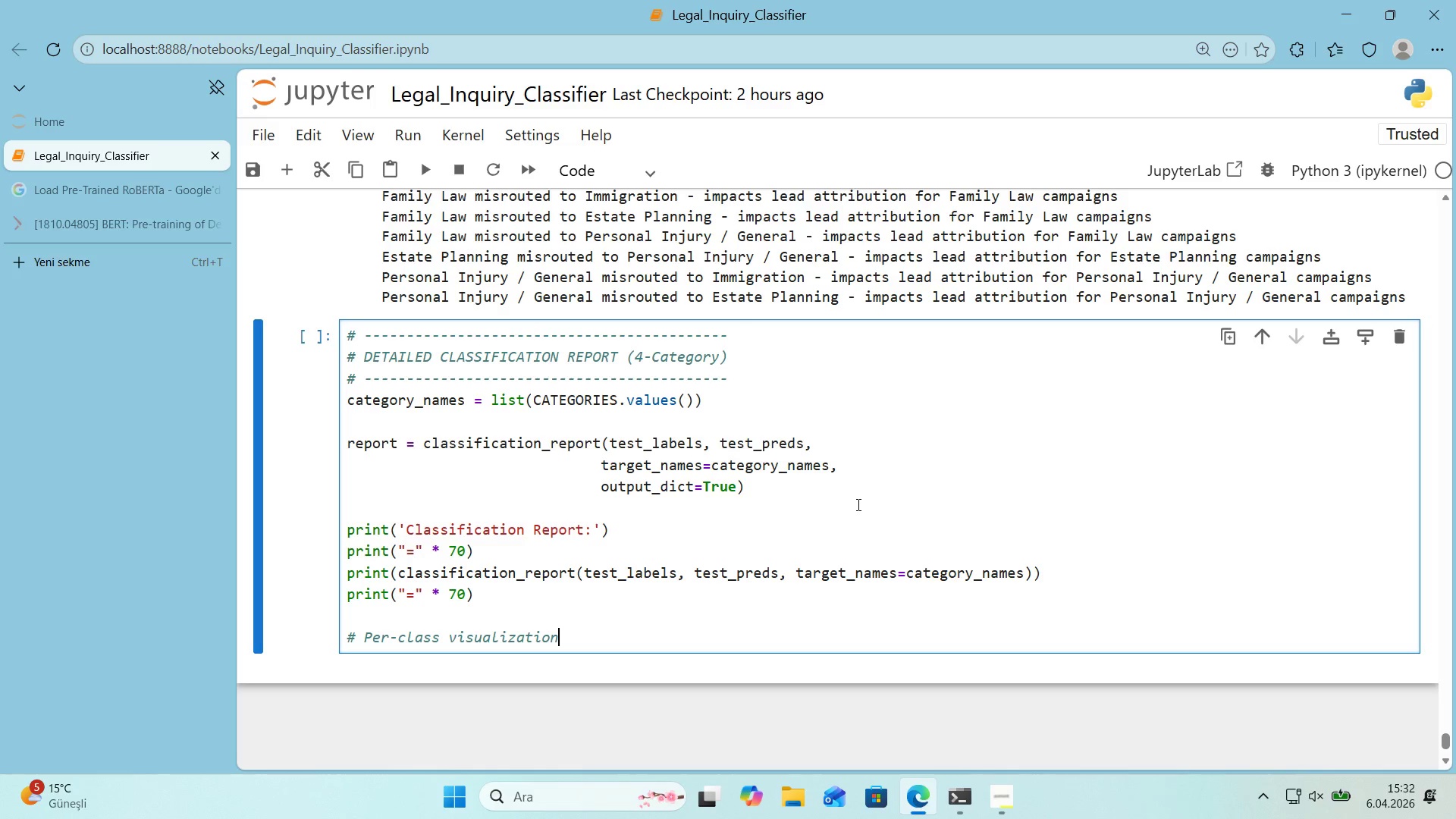 
key(Enter)
 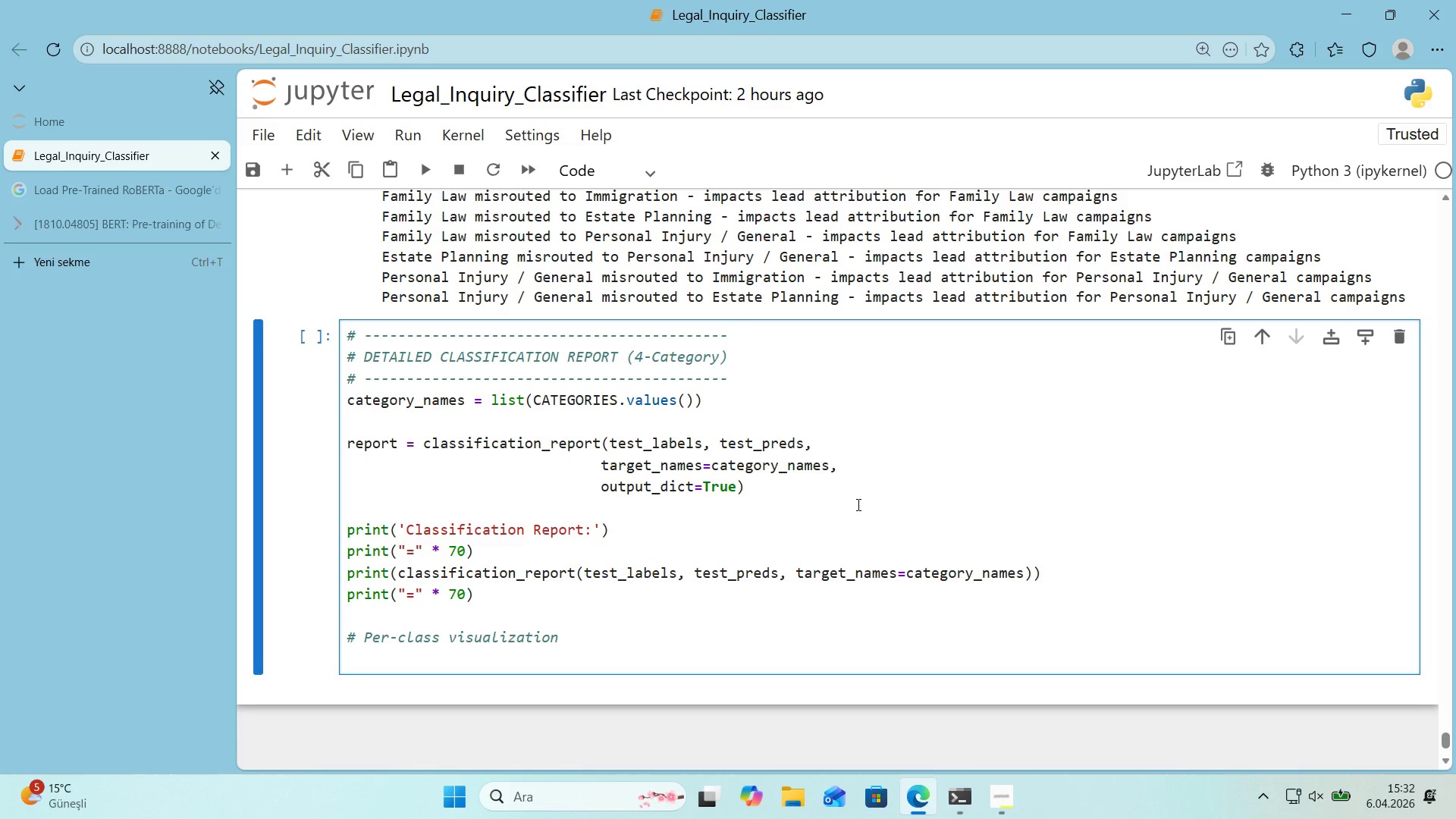 
type(f'g, axes ) plt.subplots*()
 